 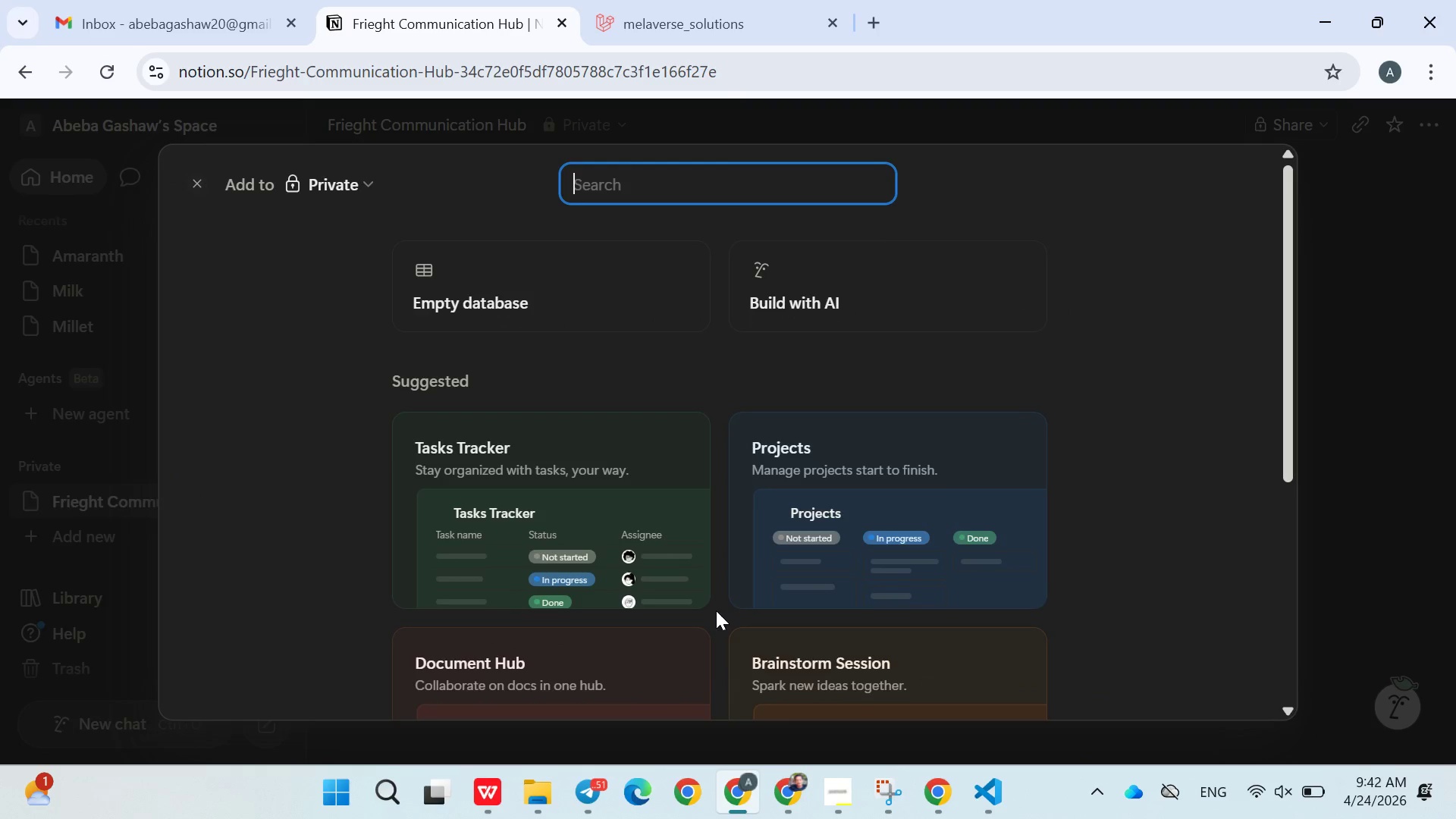 
left_click([535, 281])
 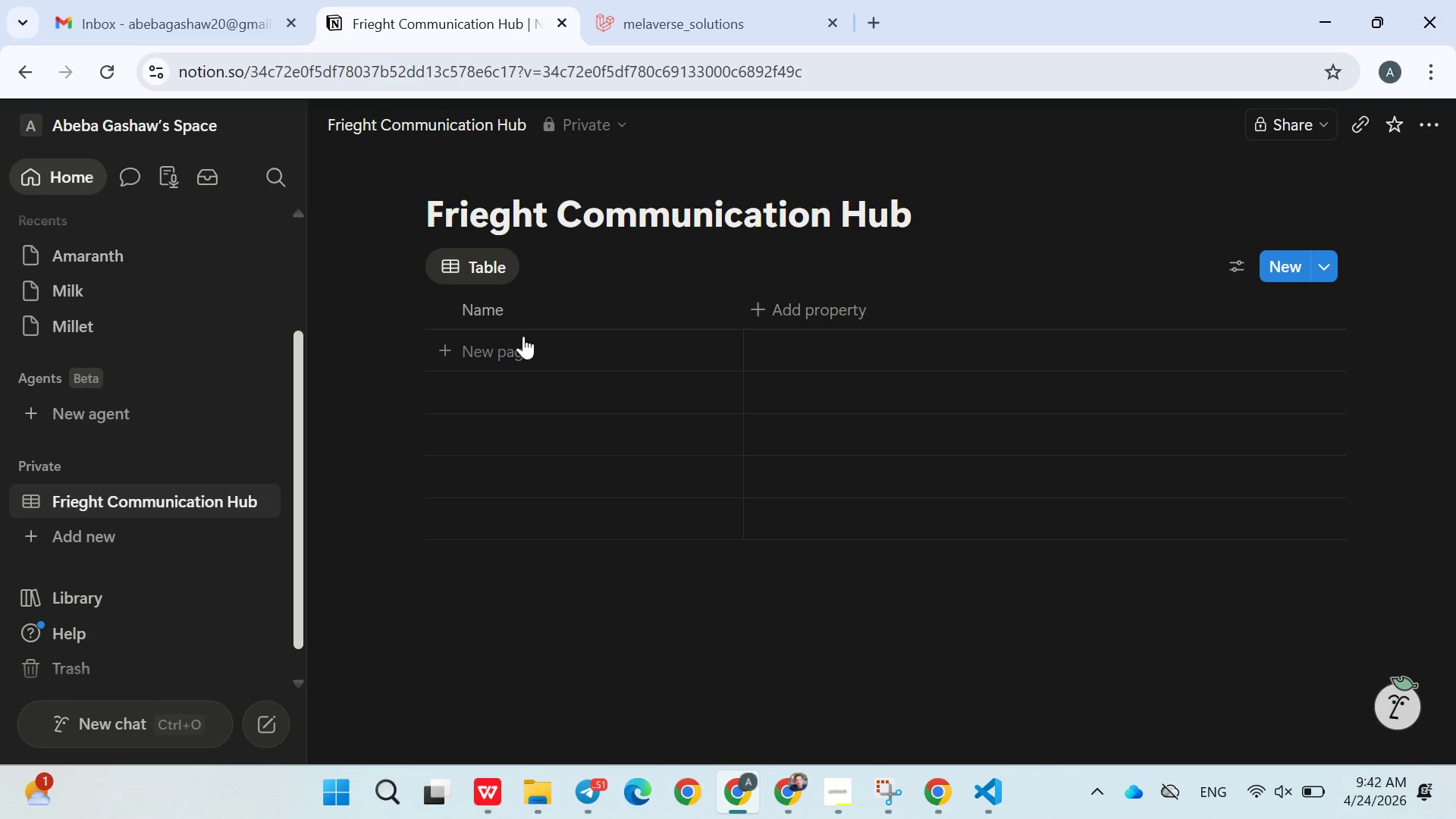 
wait(5.22)
 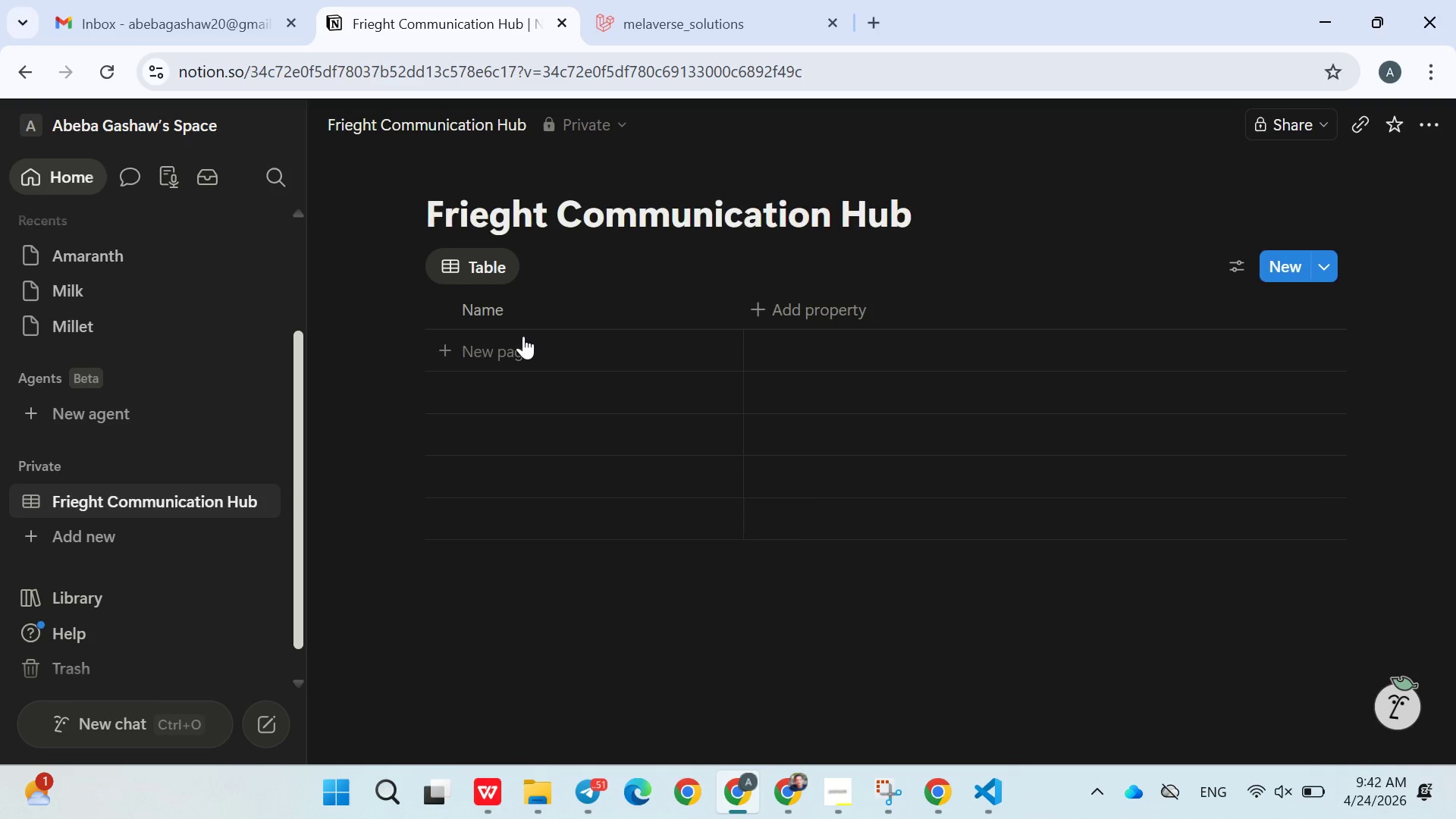 
double_click([553, 309])
 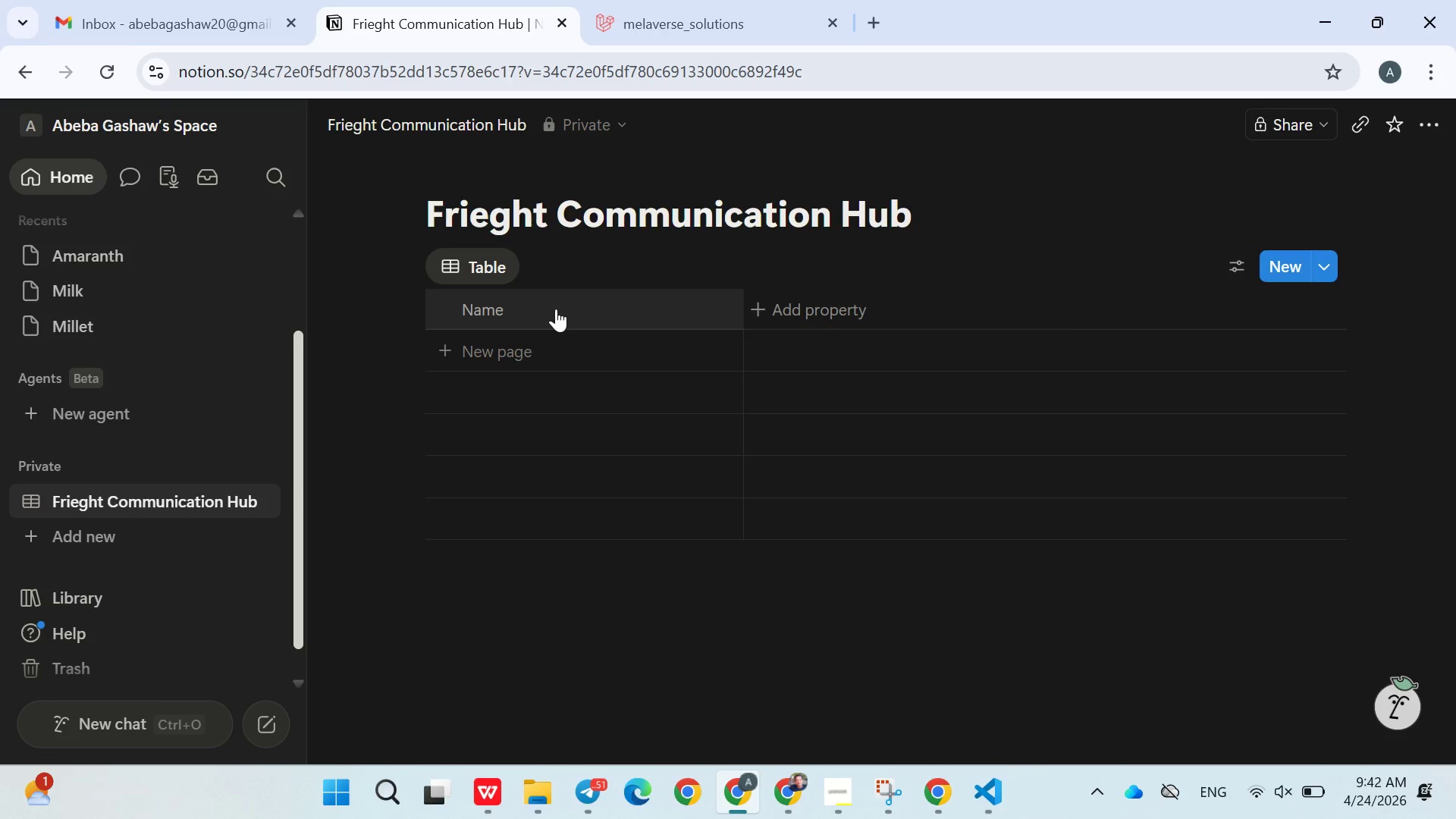 
wait(5.48)
 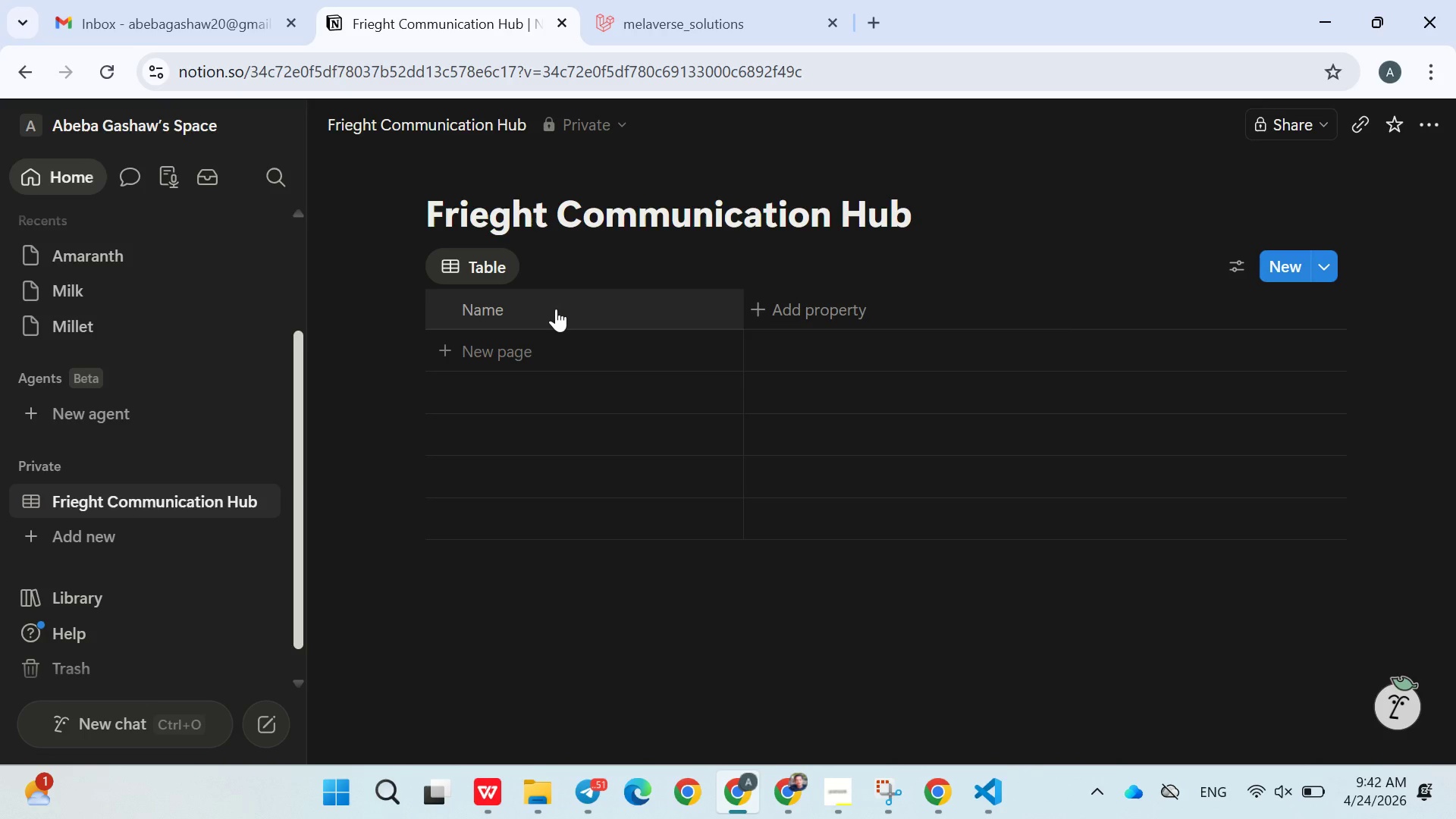 
left_click([538, 315])
 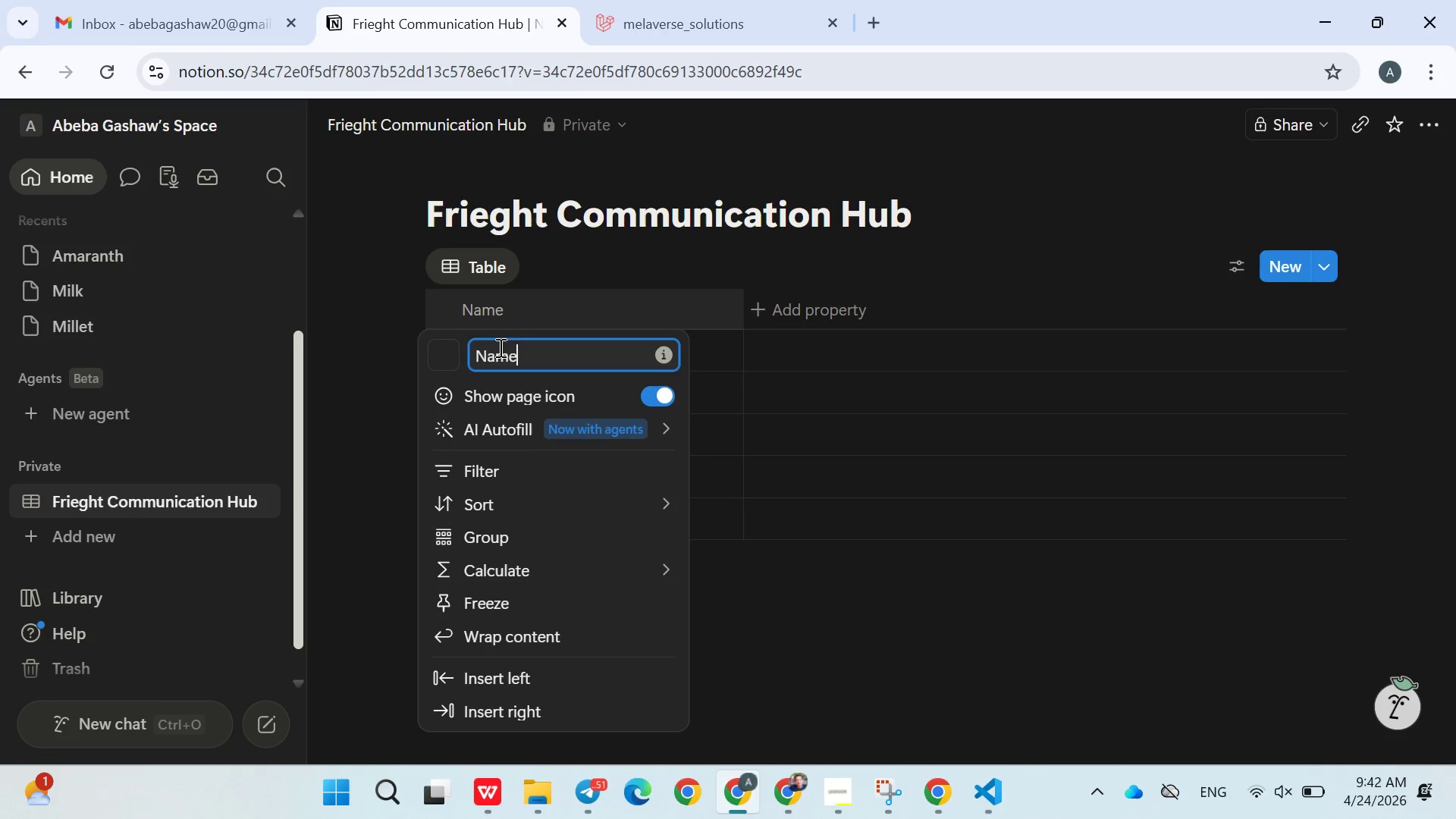 
double_click([499, 347])
 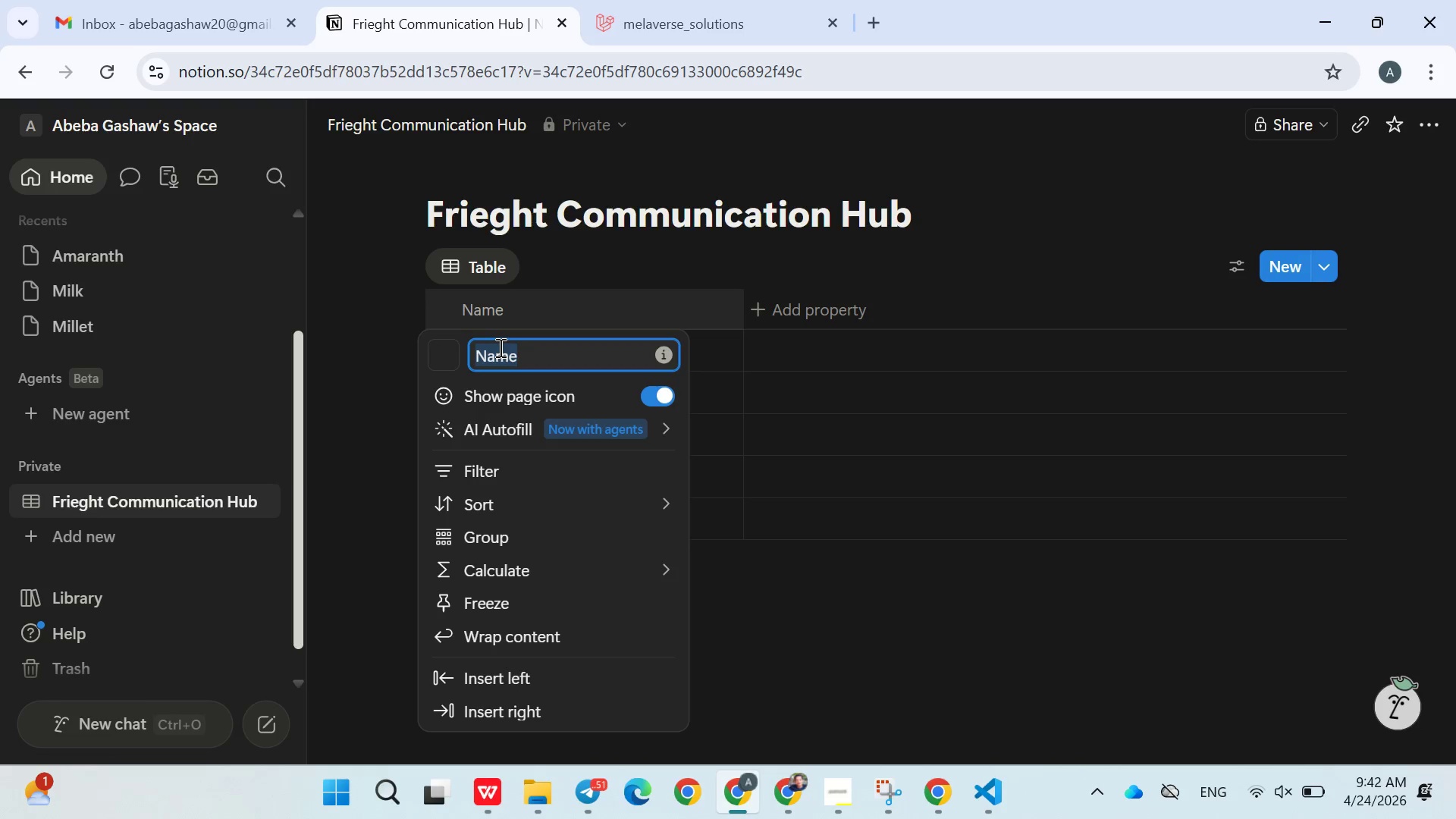 
type(Update Title)
 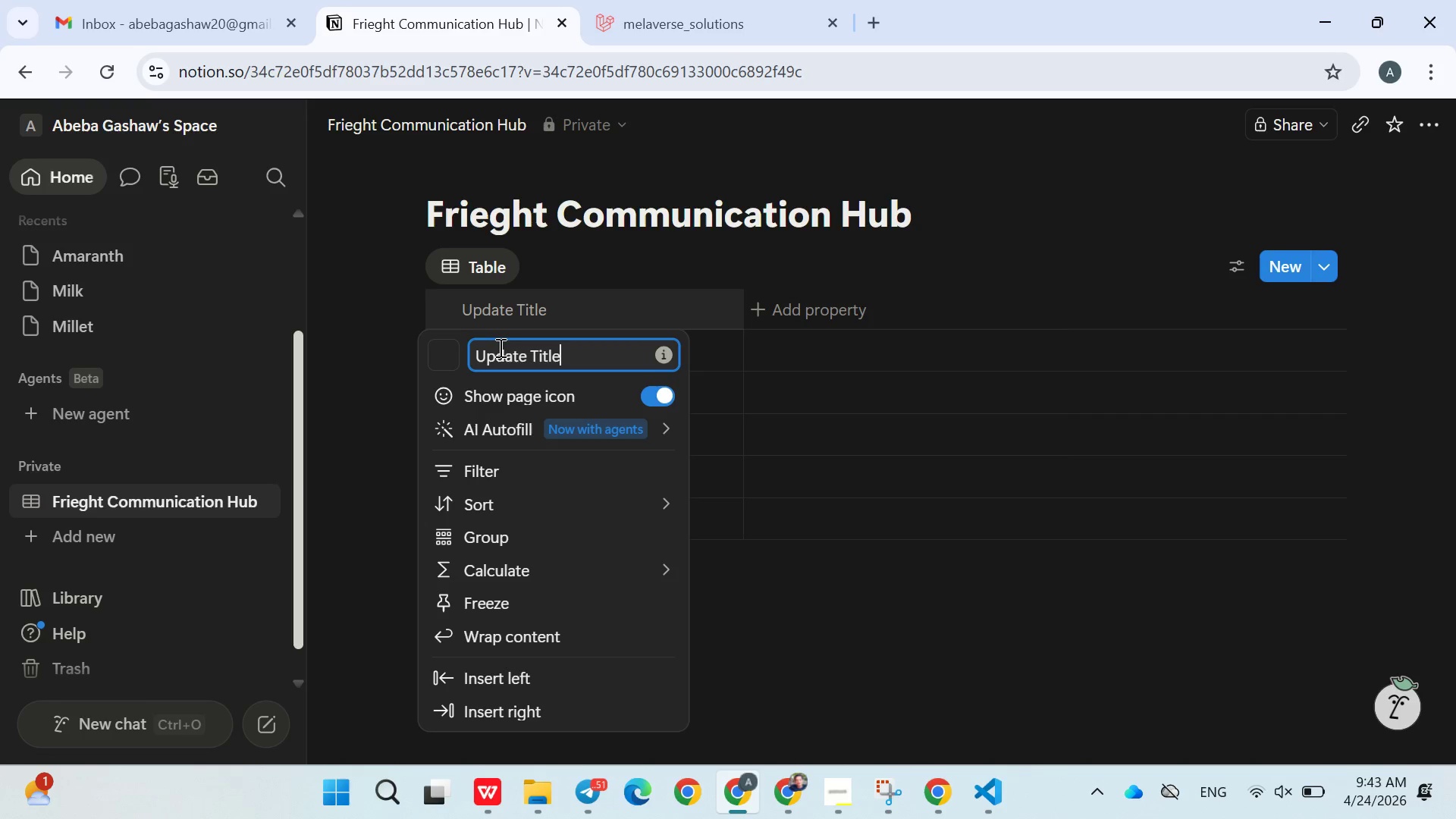 
key(Enter)
 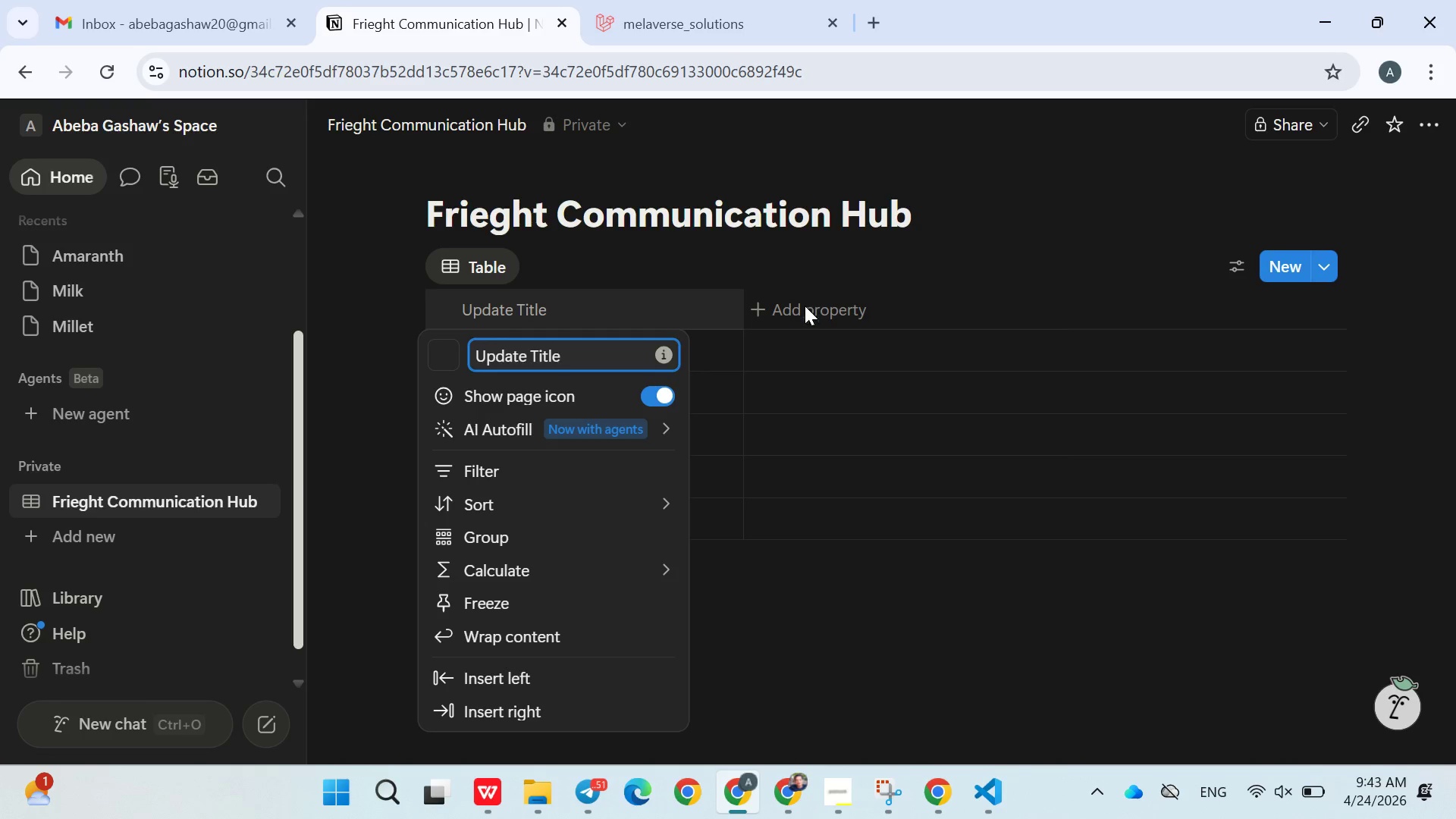 
double_click([805, 306])
 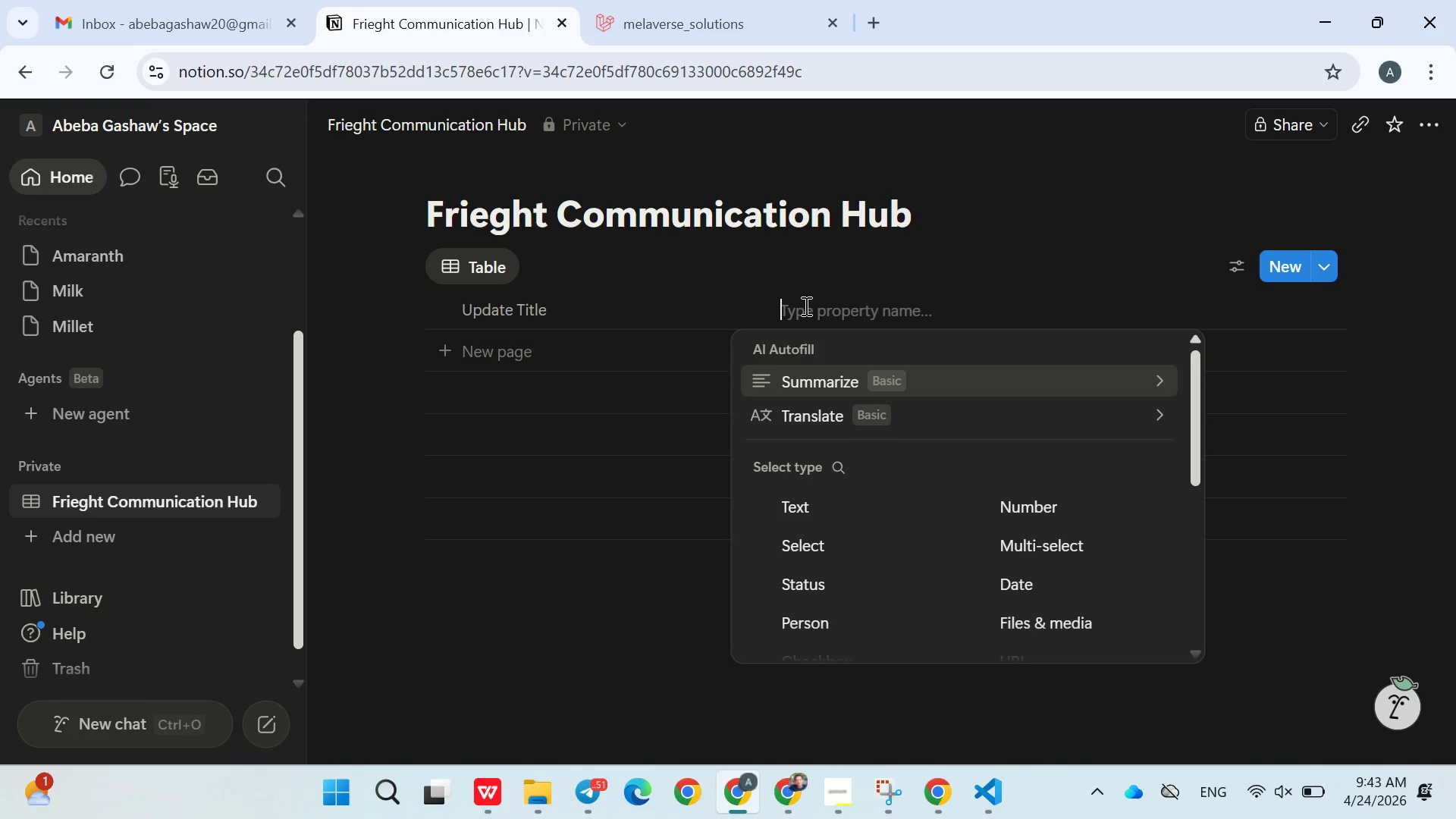 
type(Status)
 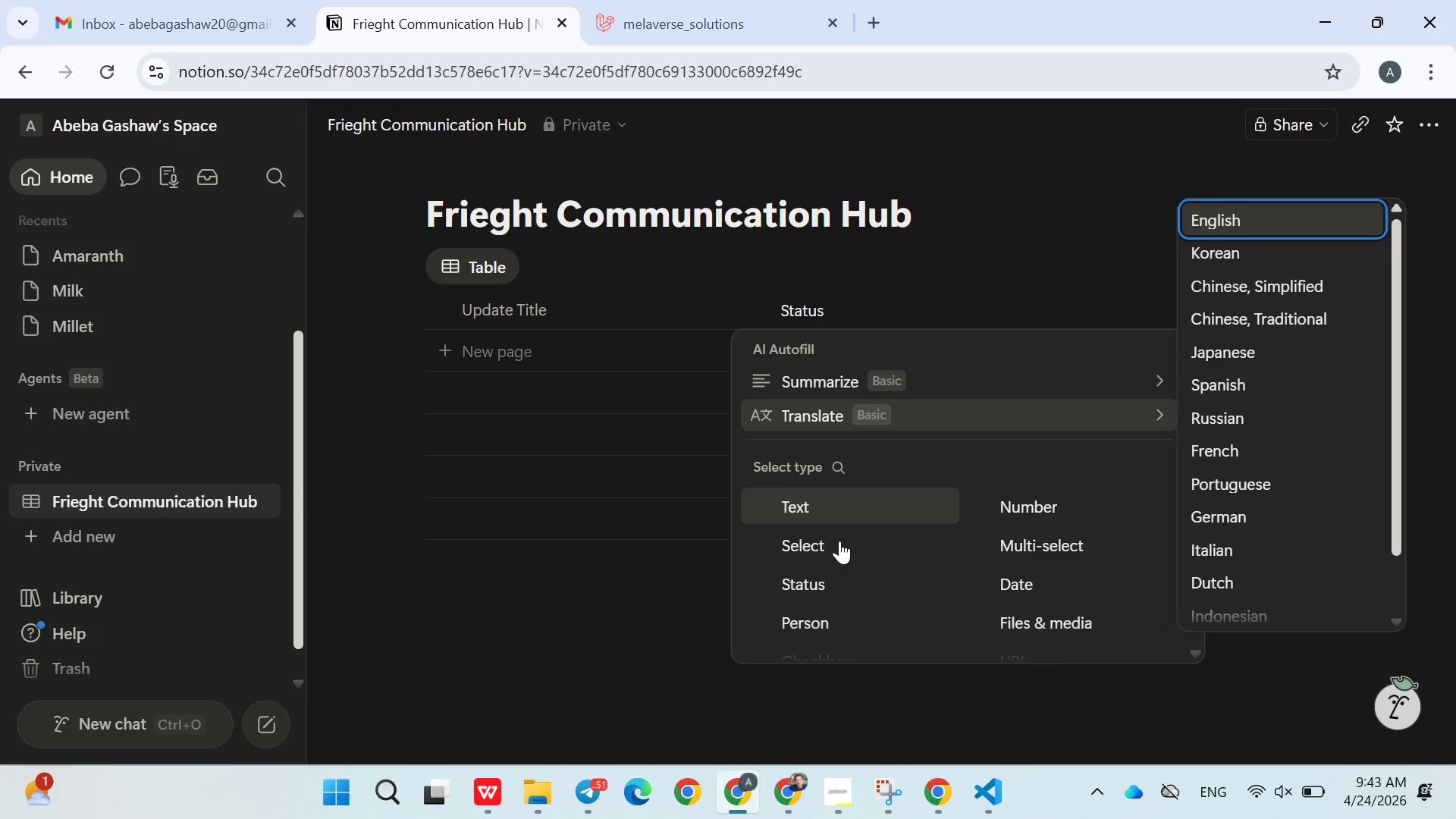 
left_click([838, 548])
 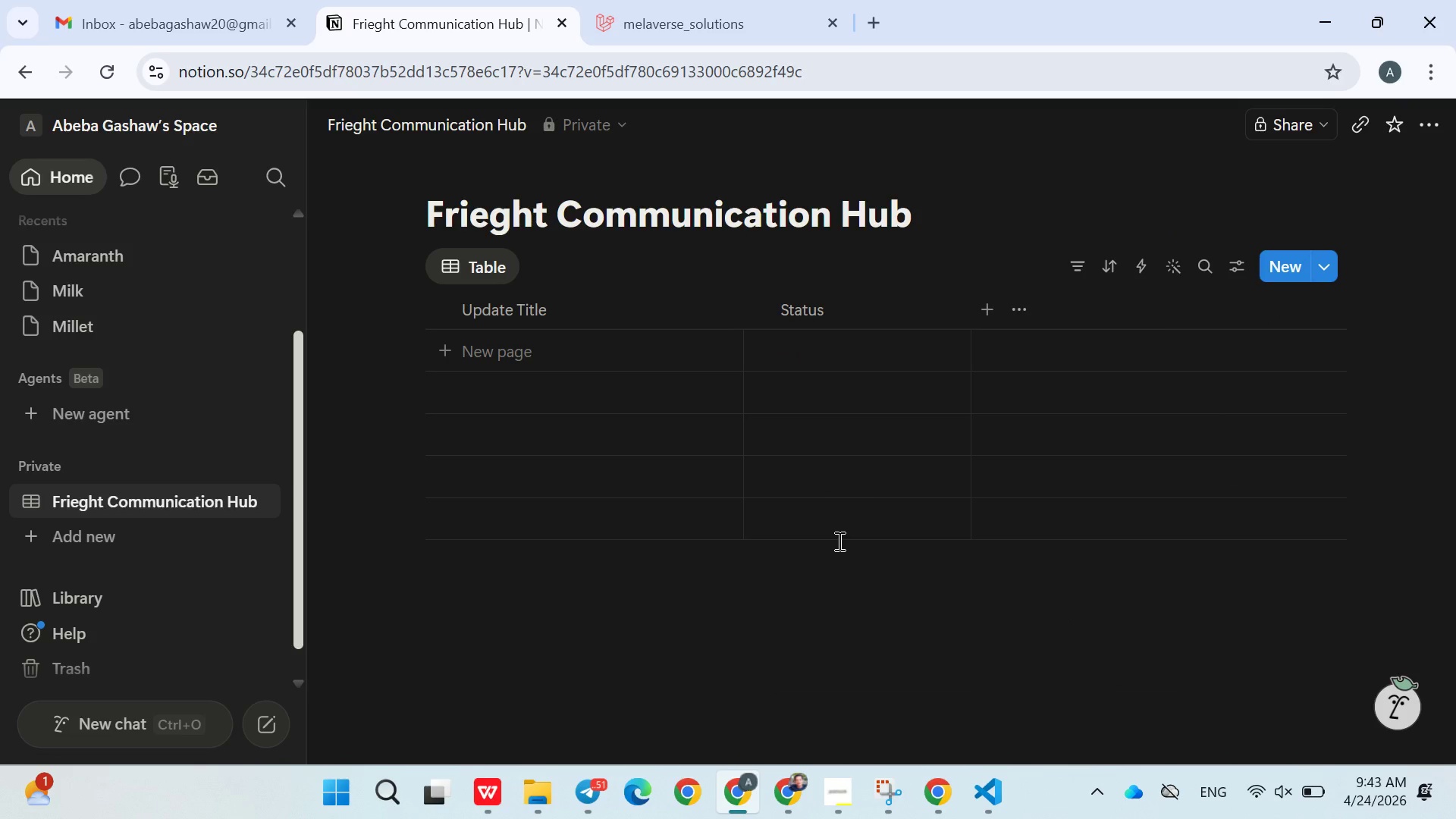 
wait(10.58)
 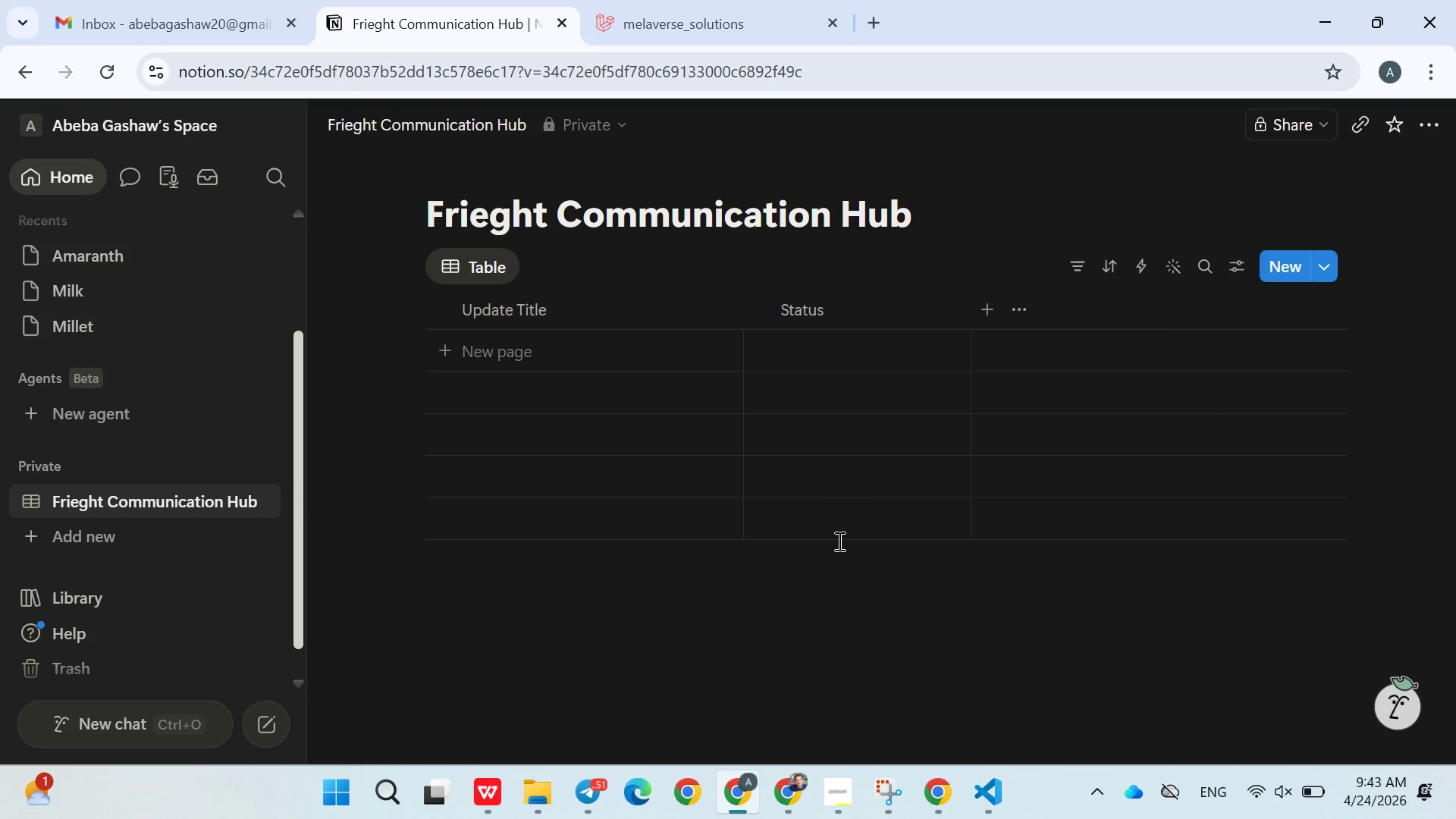 
left_click([996, 306])
 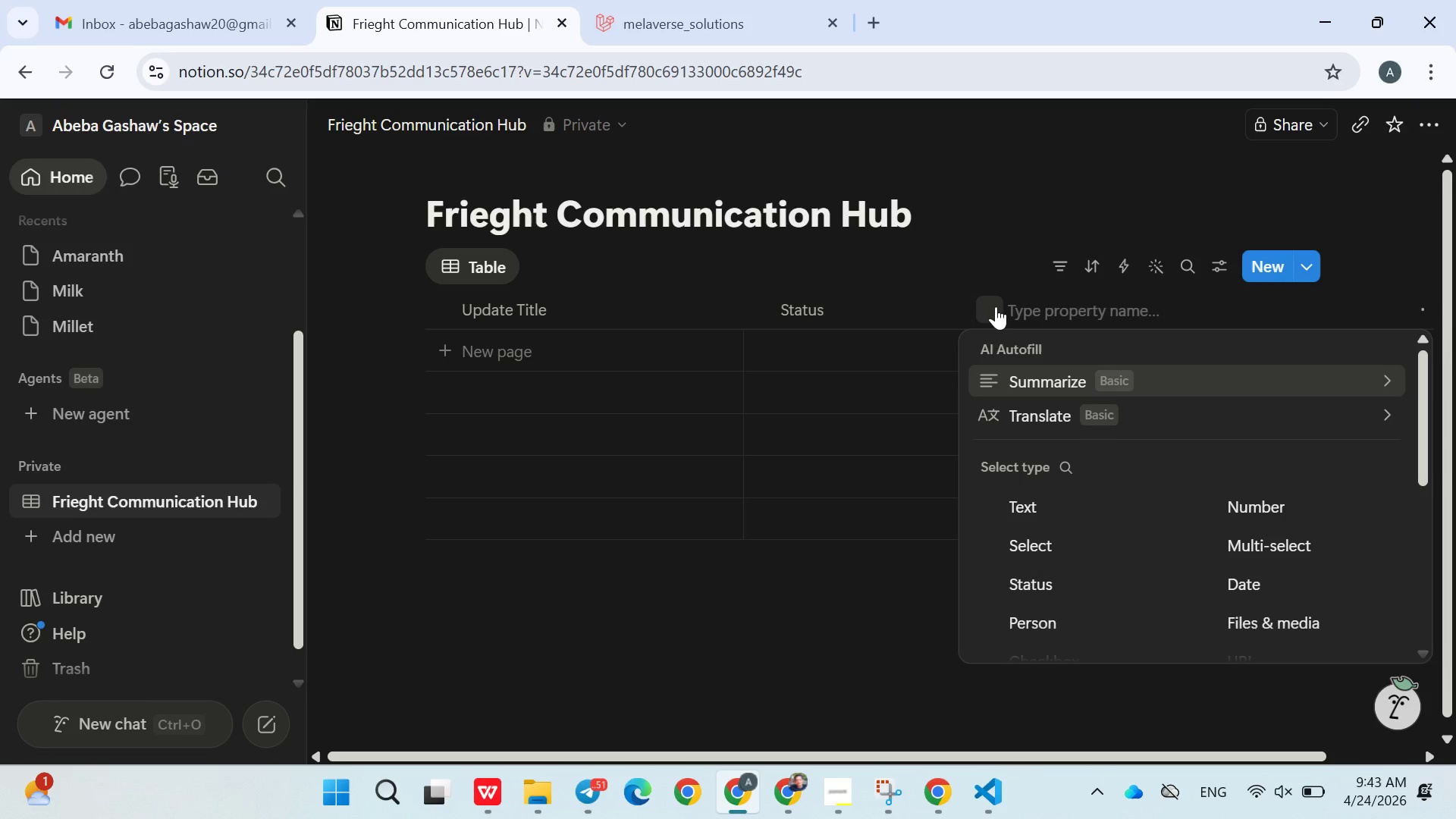 
type(Carrier Name)
 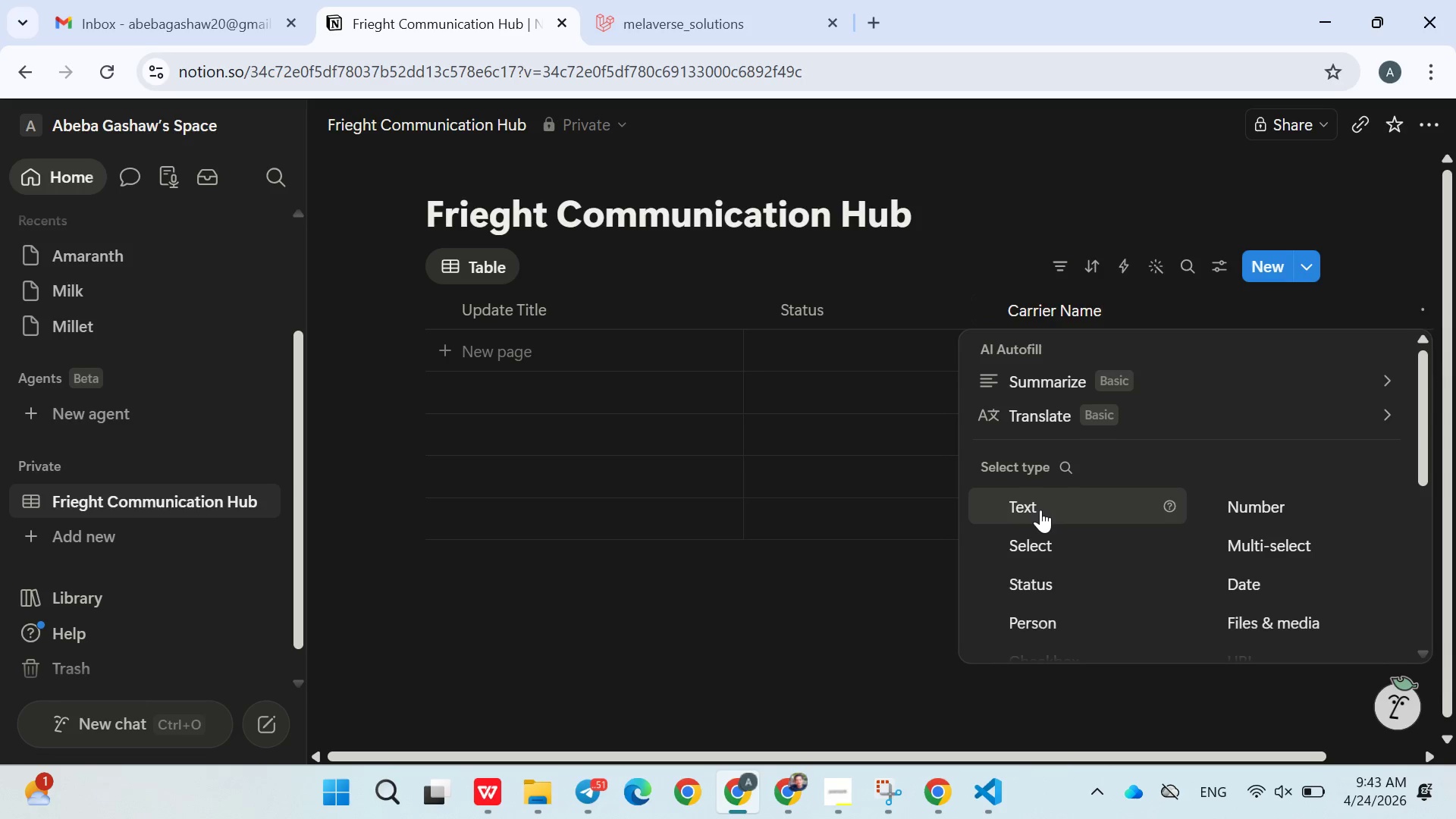 
left_click([1040, 510])
 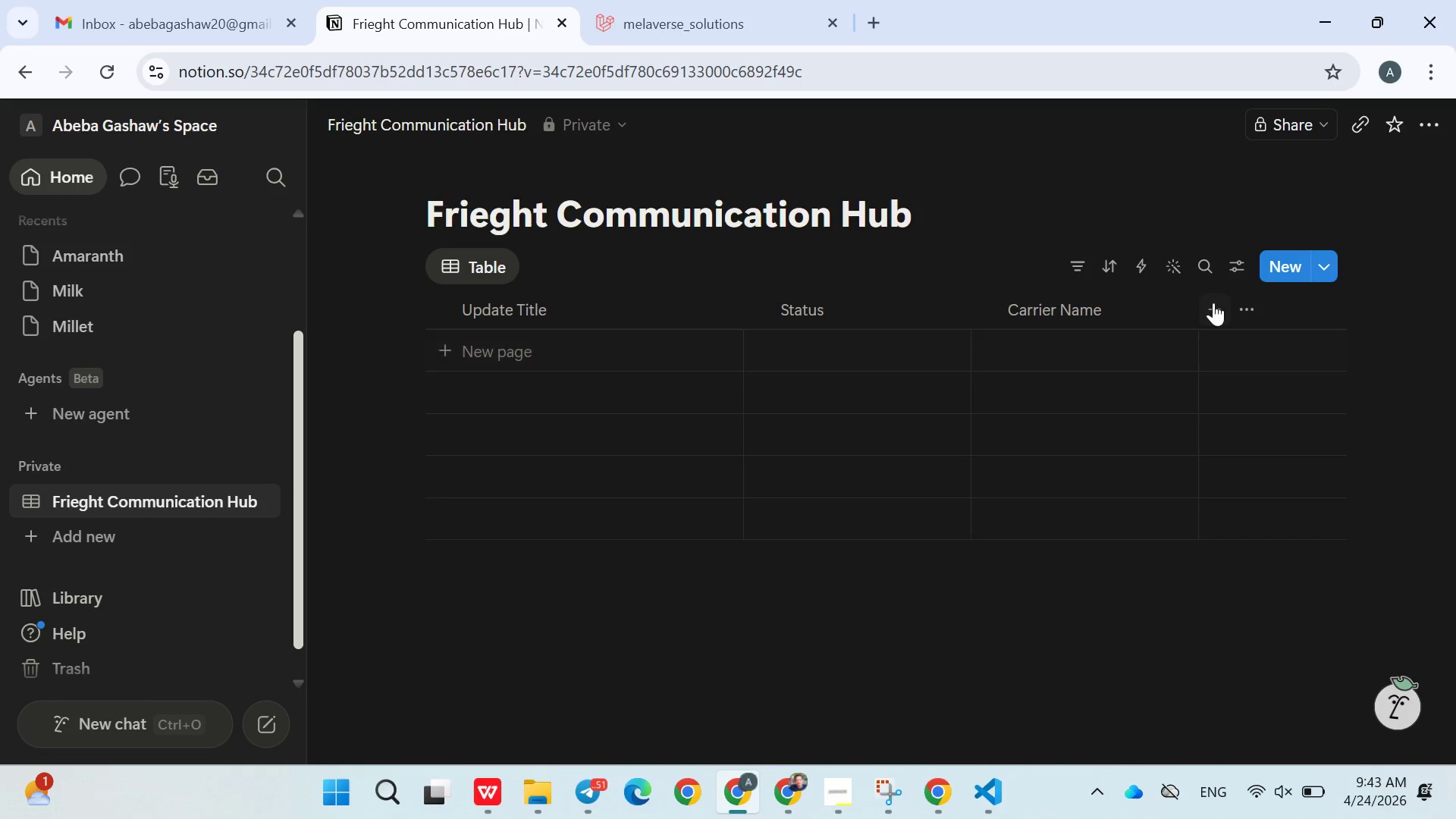 
left_click([1213, 307])
 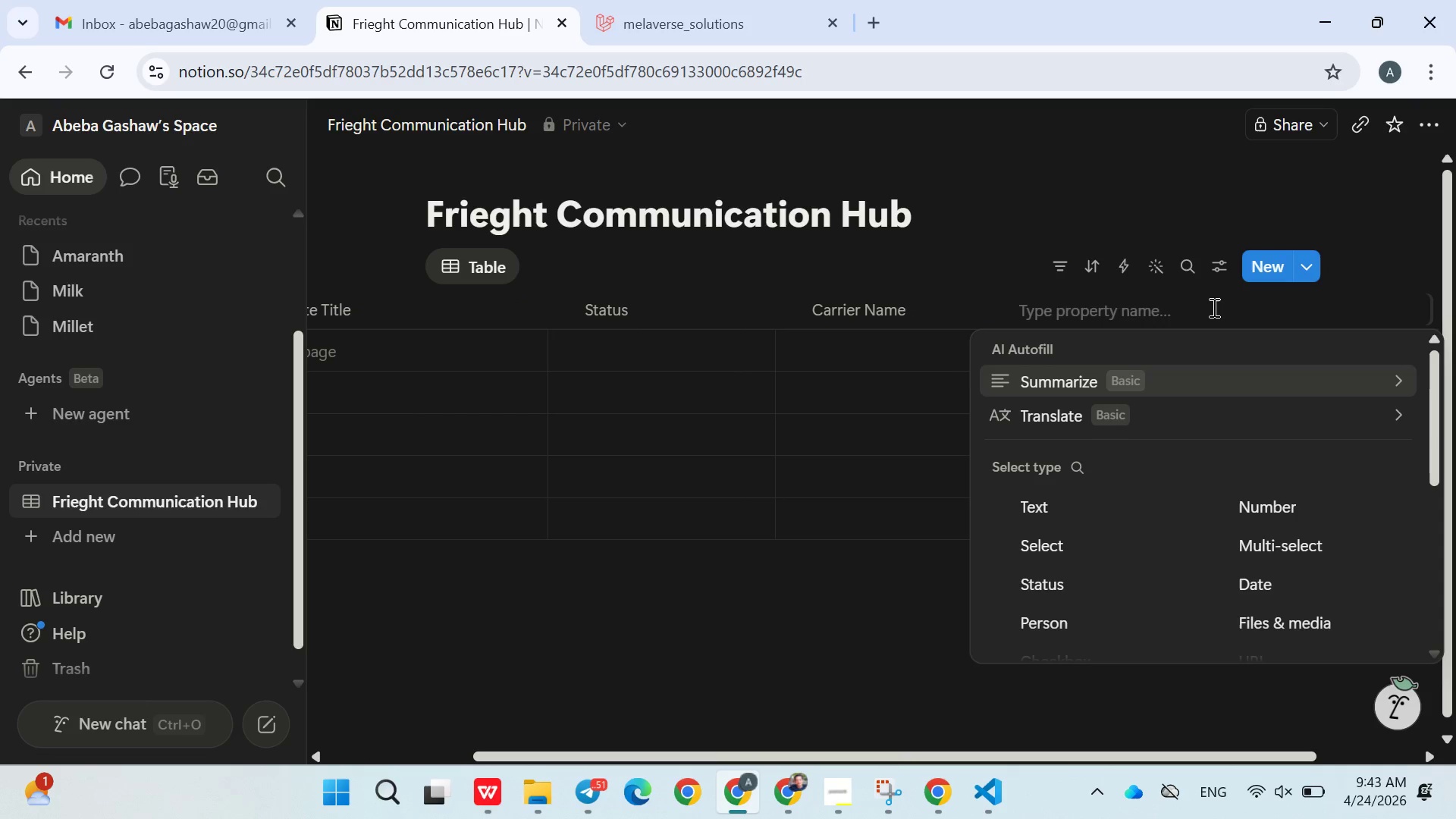 
type(Load ID)
 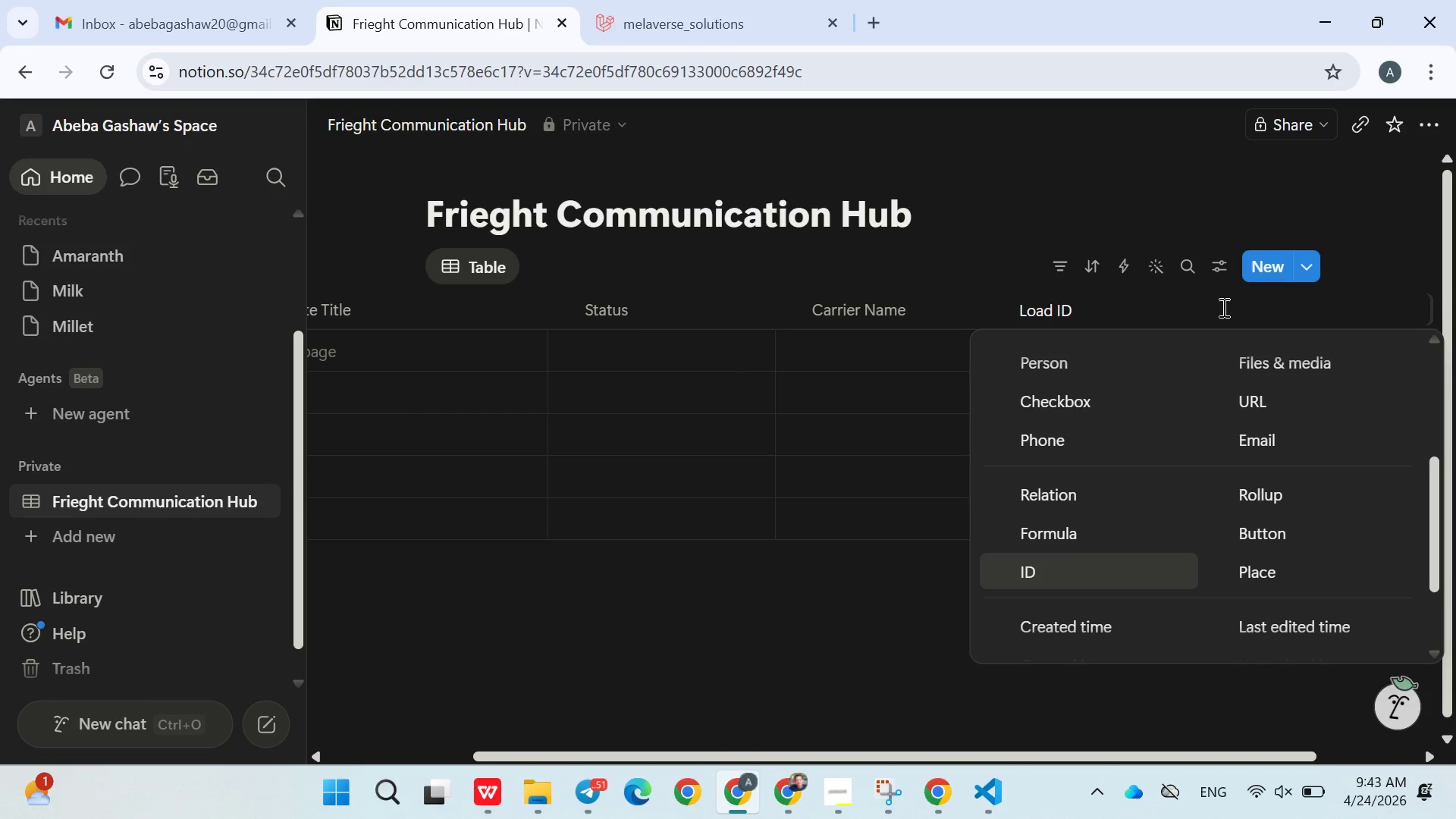 
mouse_move([1103, 469])
 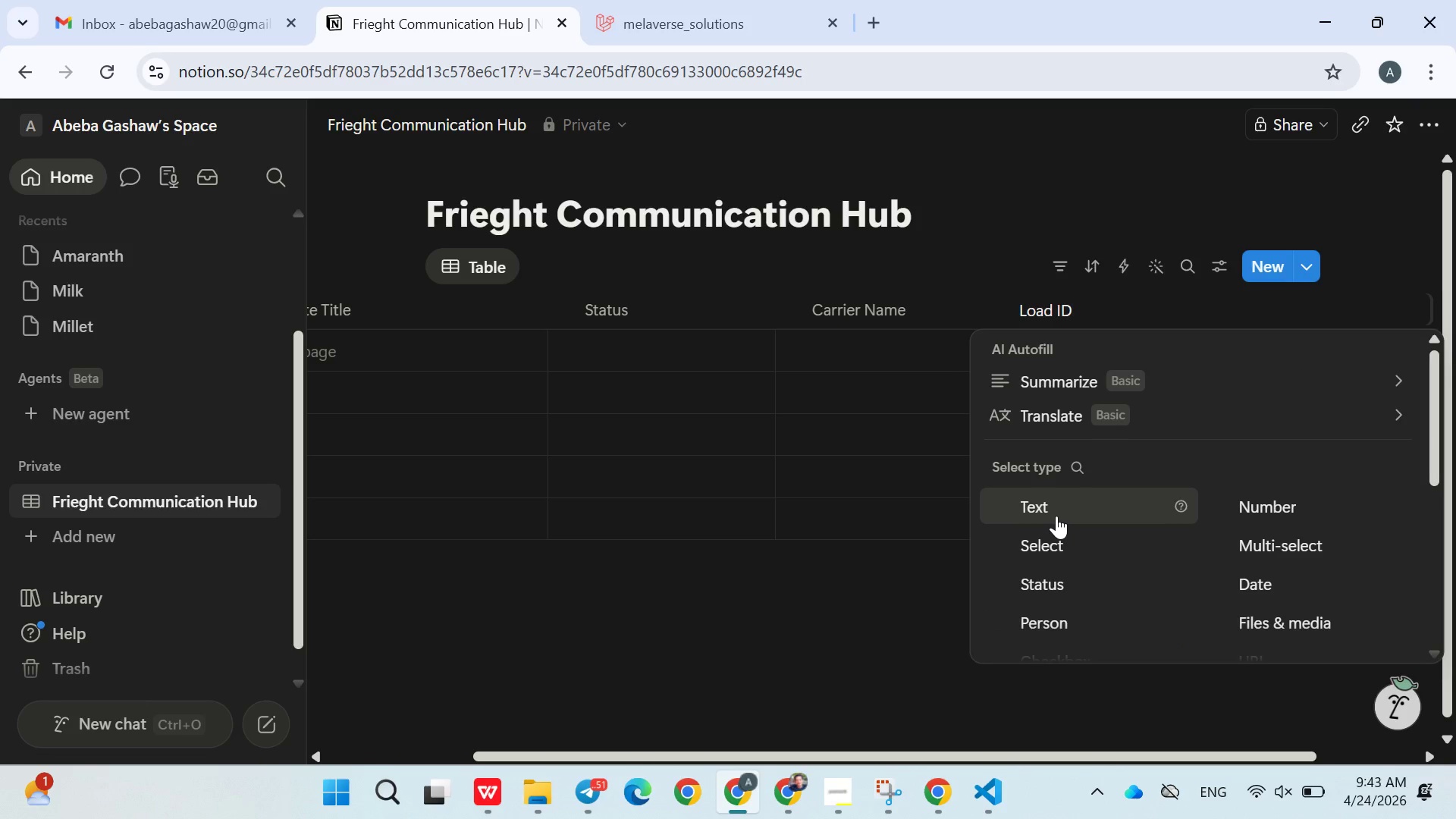 
left_click([1056, 516])
 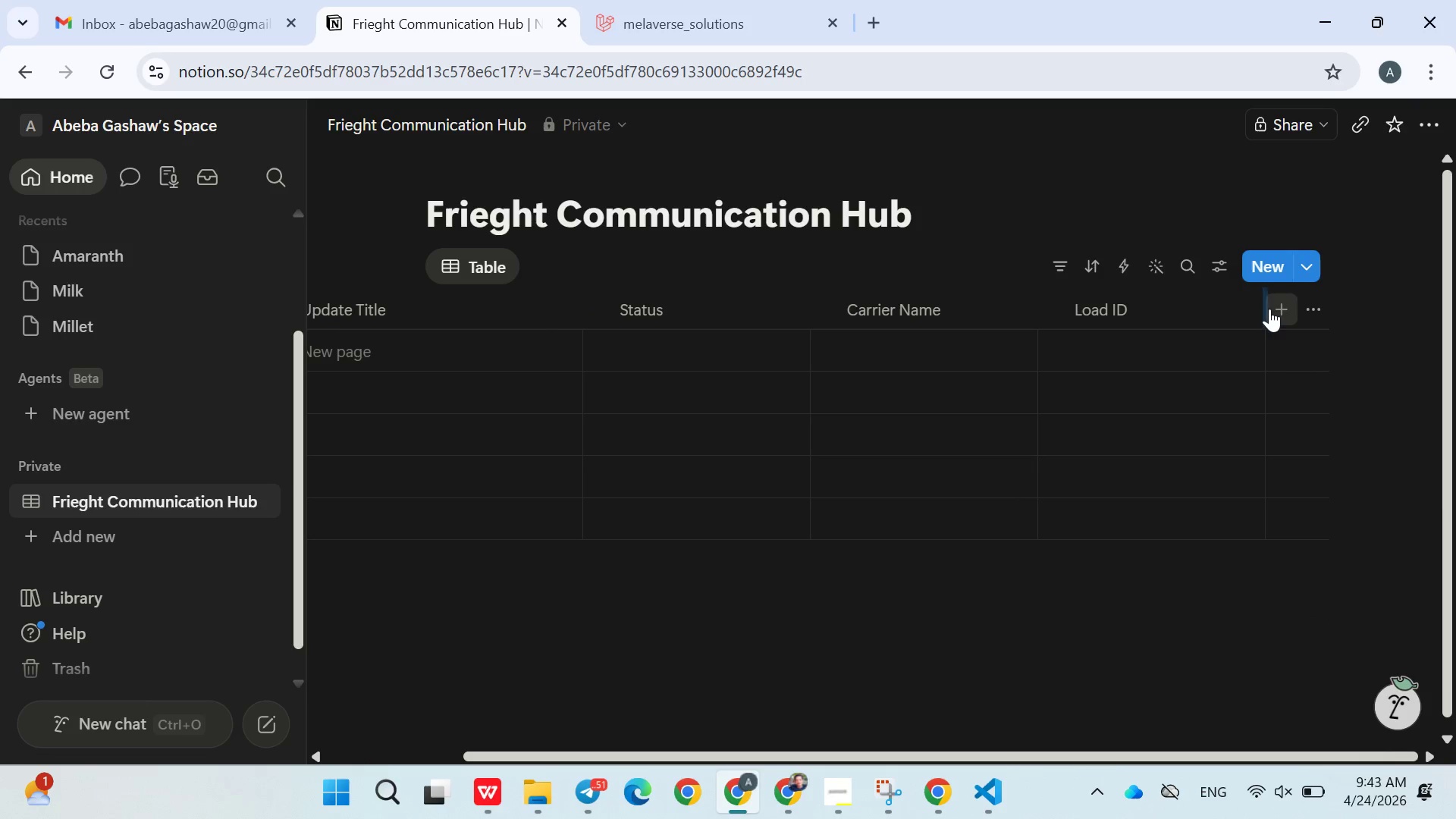 
left_click([1277, 311])
 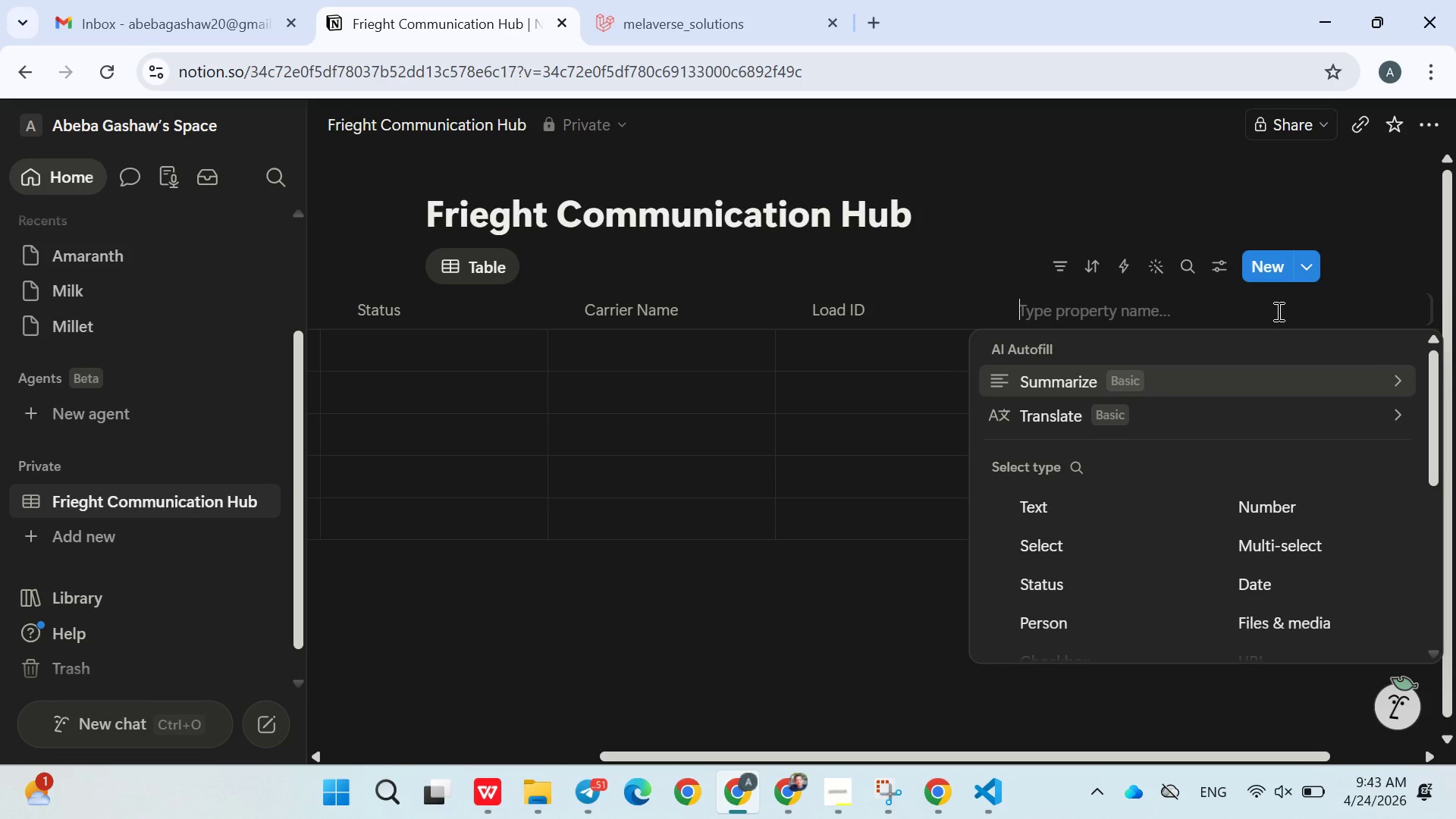 
wait(8.06)
 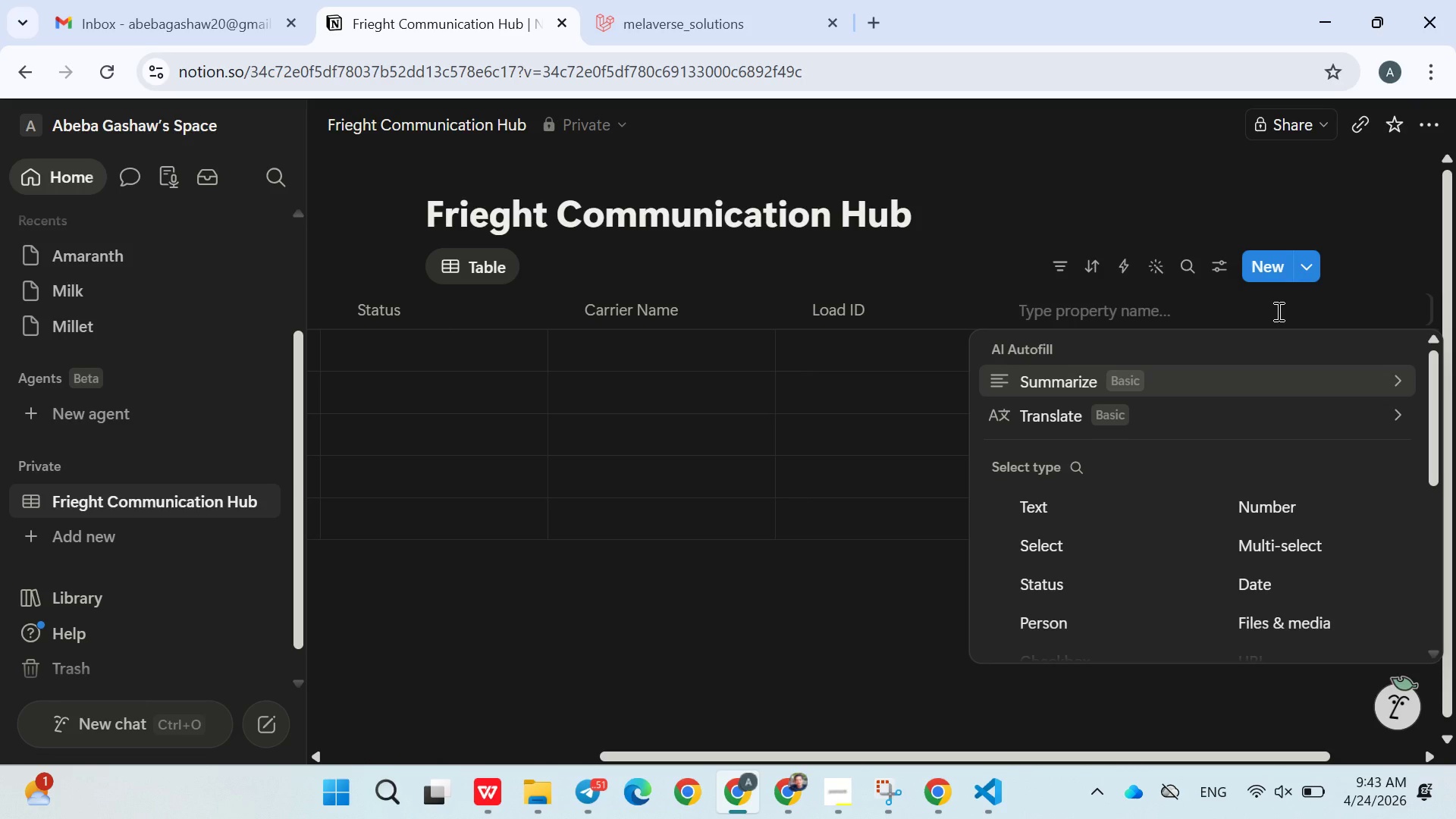 
type(Priority )
 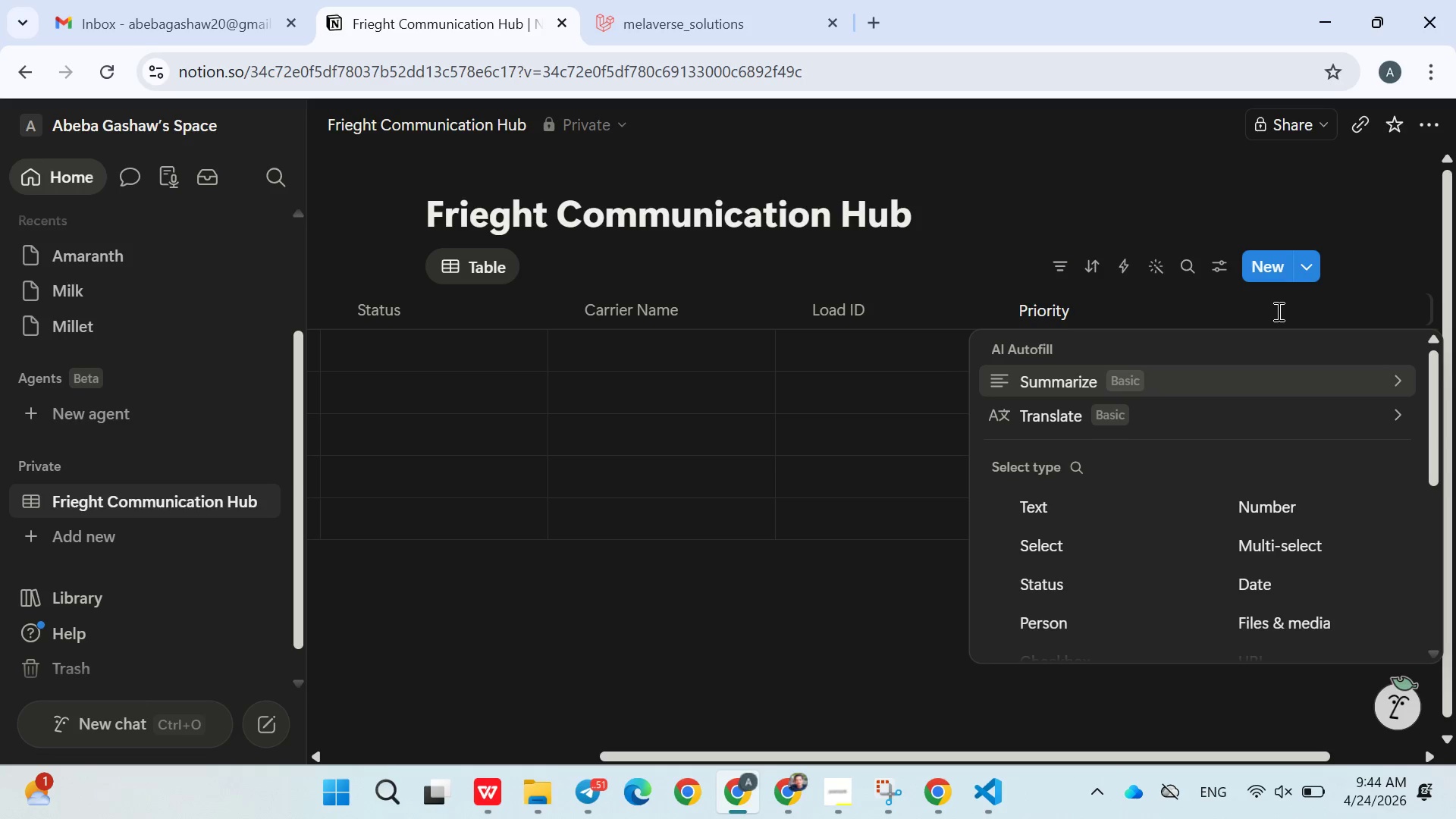 
wait(41.58)
 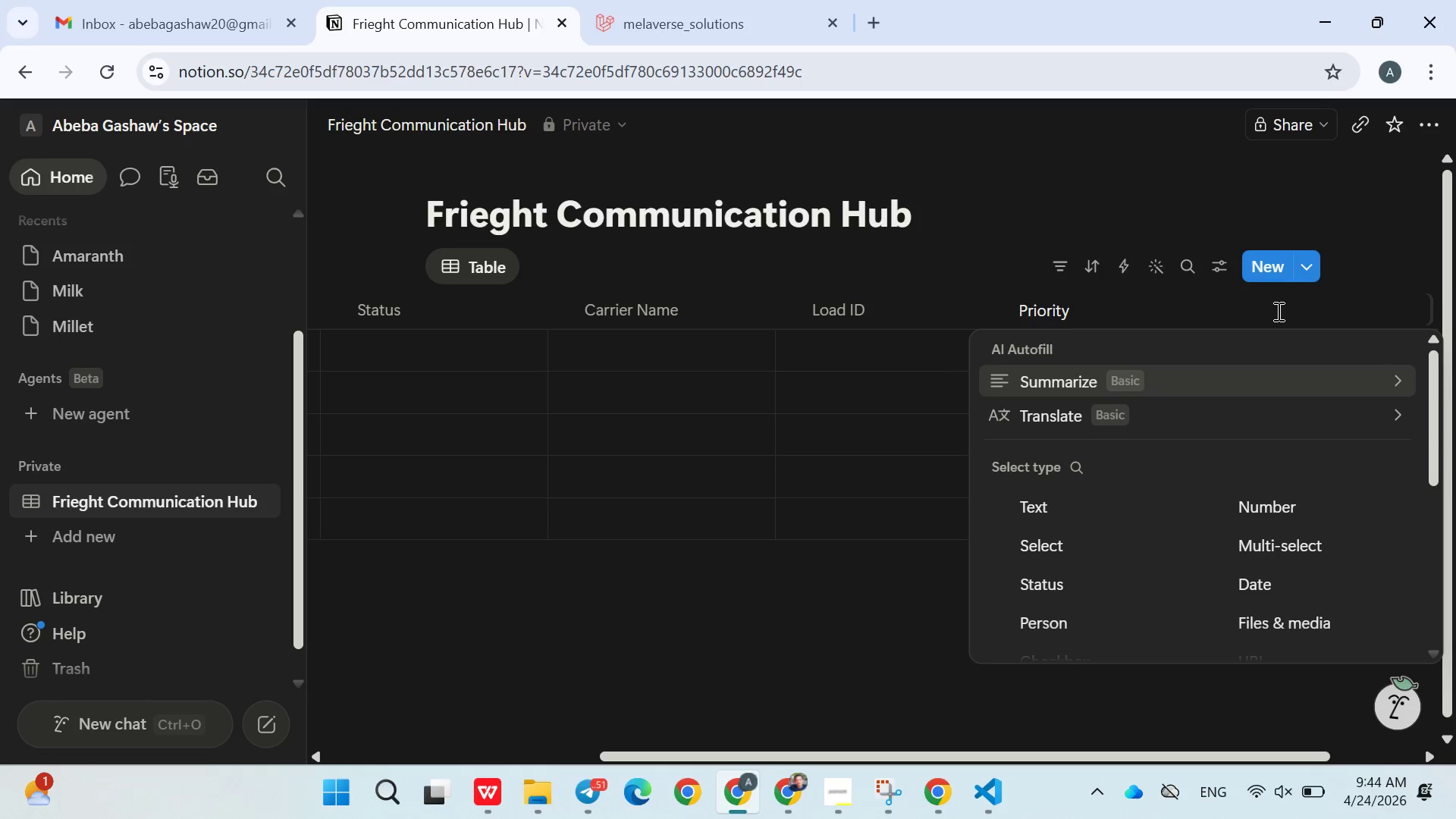 
type(Level)
 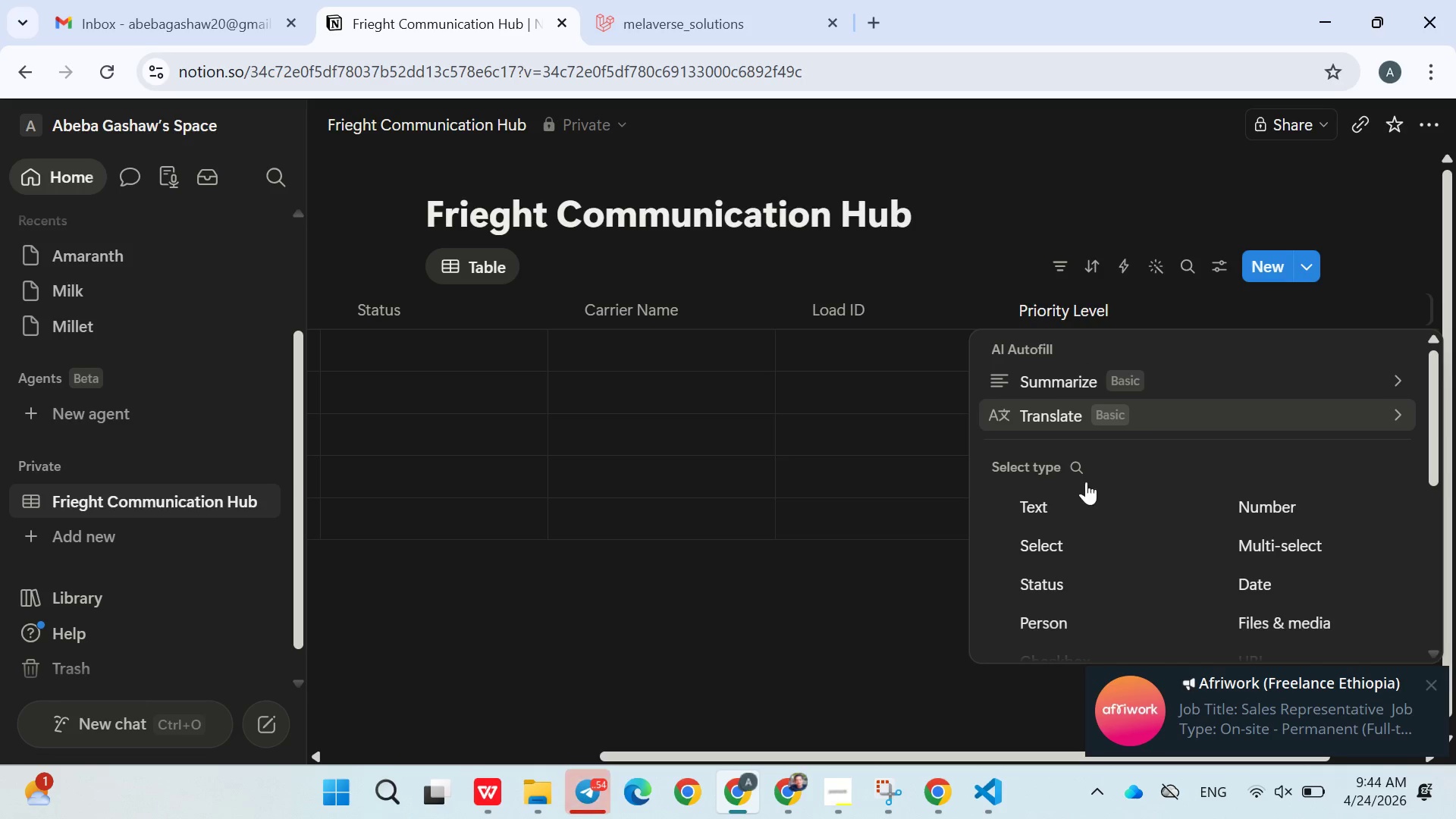 
left_click([1052, 538])
 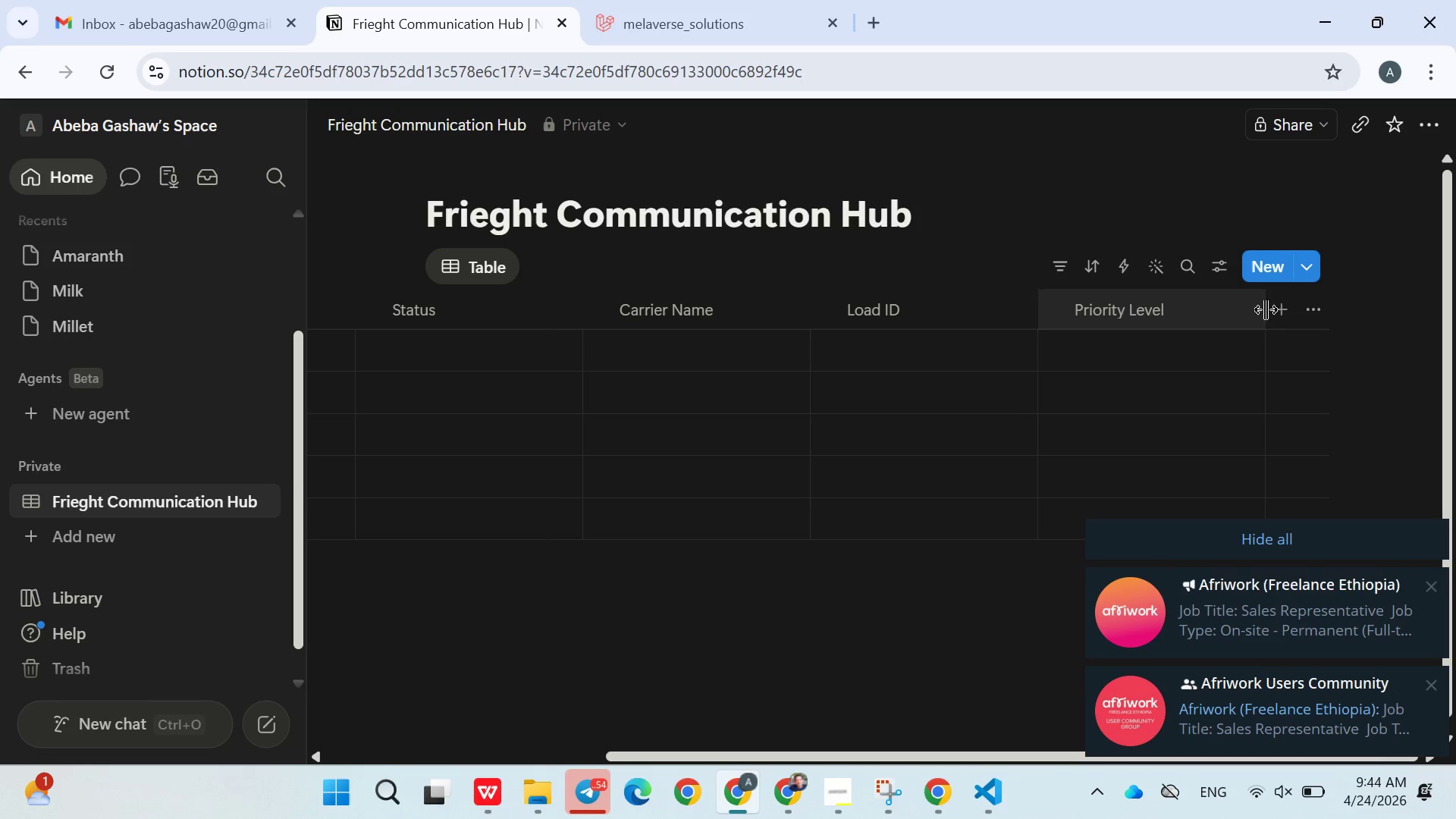 
left_click([1278, 314])
 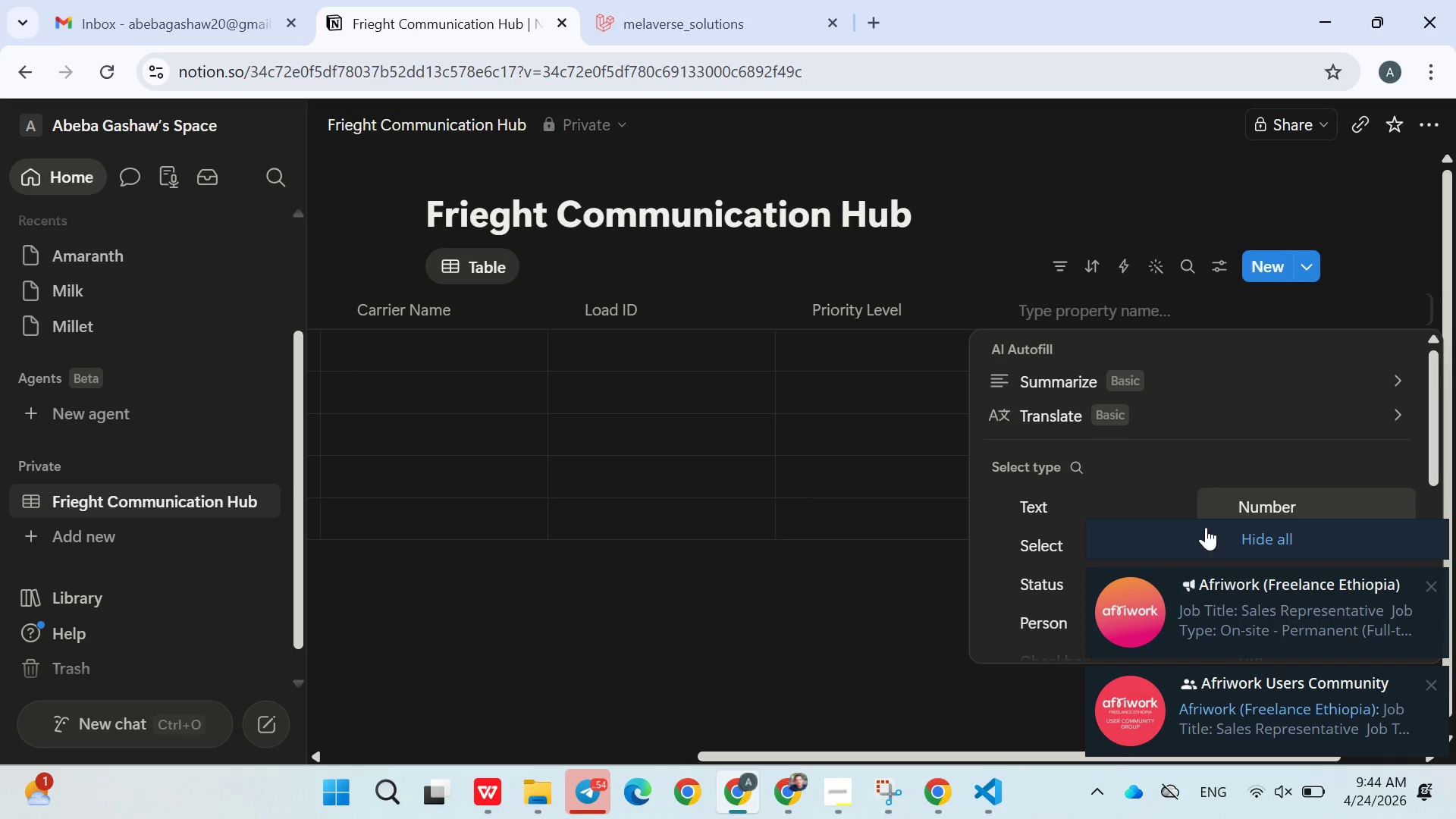 
left_click([1206, 529])
 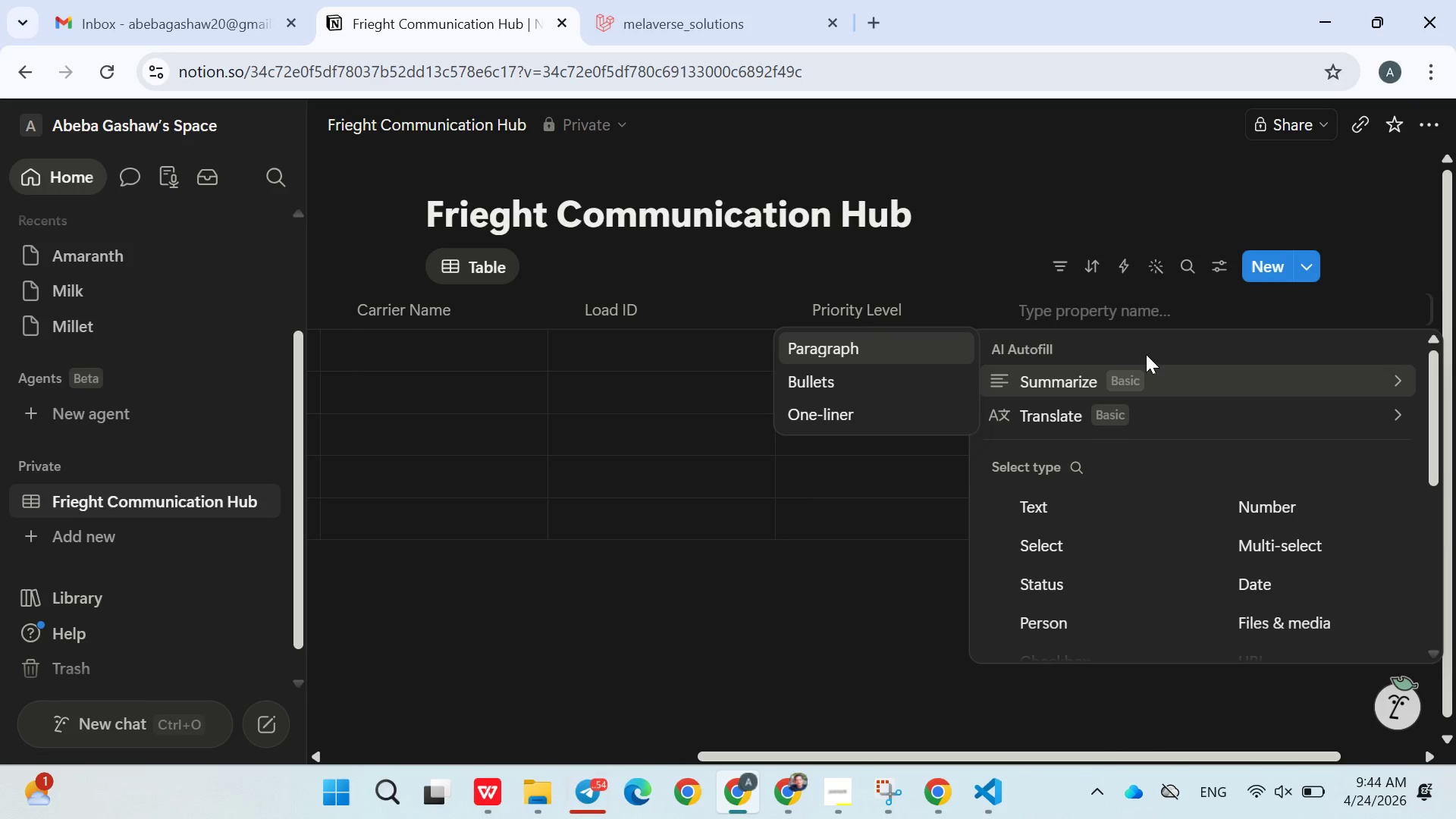 
key(Shift+ShiftLeft)
 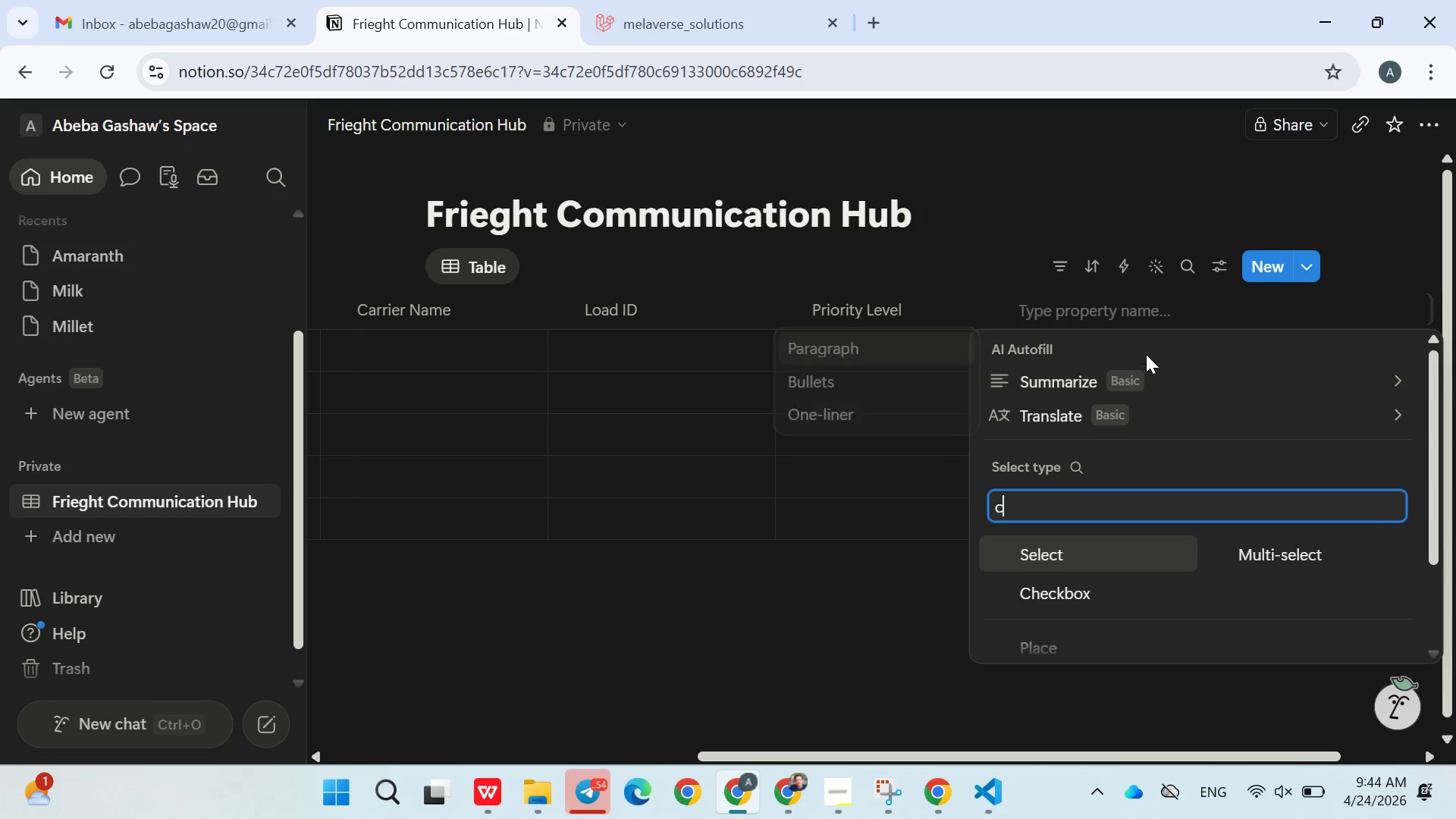 
key(Shift+C)
 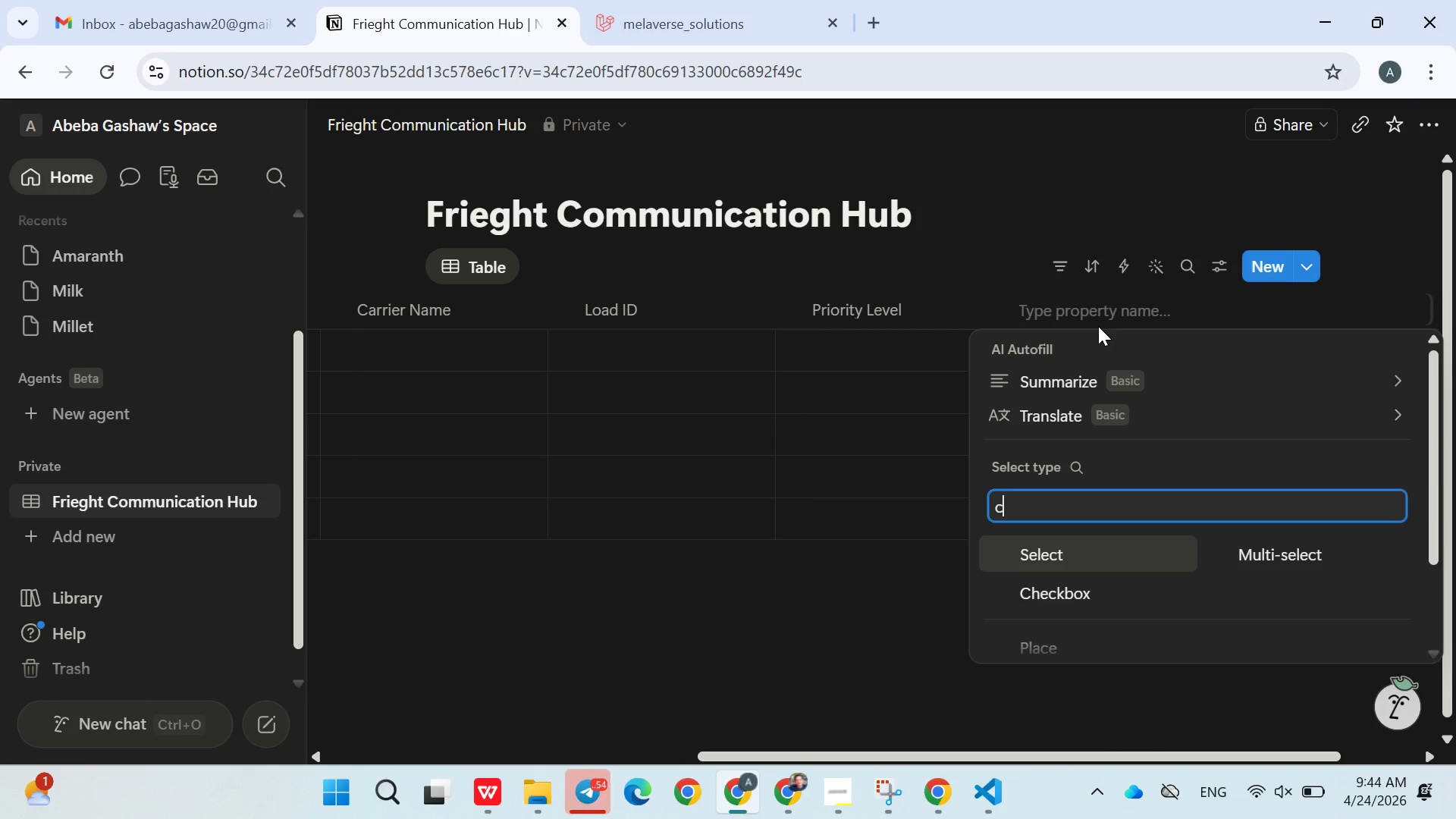 
key(Backspace)
 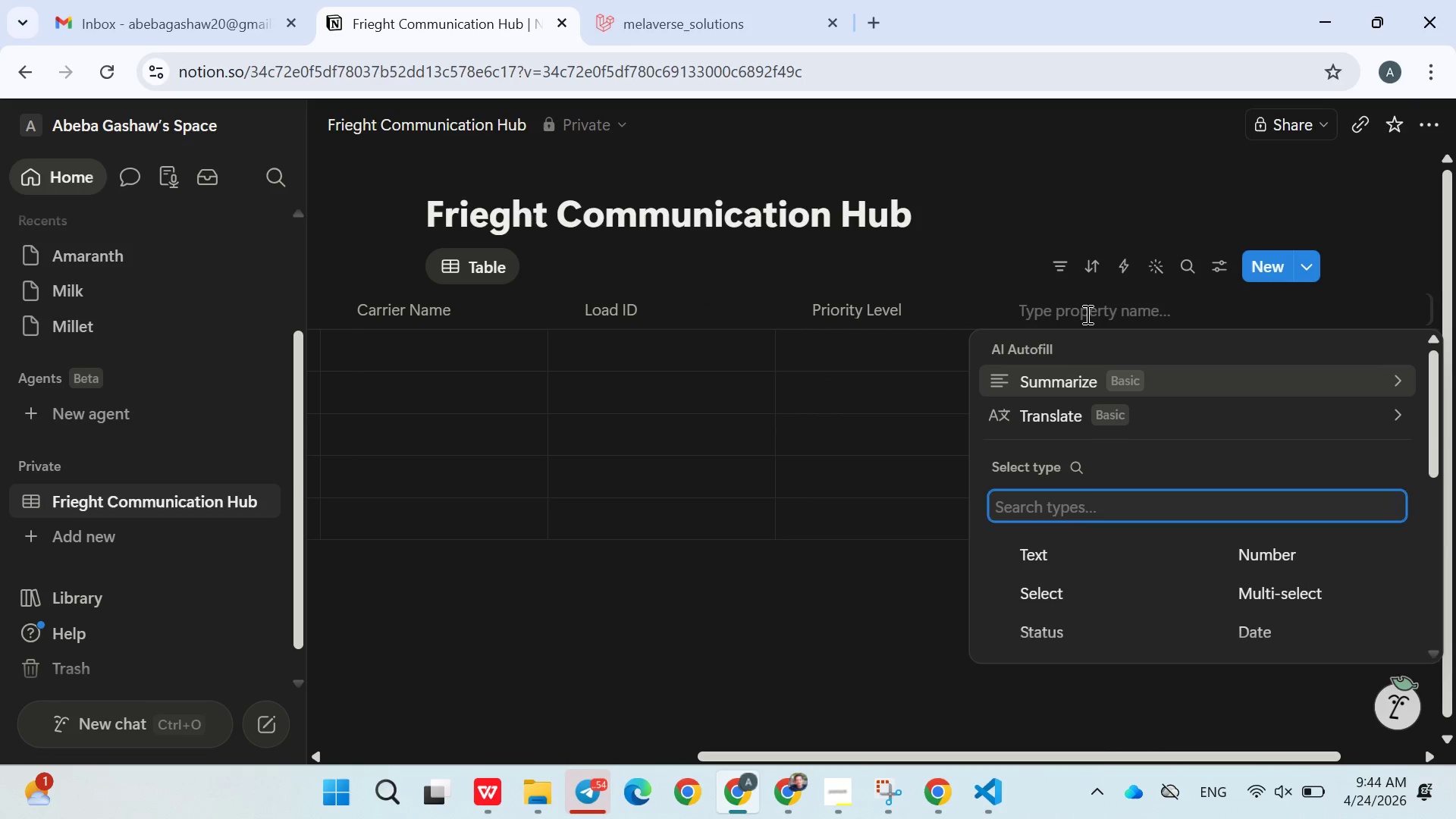 
left_click([1086, 314])
 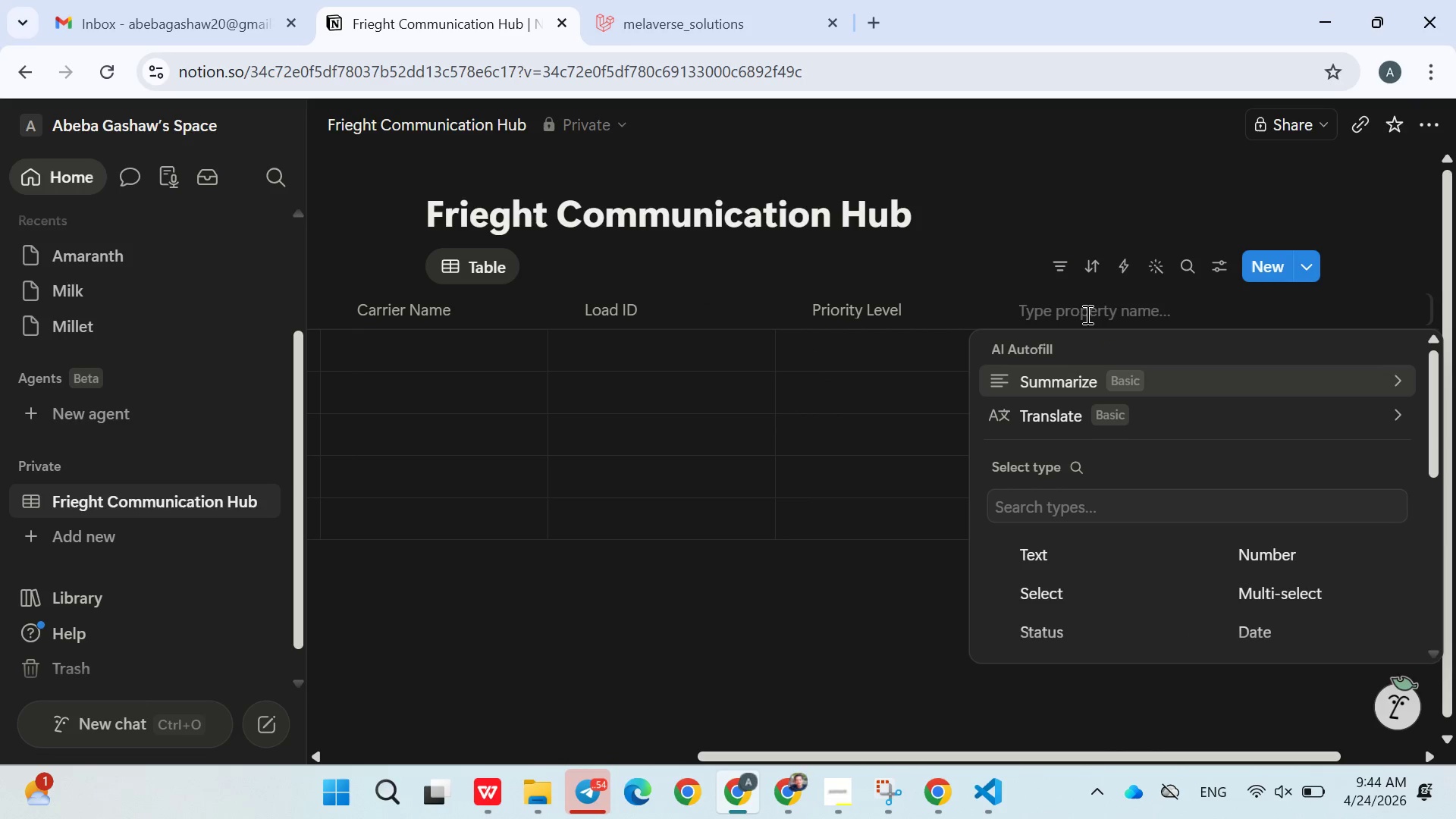 
type(Communication Type)
 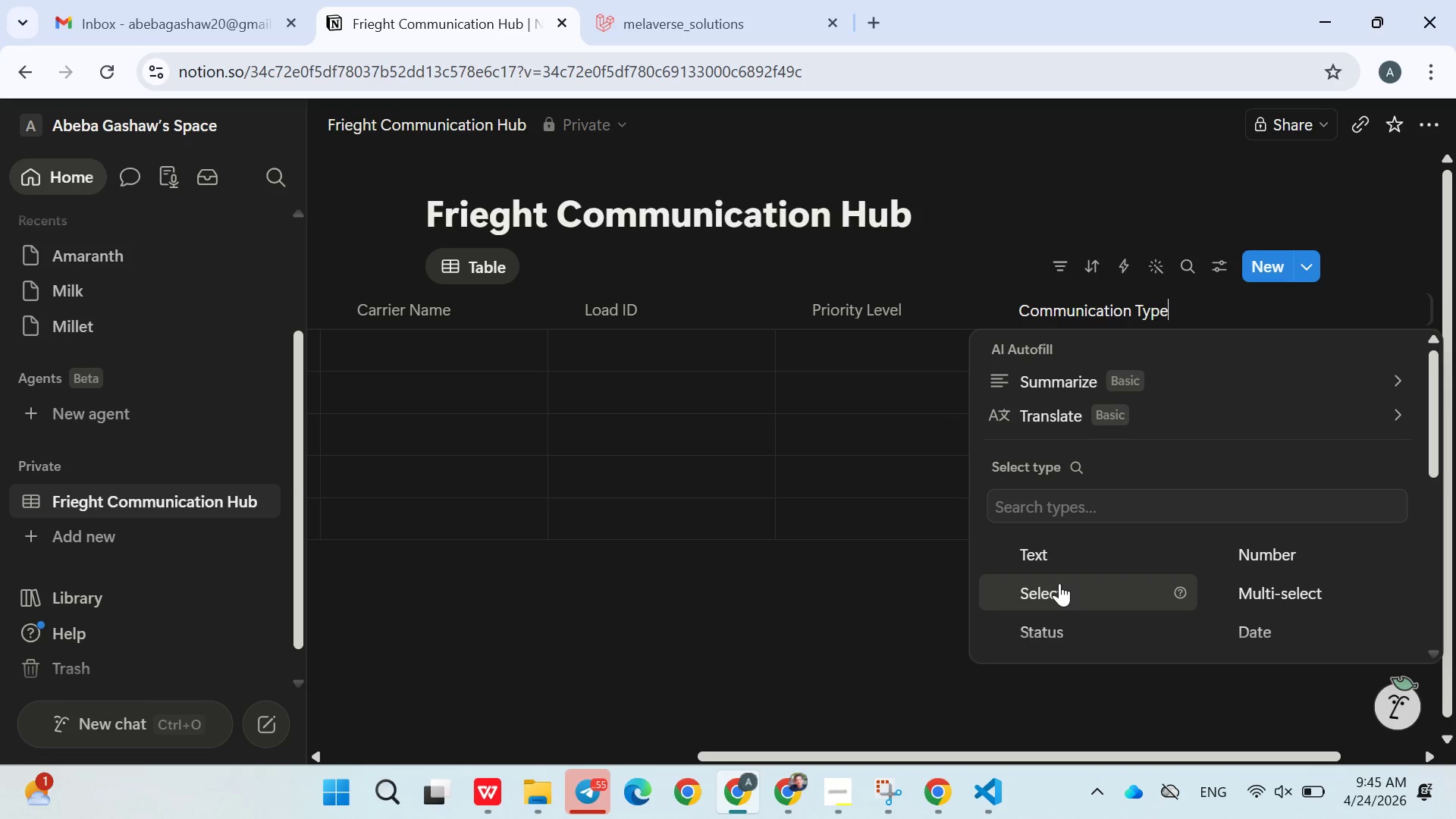 
left_click([1059, 583])
 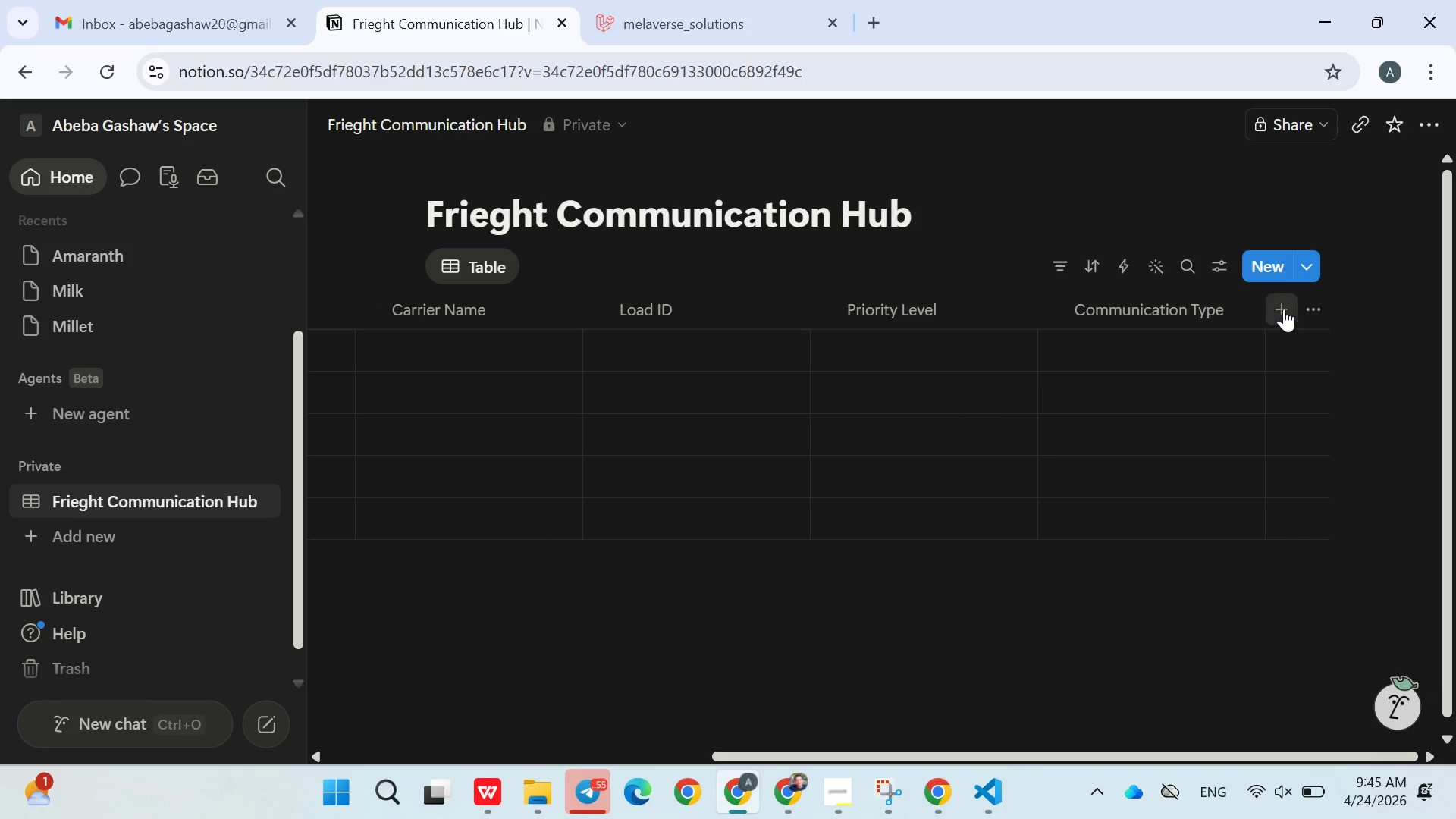 
left_click([1284, 309])
 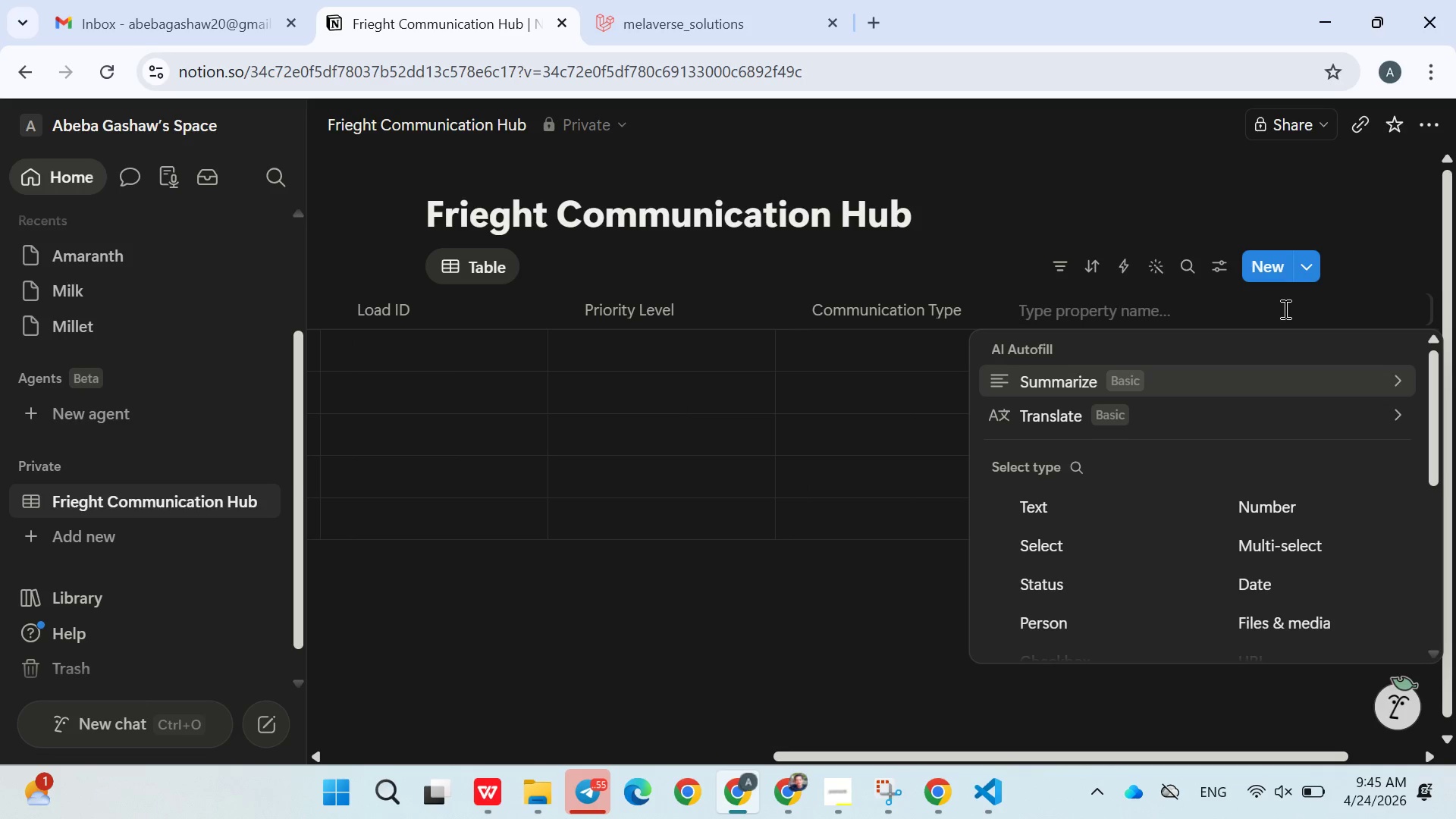 
type(Broker Assigned)
 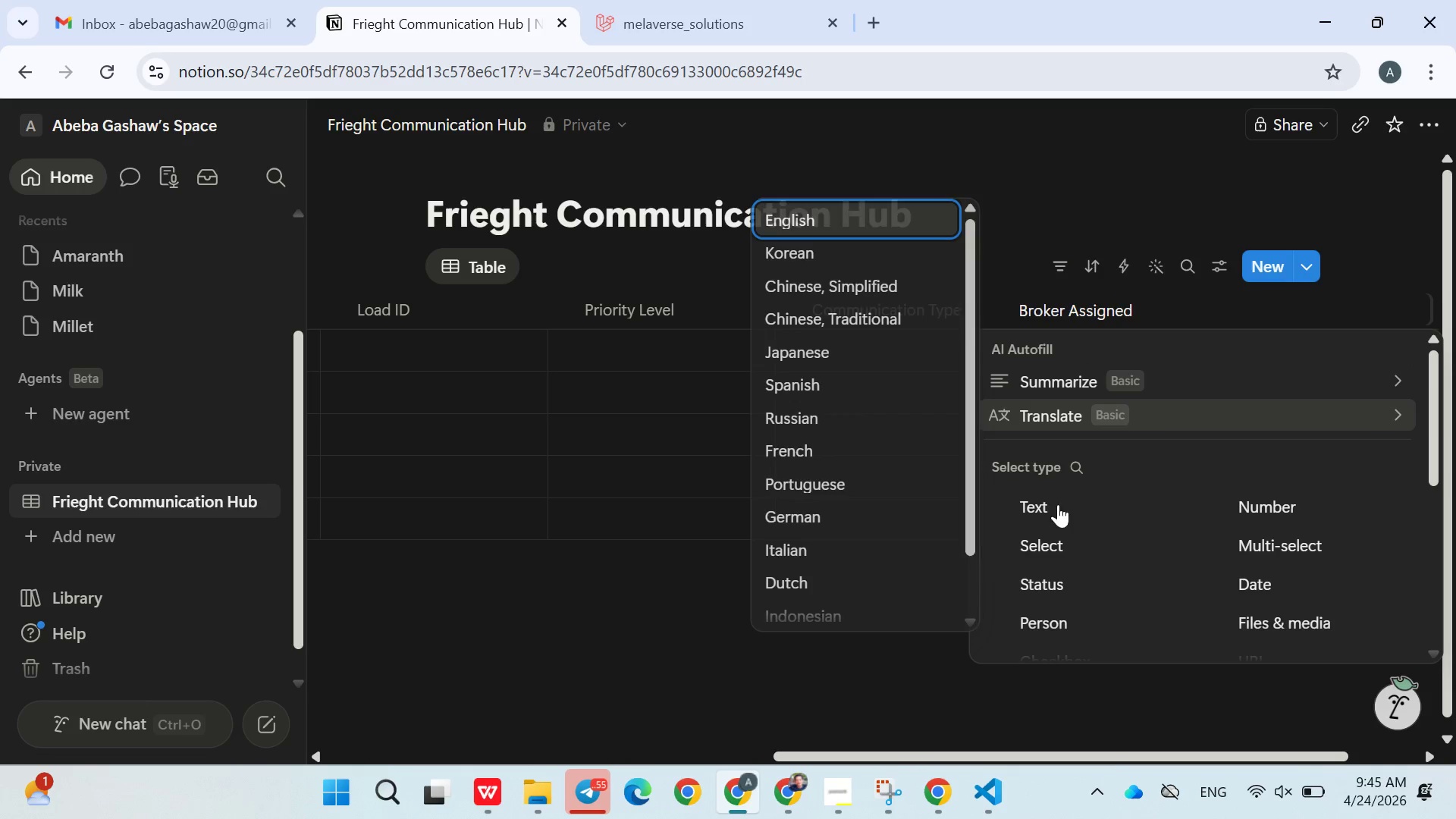 
left_click([1048, 510])
 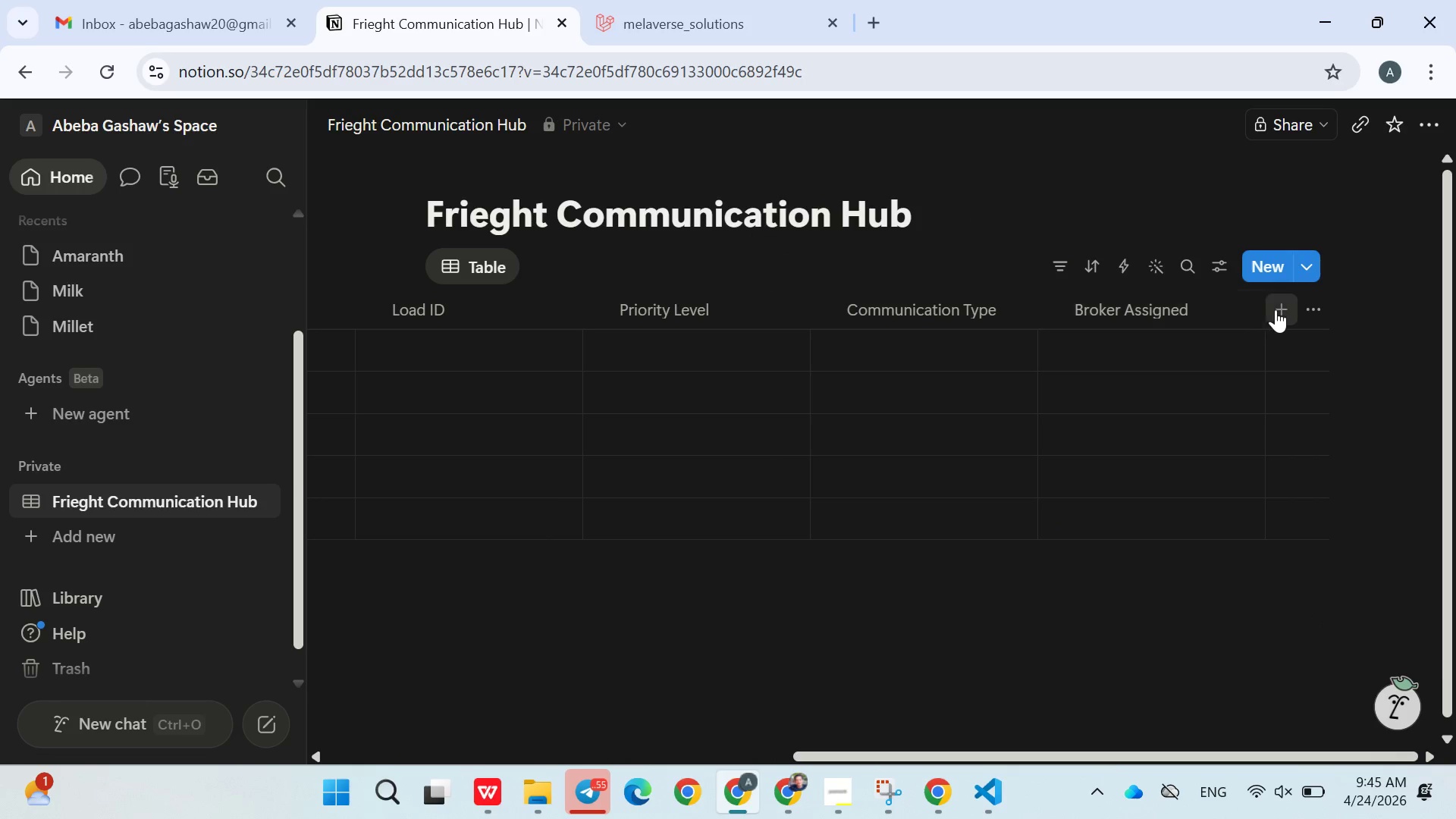 
left_click([1277, 309])
 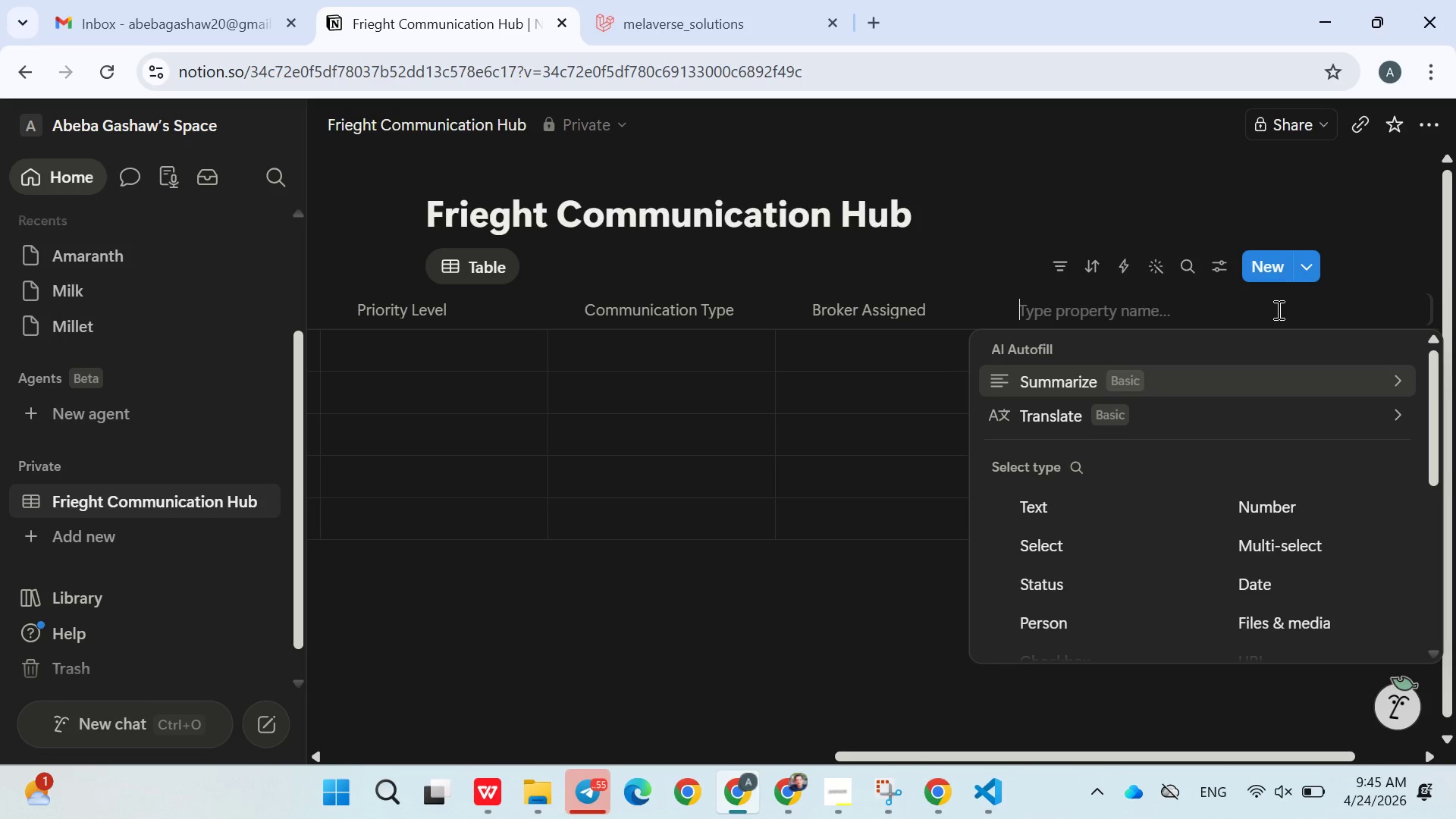 
wait(7.92)
 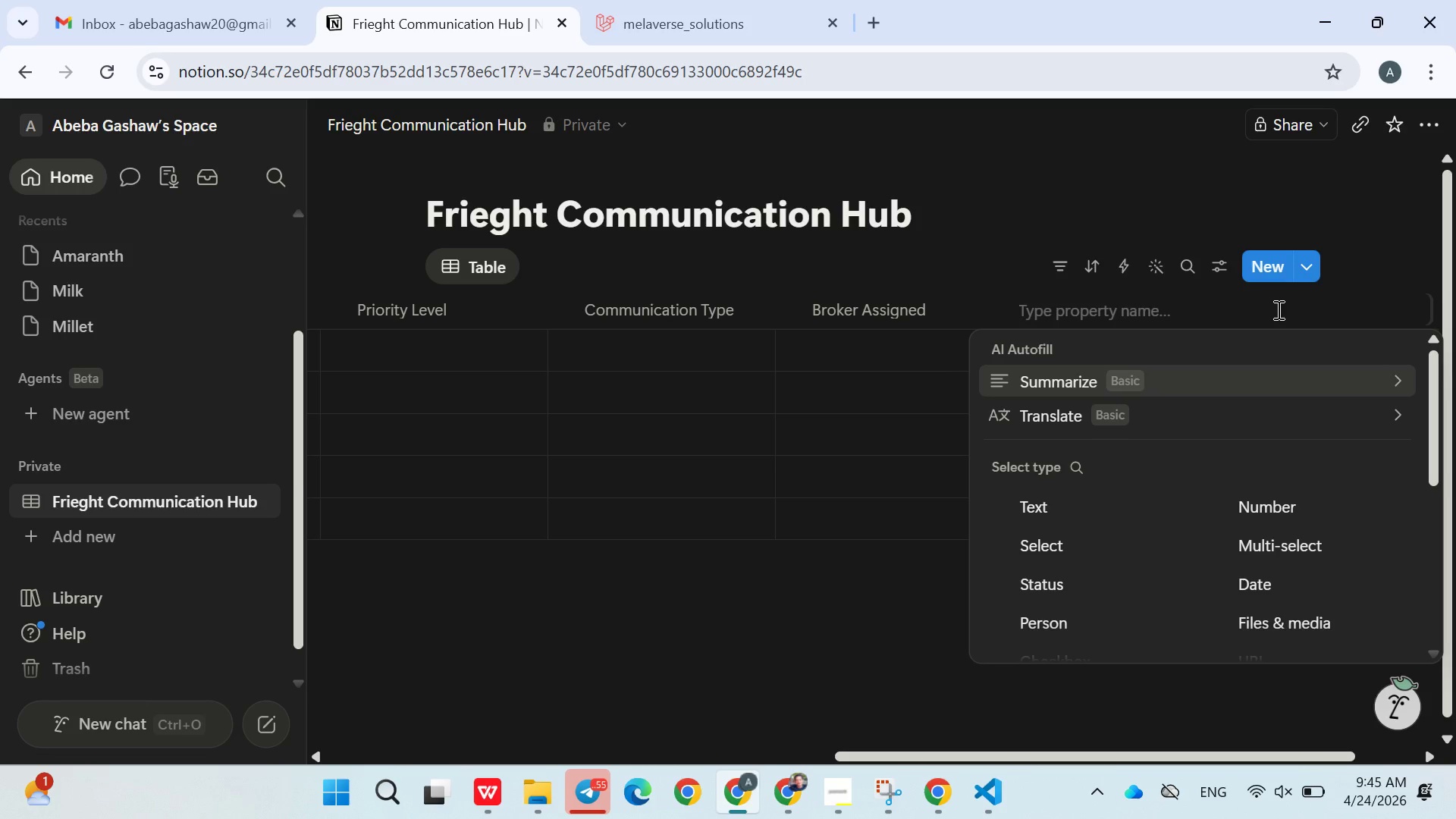 
type(Date Recieved)
 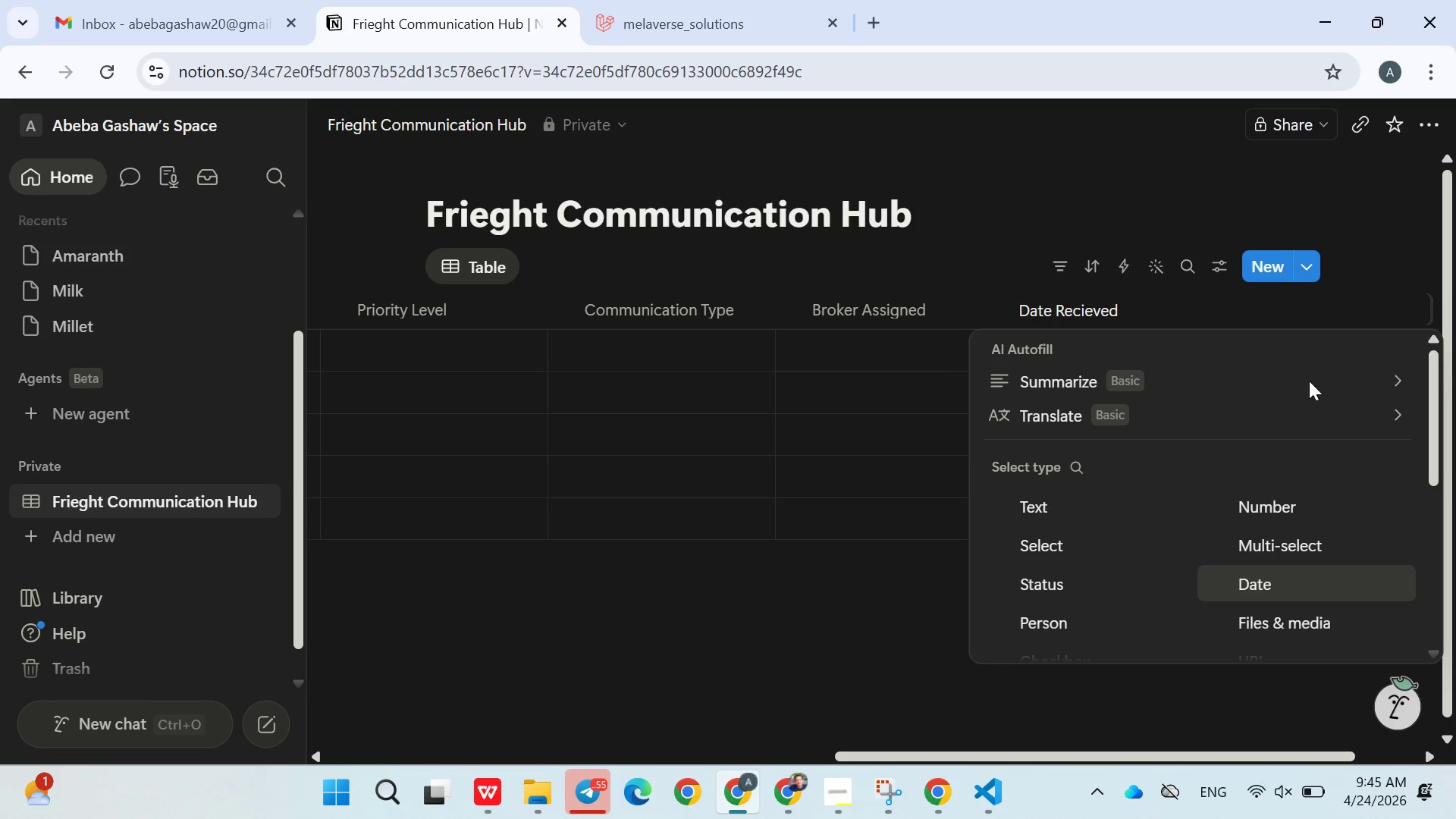 
left_click([1288, 576])
 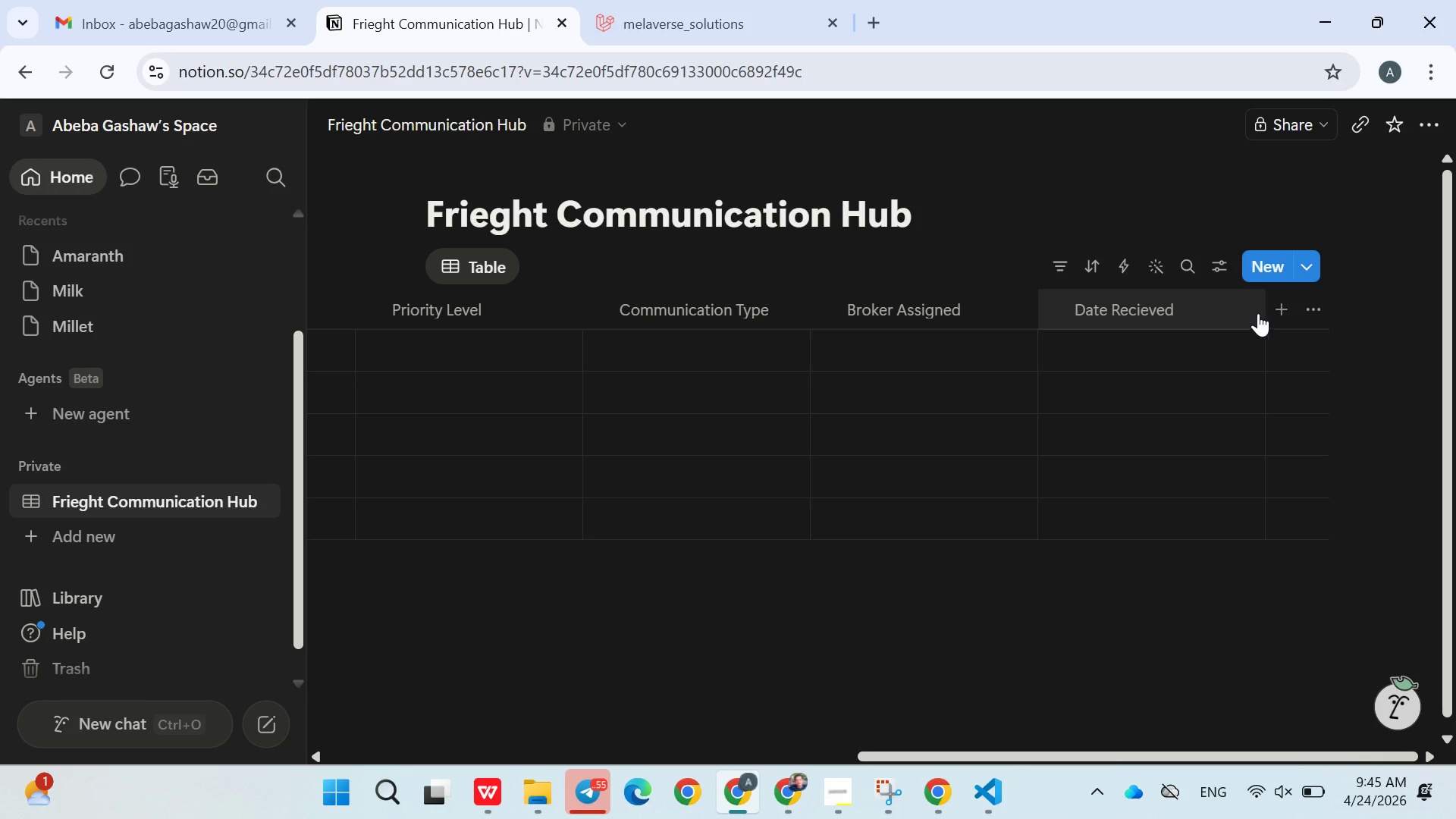 
wait(7.97)
 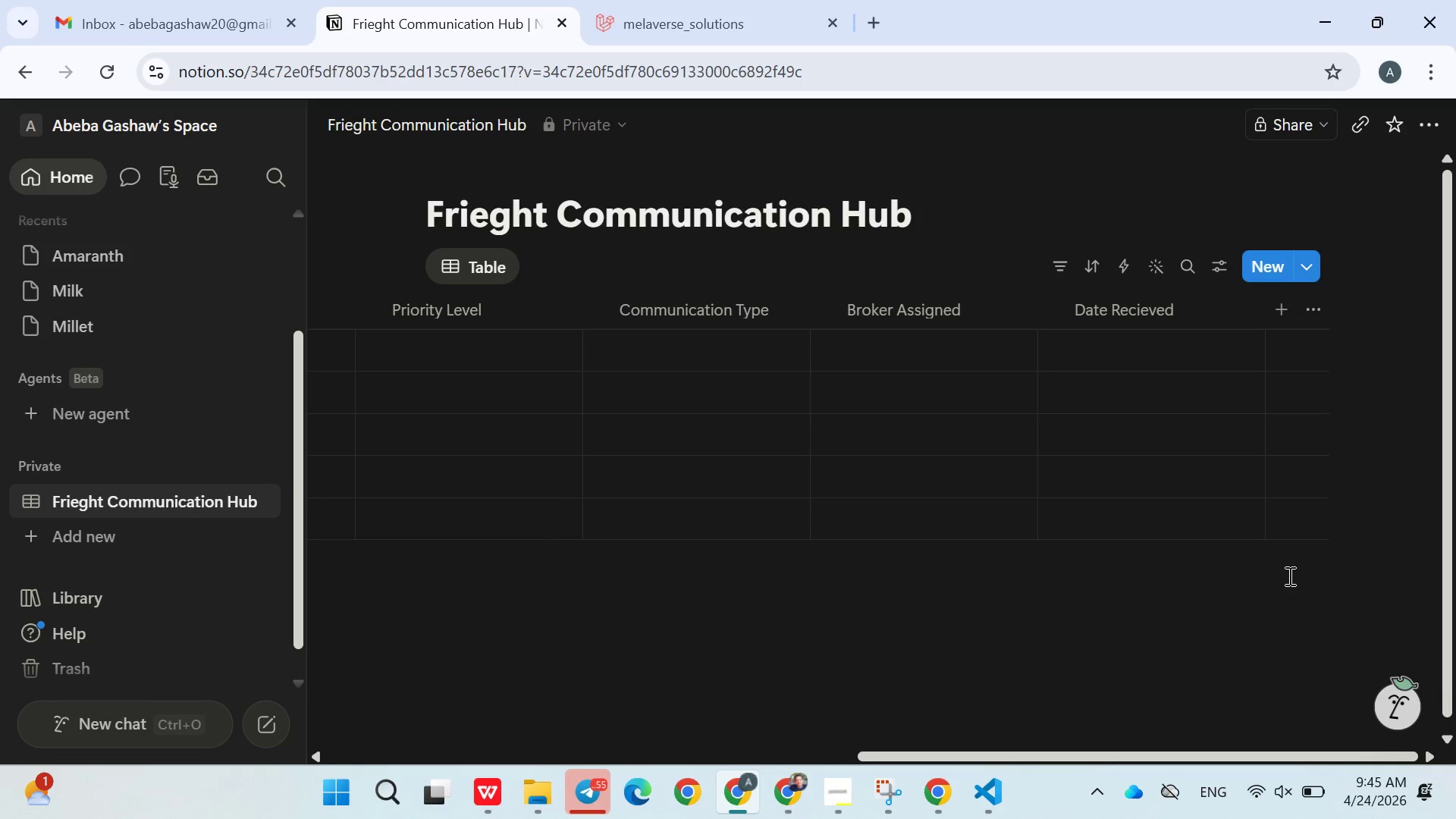 
left_click([1280, 311])
 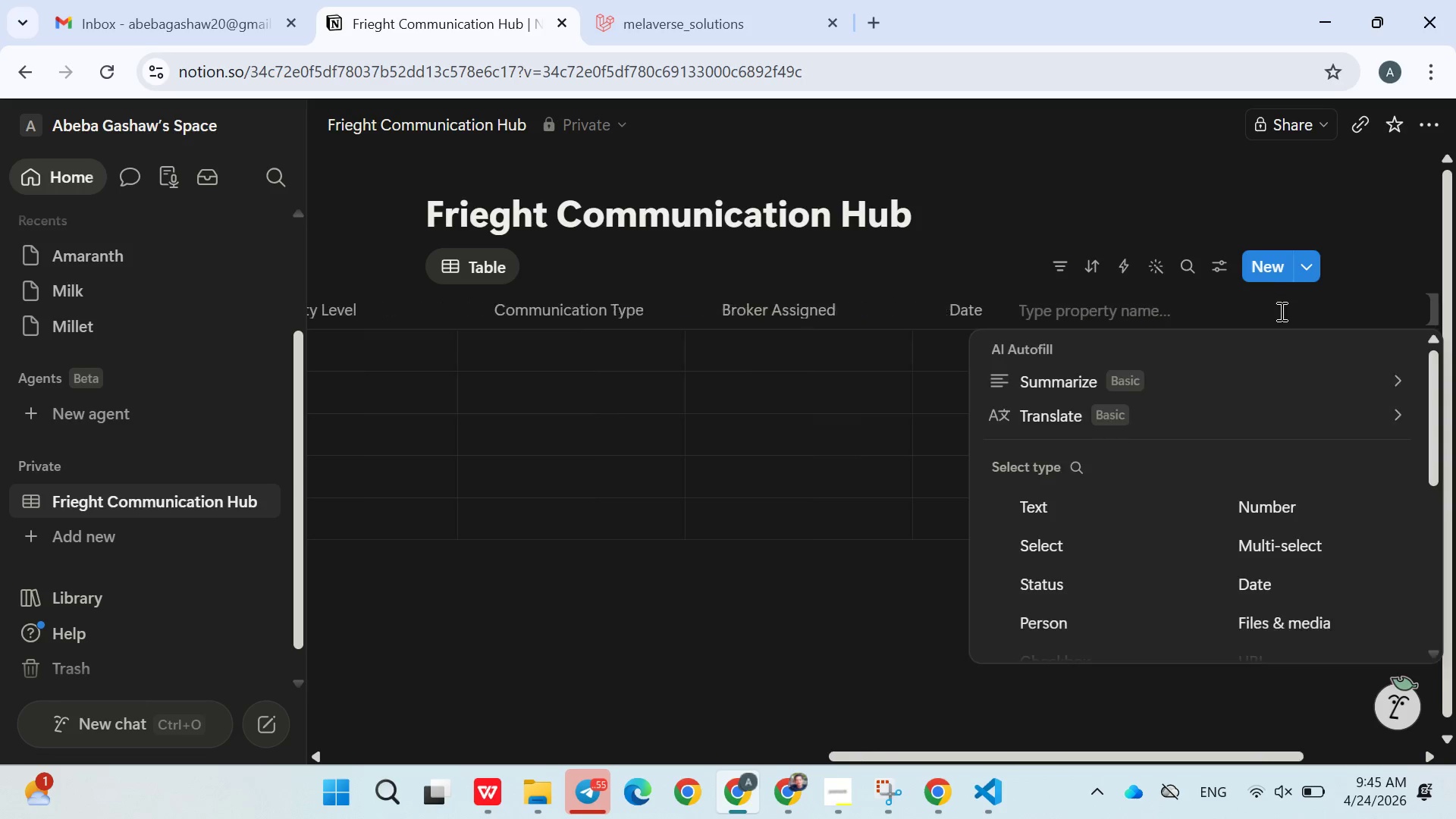 
type(Date Processed)
 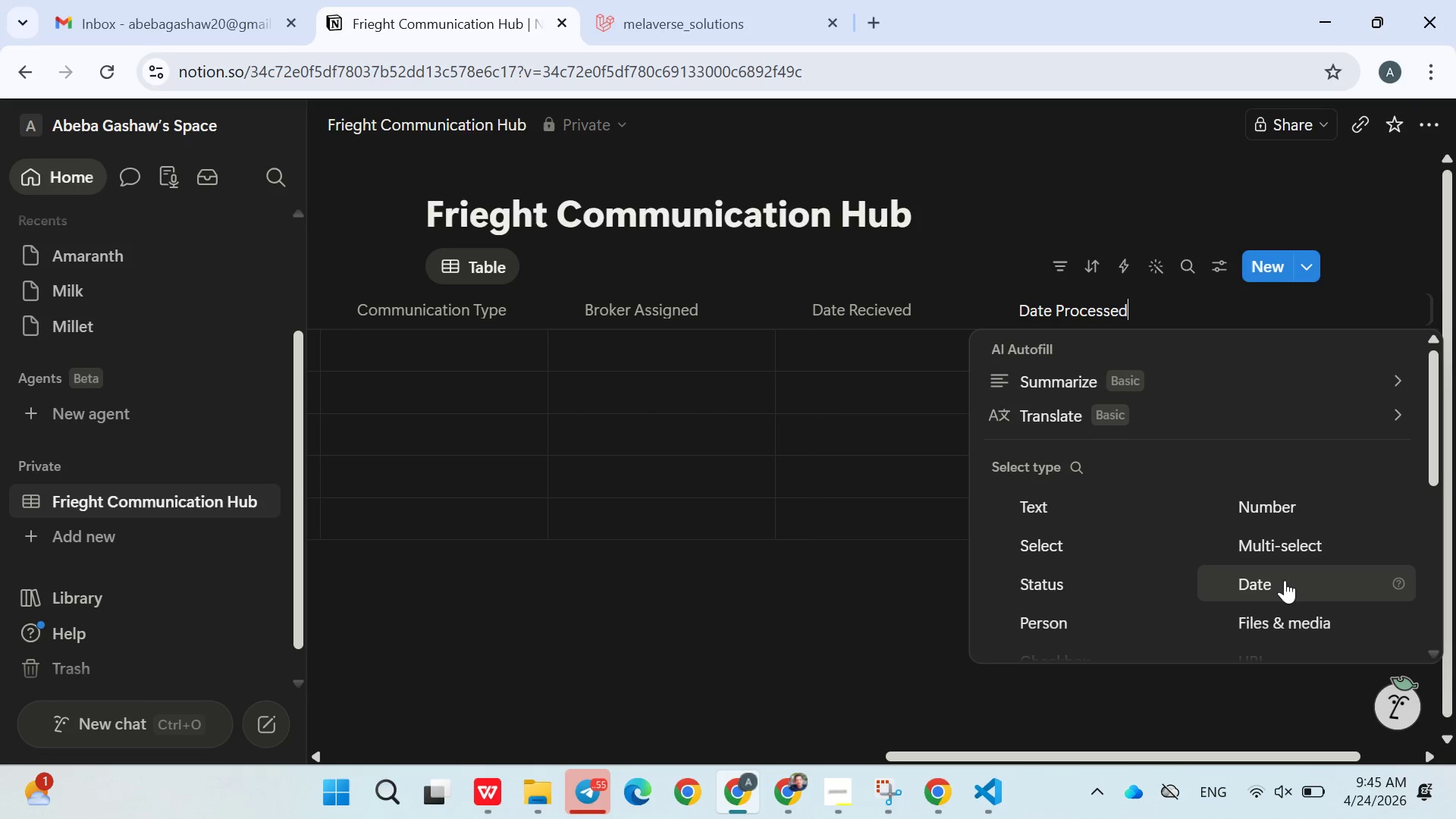 
left_click([1284, 580])
 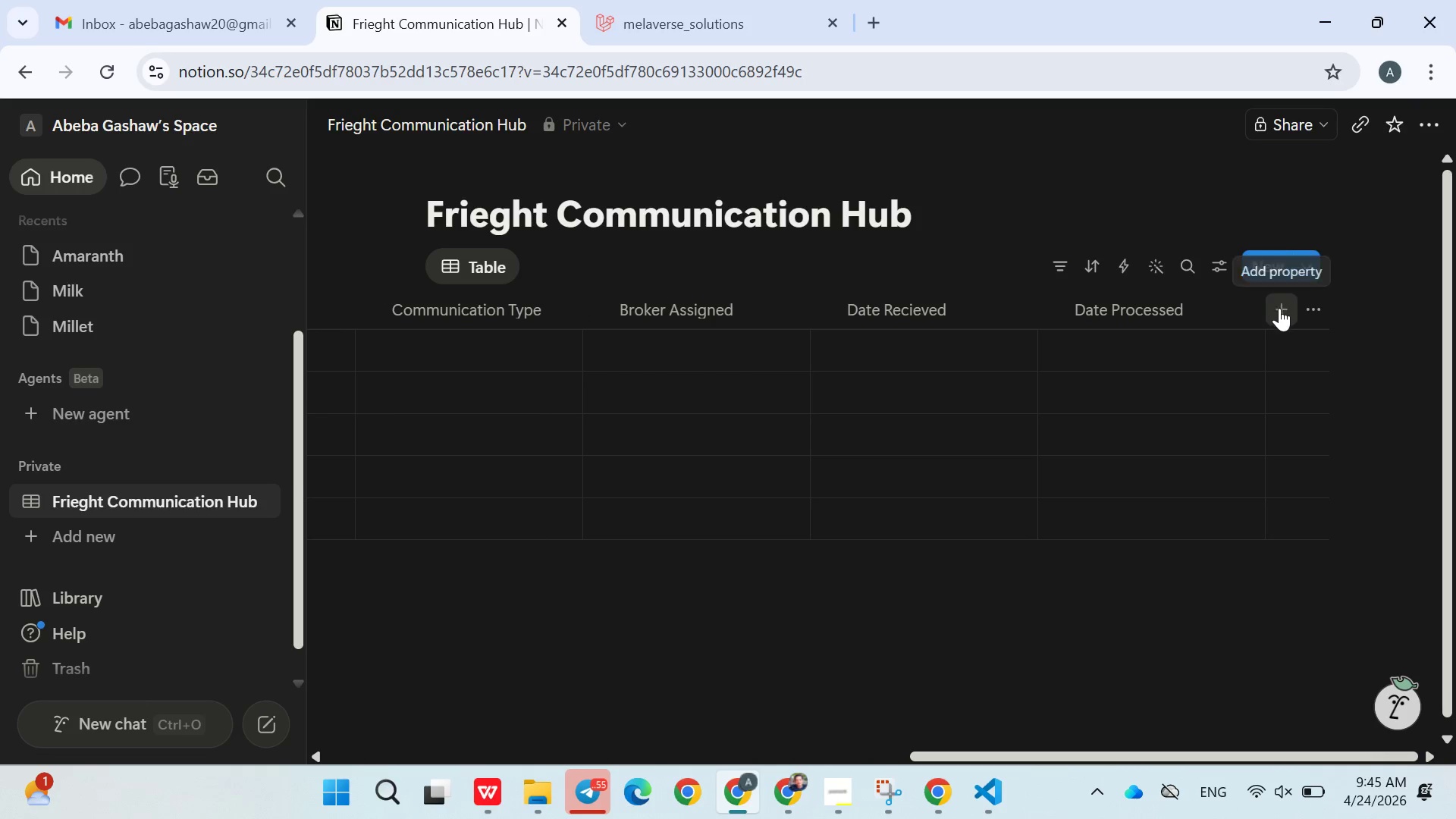 
left_click([1280, 308])
 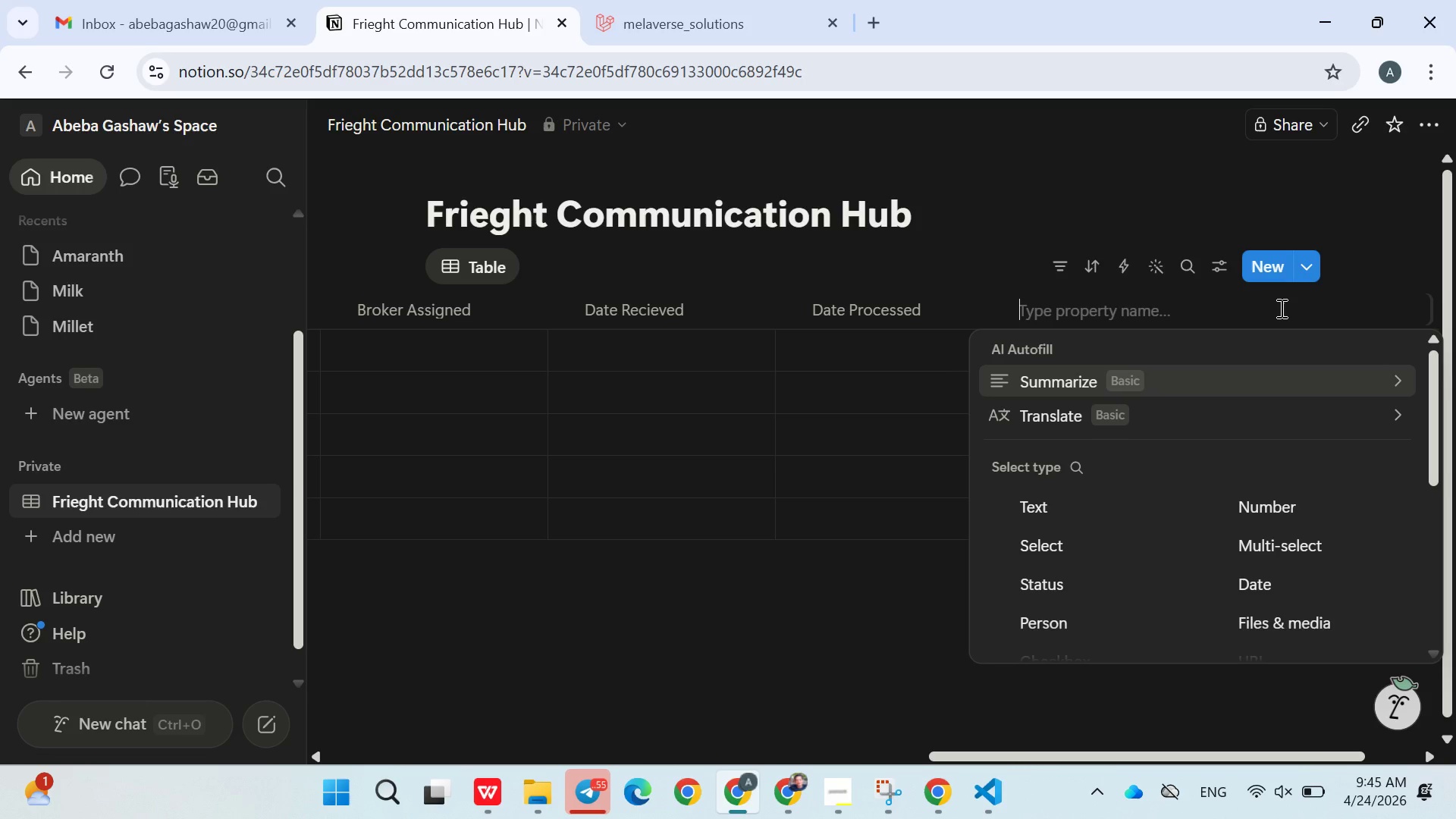 
type(Resolved)
 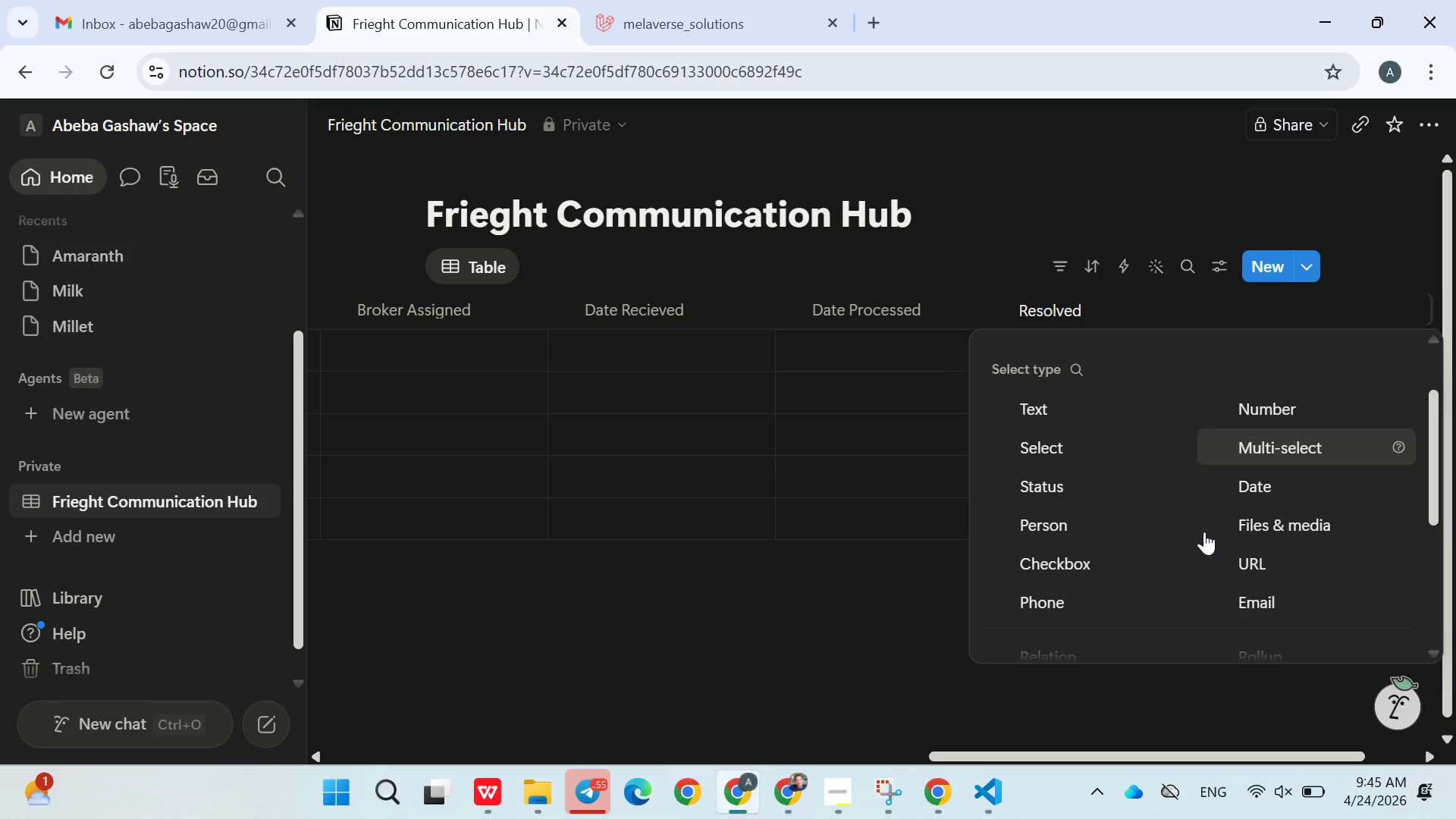 
left_click([1118, 569])
 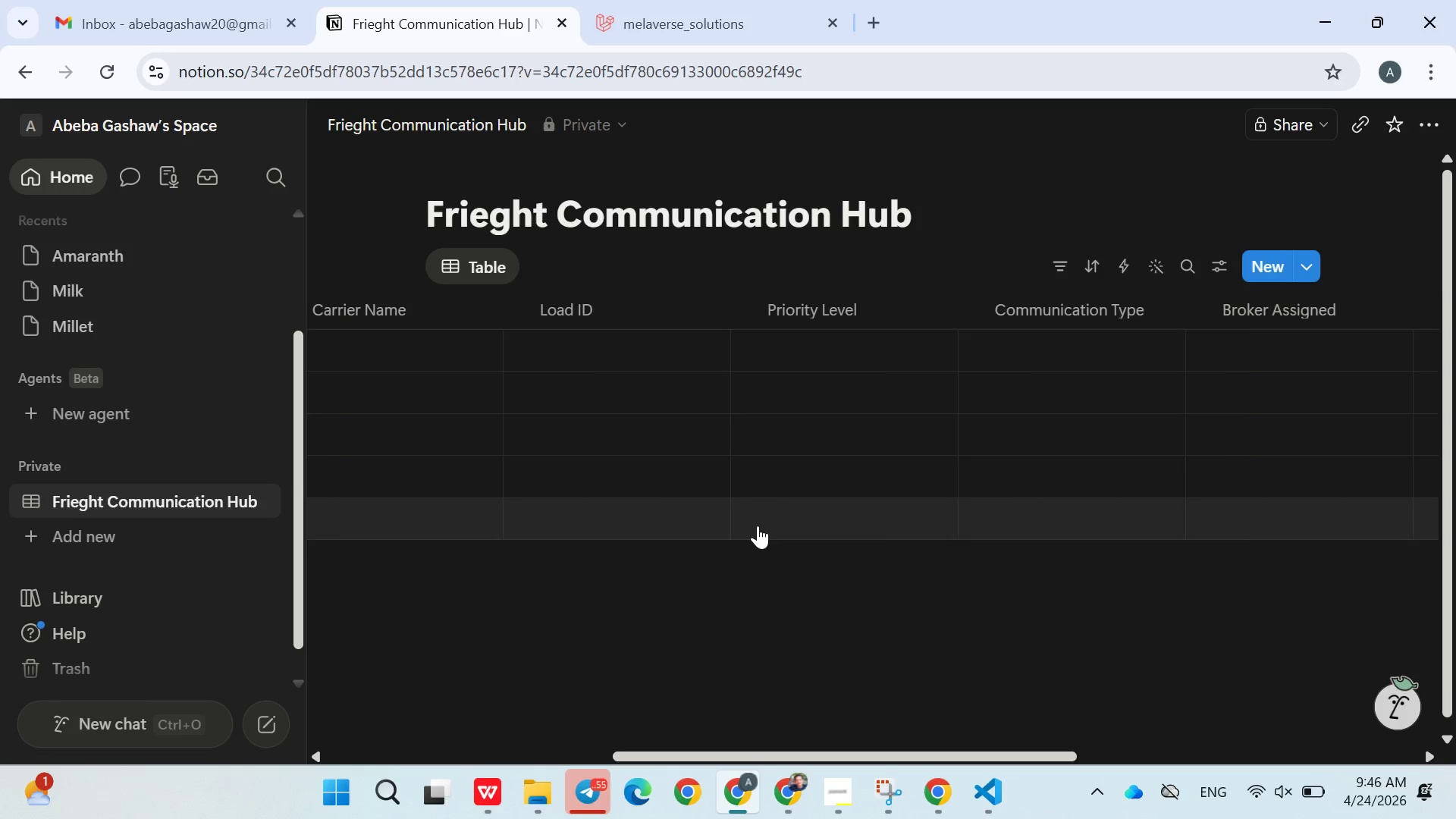 
wait(7.94)
 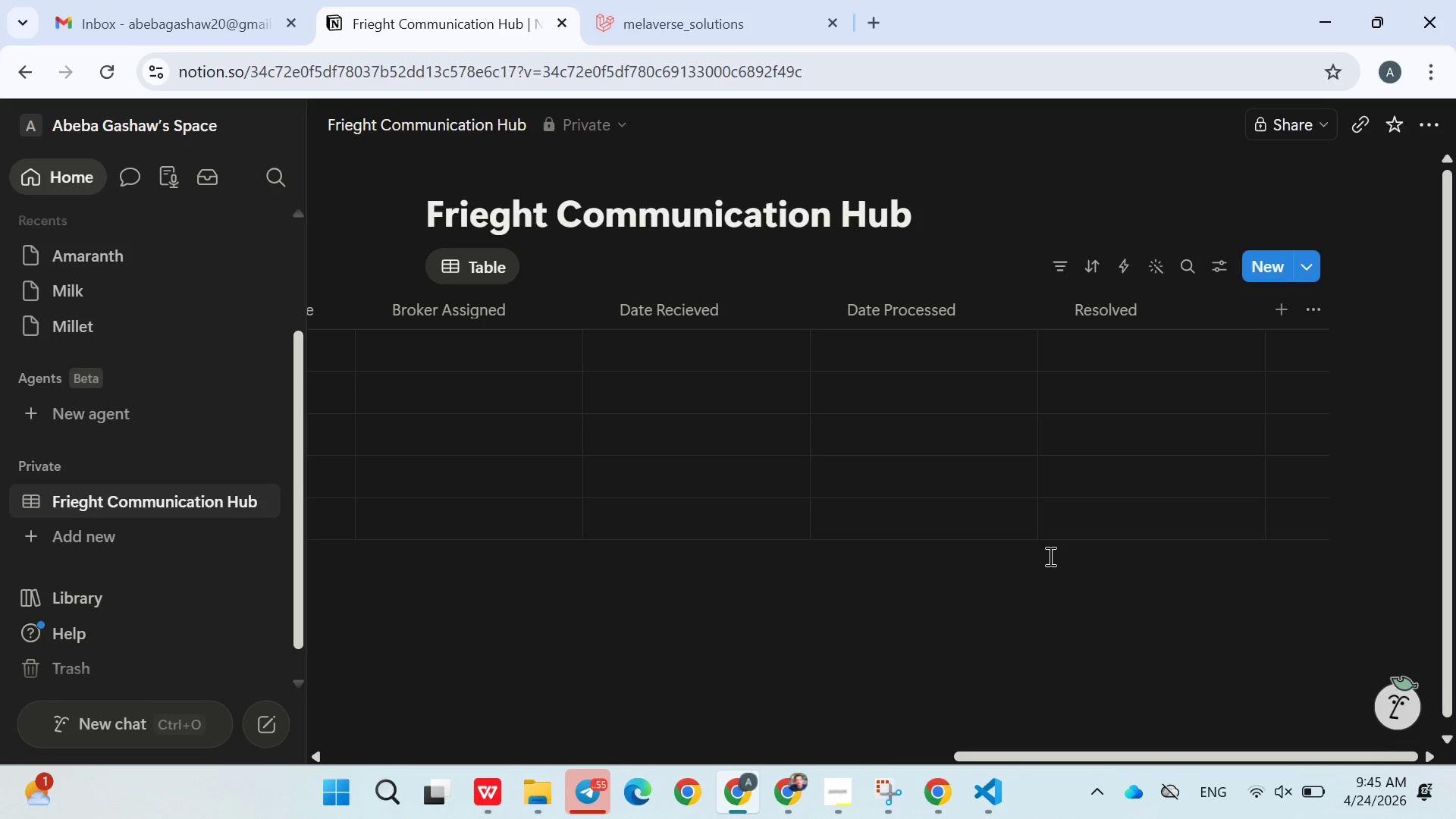 
left_click([715, 349])
 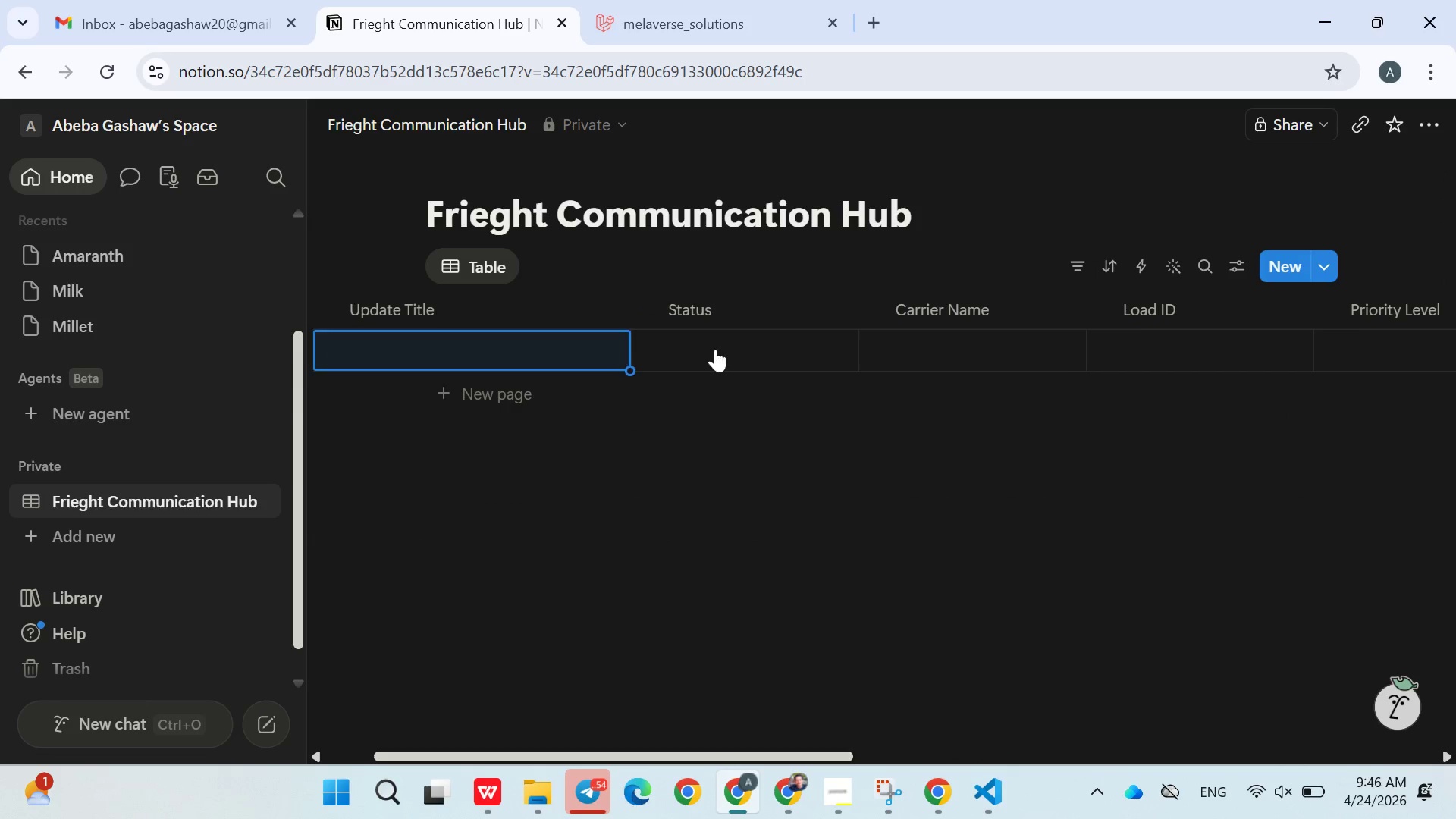 
double_click([715, 349])
 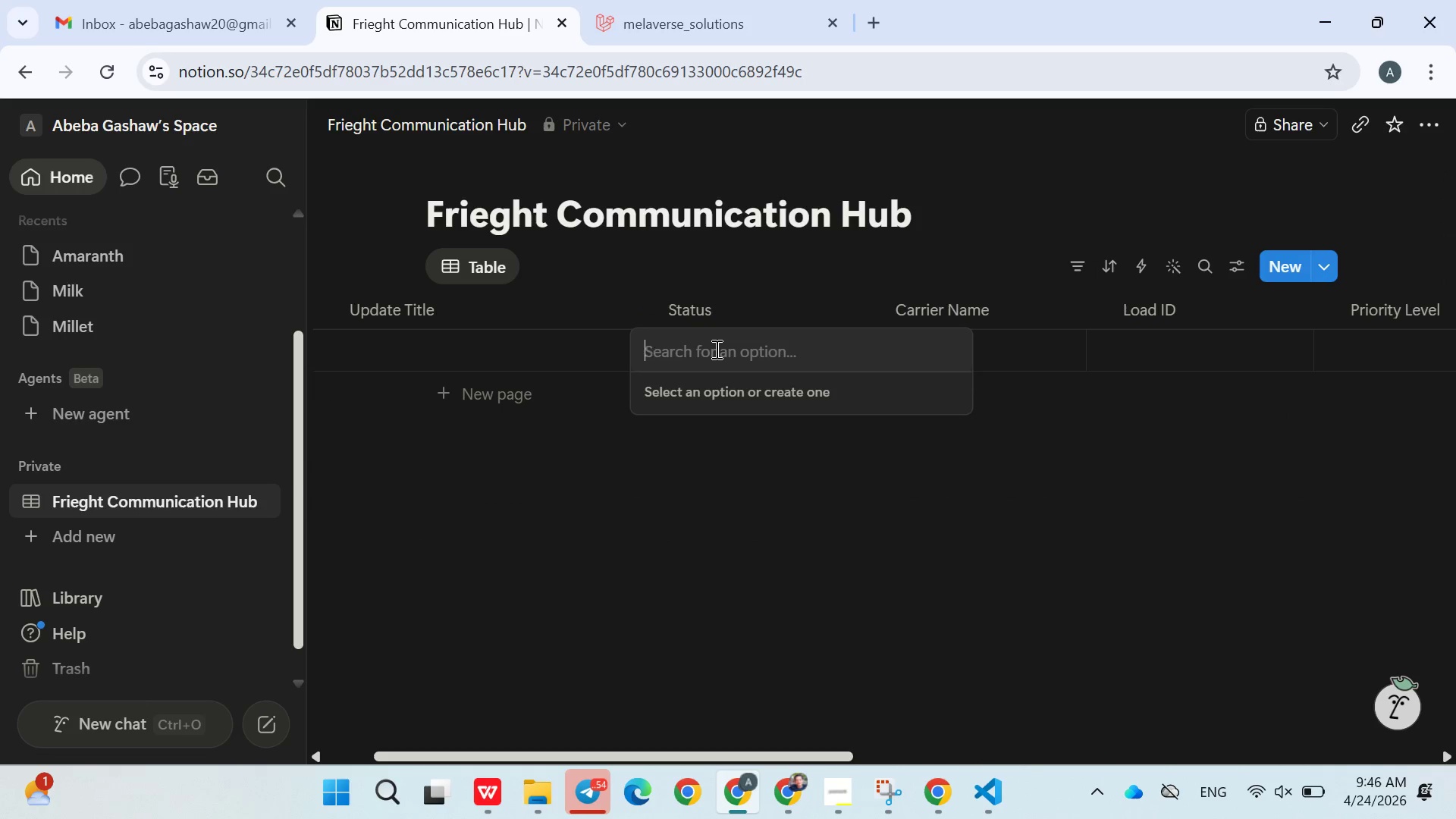 
type(New/Unread)
 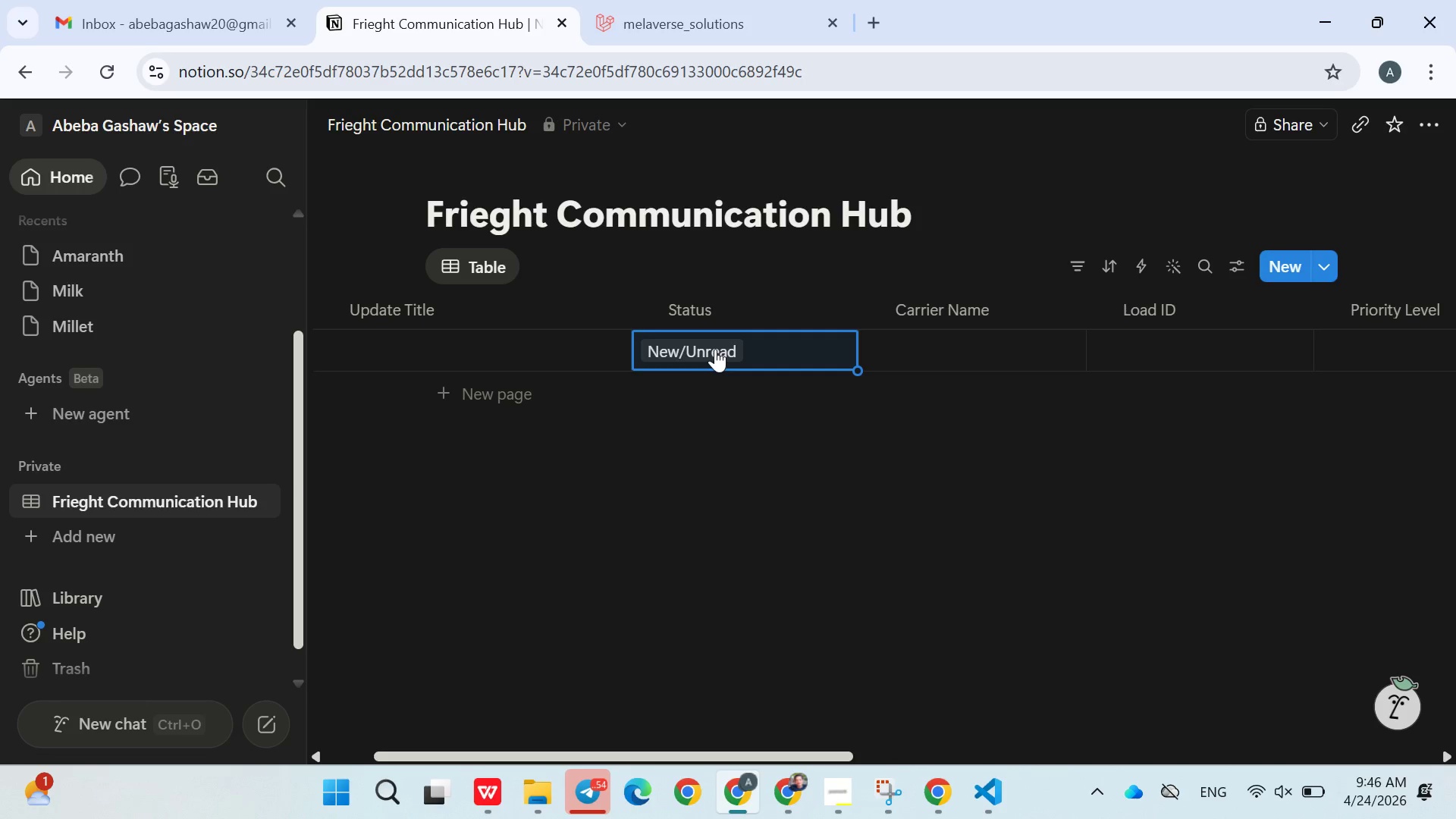 
 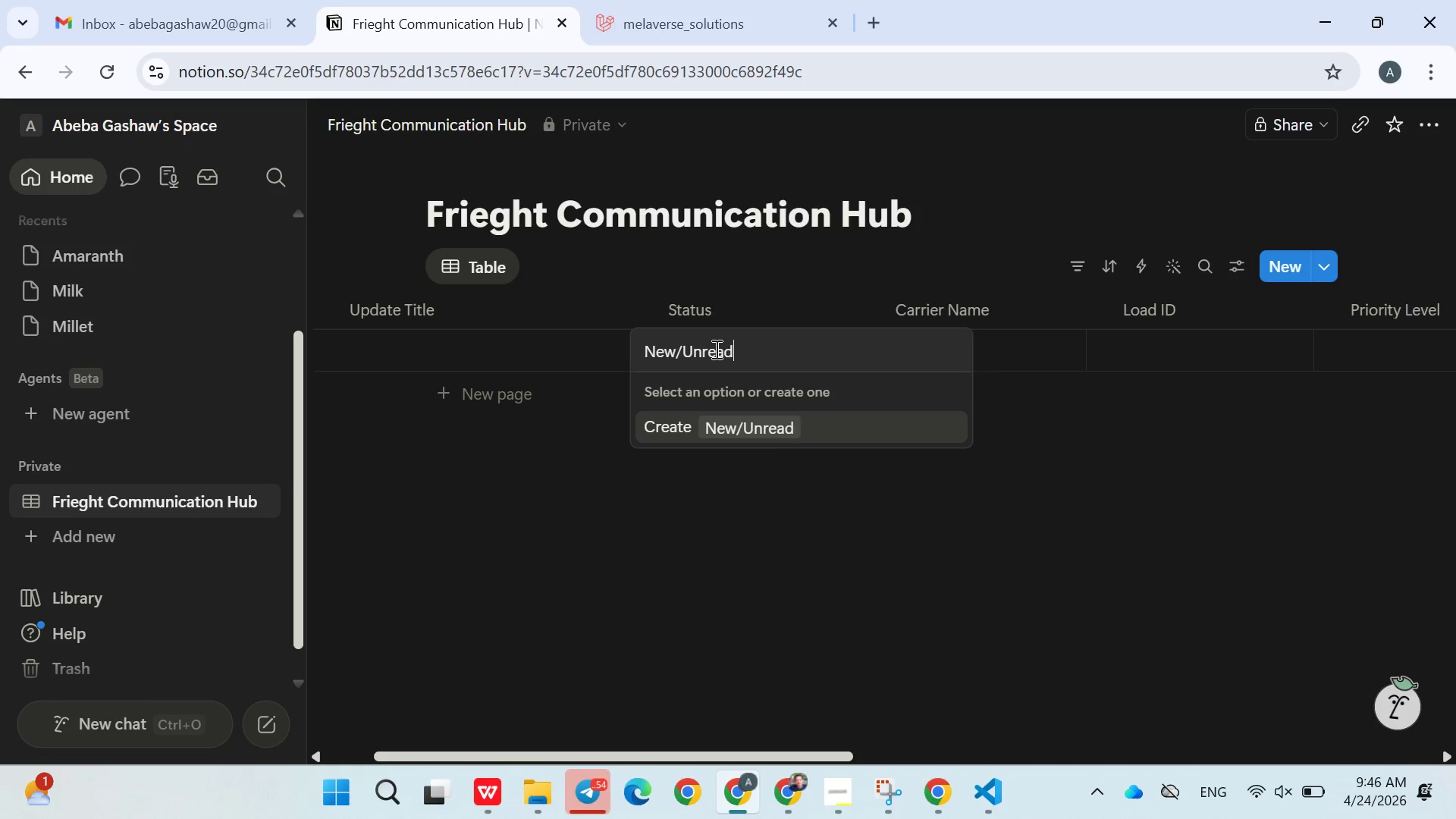 
key(Enter)
 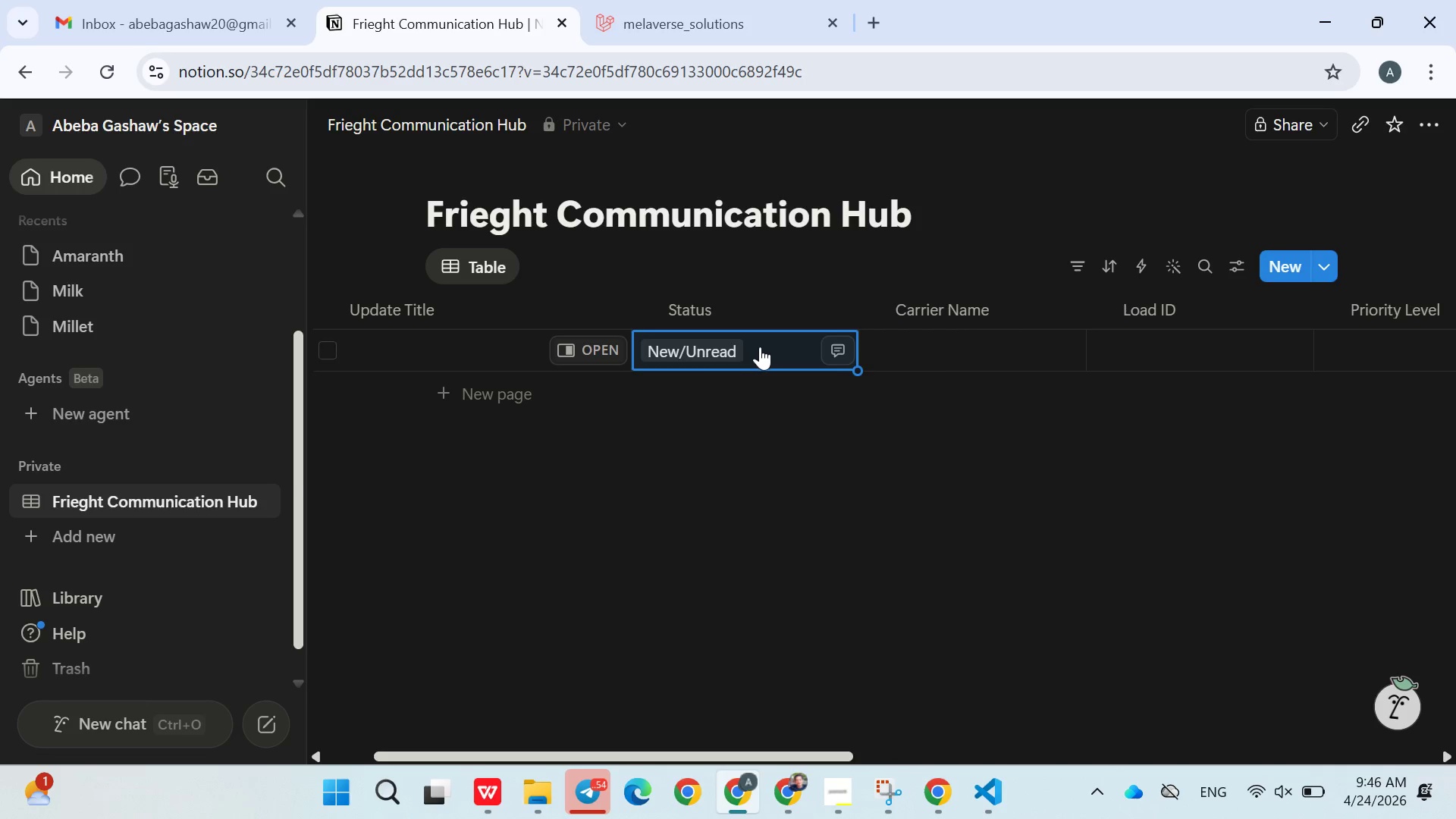 
left_click([760, 347])
 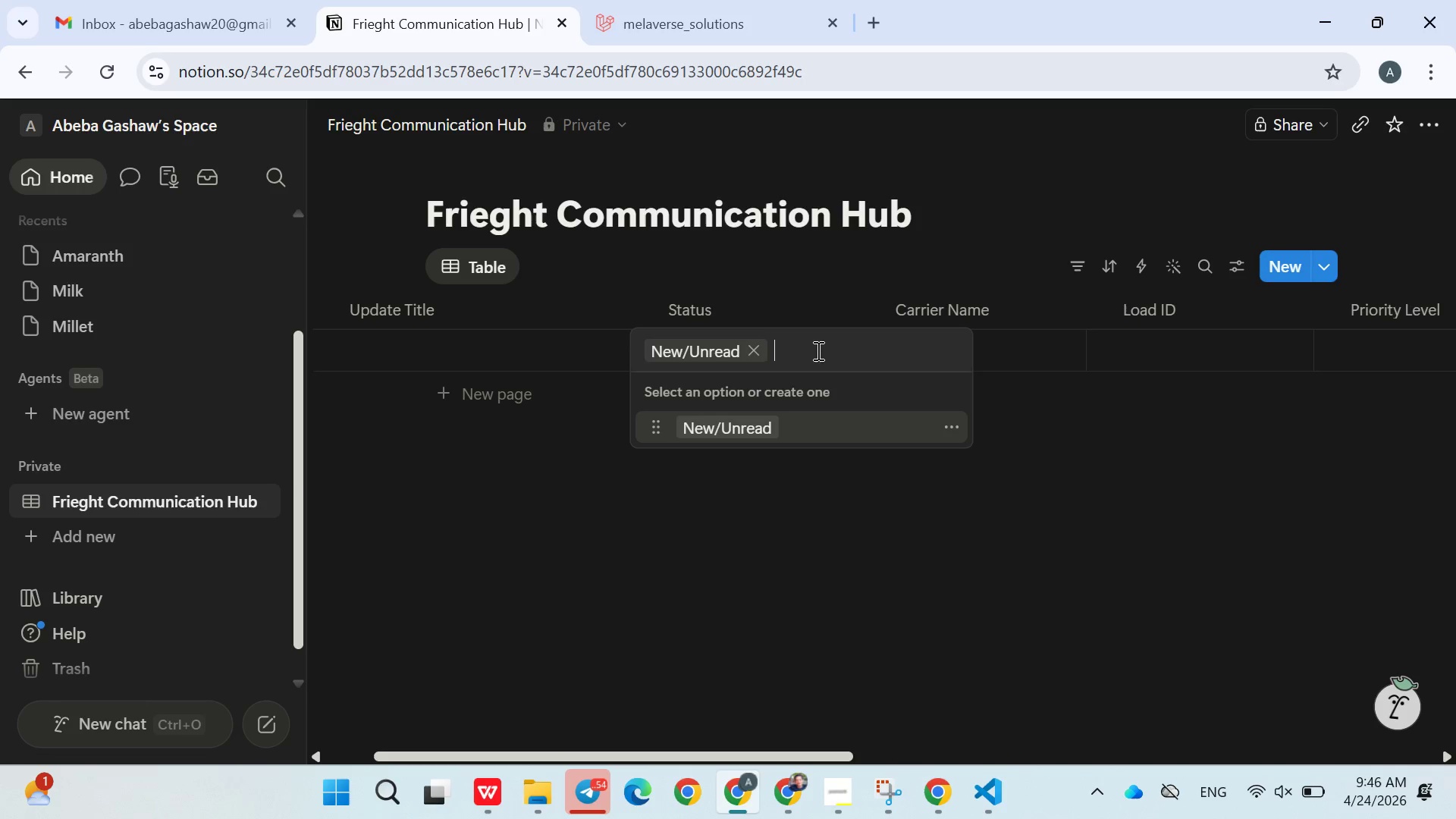 
type(Assg)
key(Backspace)
type(o)
key(Backspace)
type(ign to Brocker)
 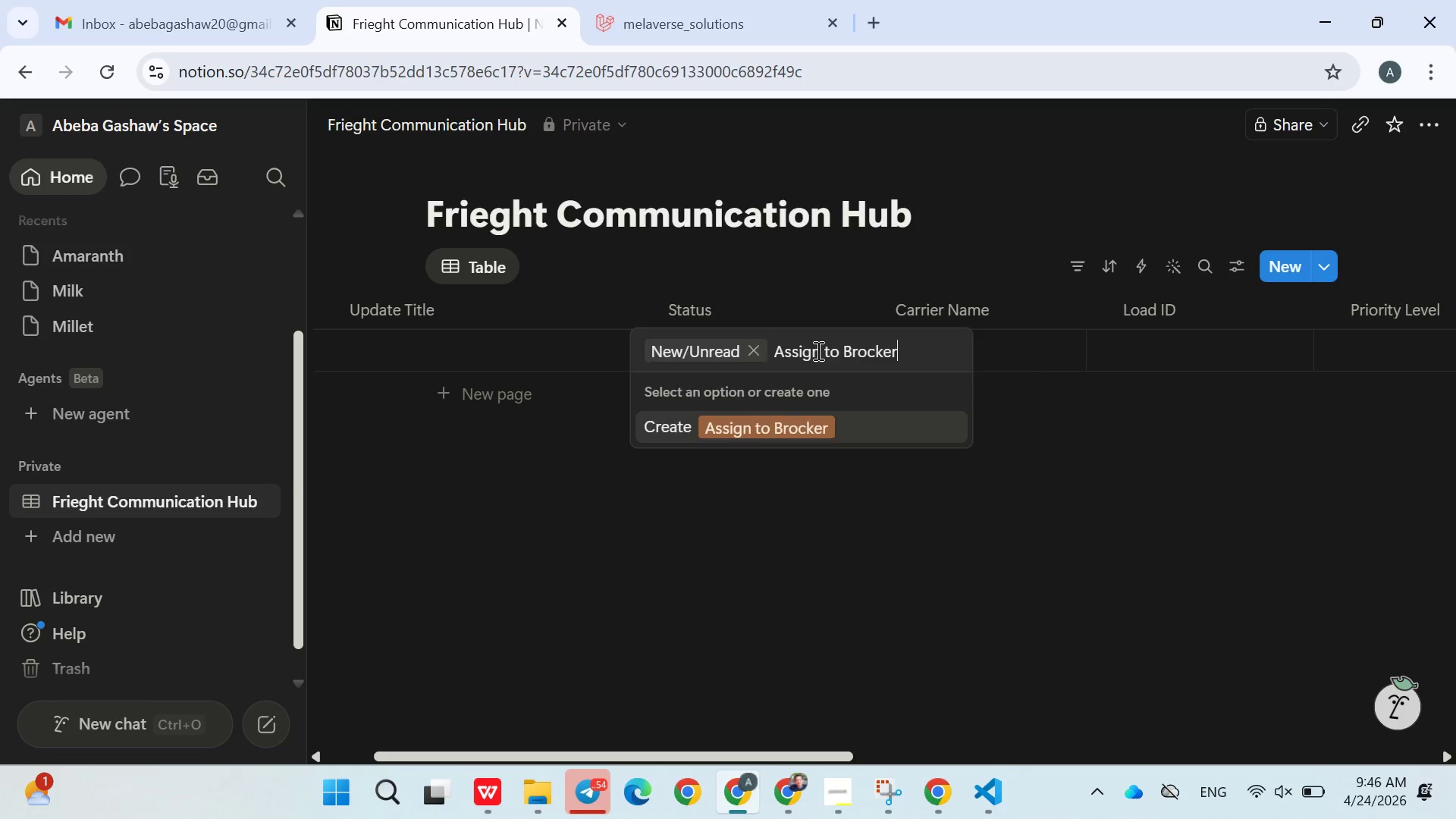 
key(Enter)
 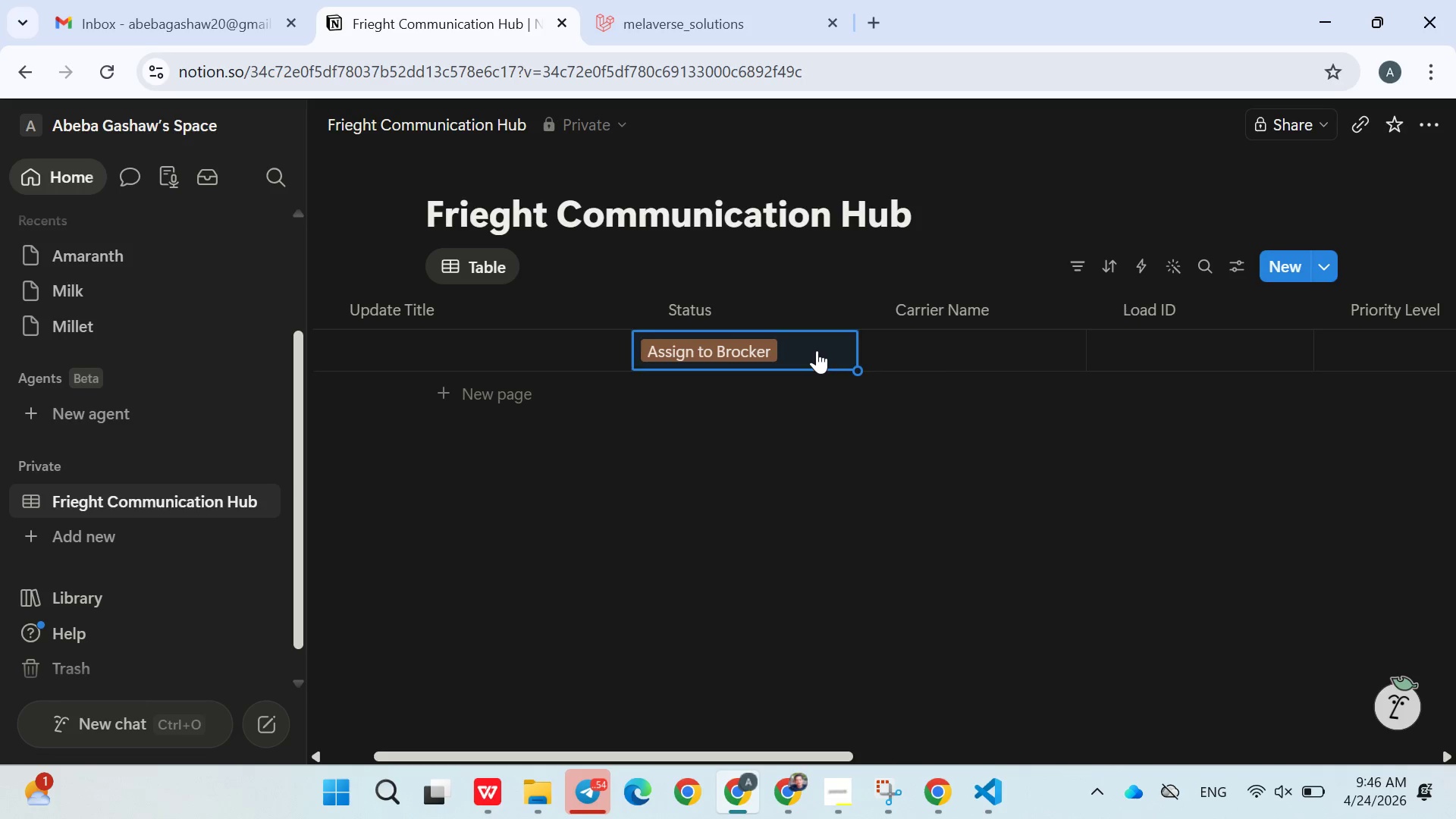 
left_click([817, 350])
 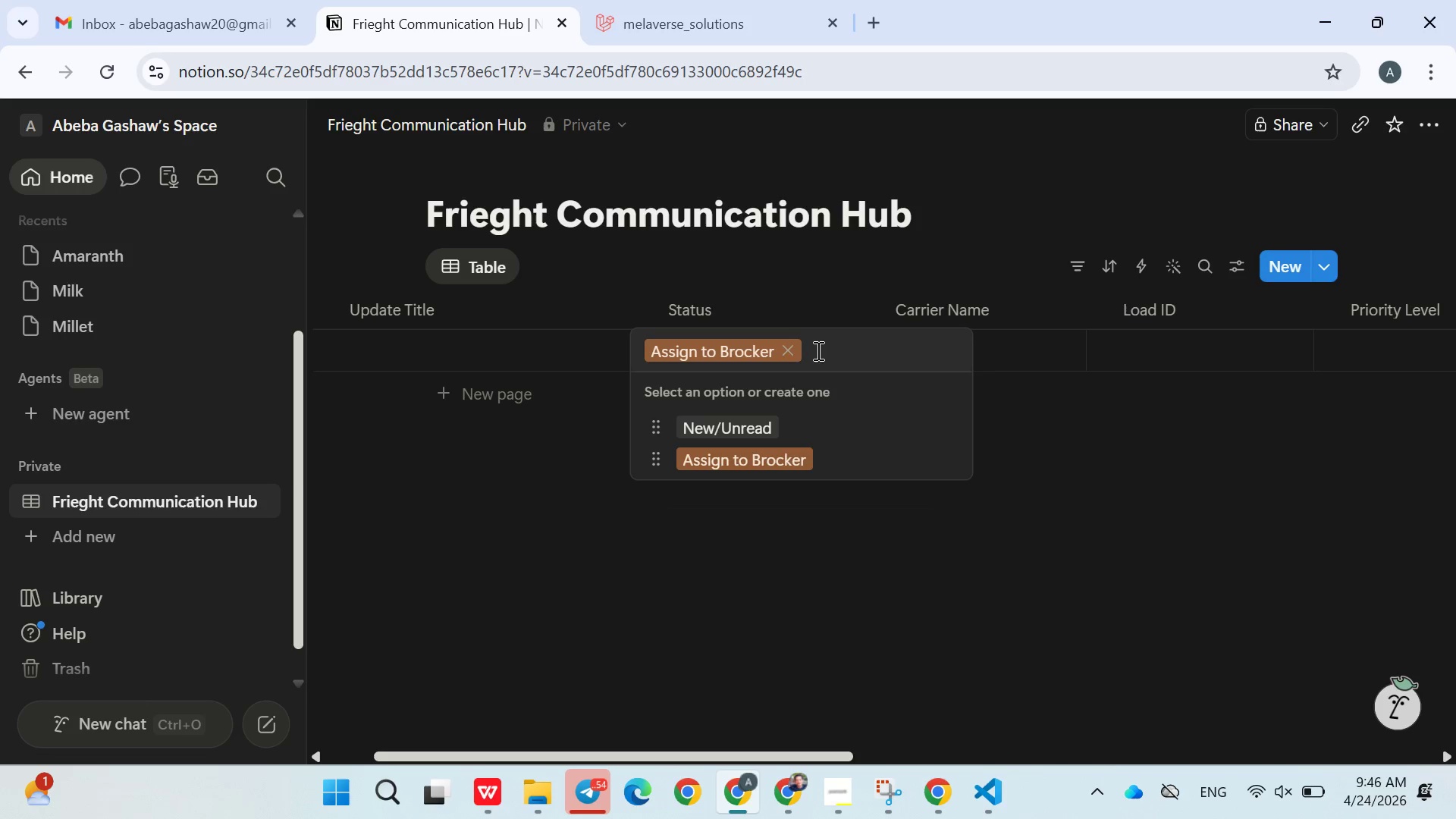 
hold_key(key=ShiftLeft, duration=0.36)
 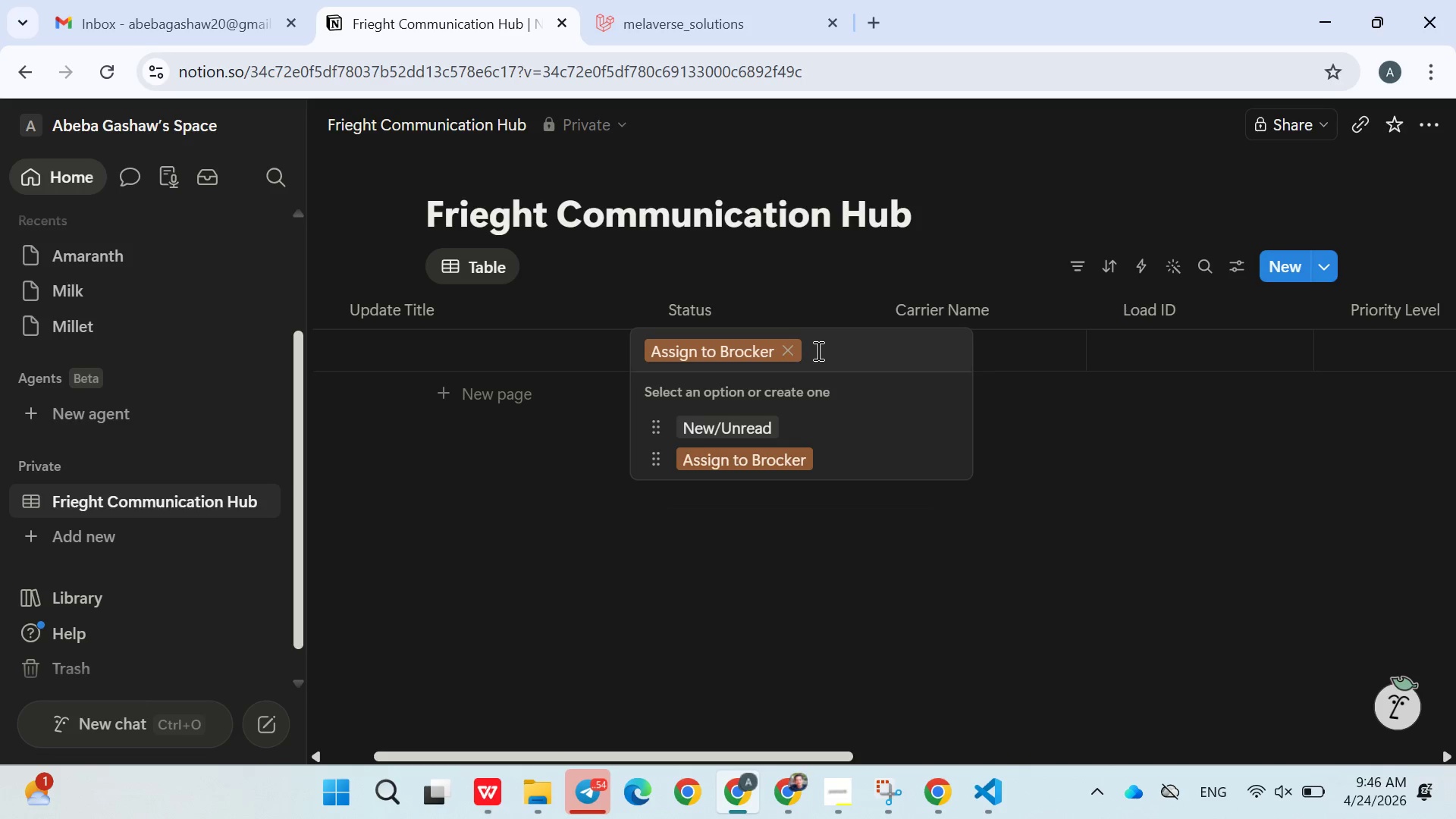 
type(Carrie)
 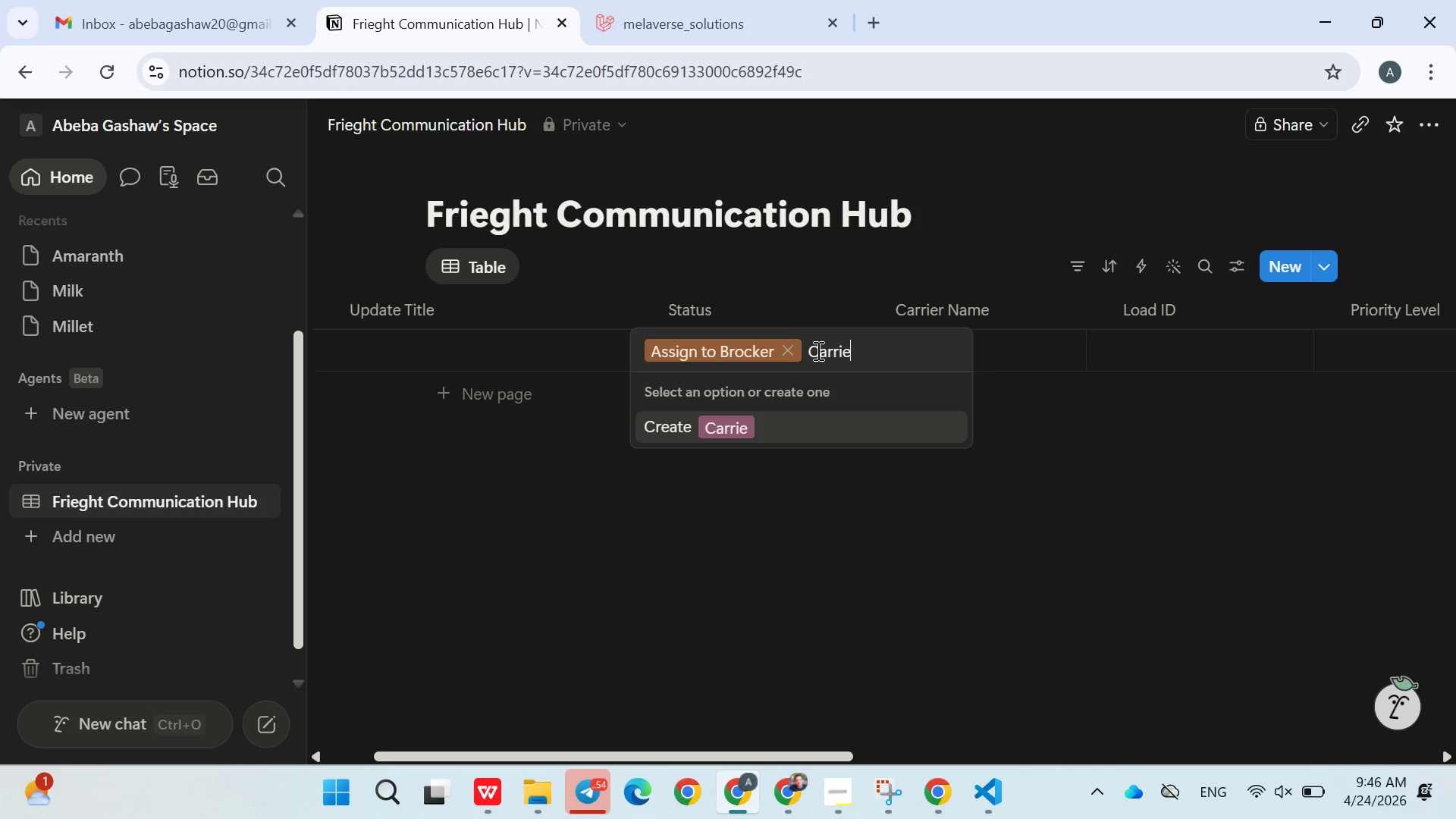 
type(r Contacted)
 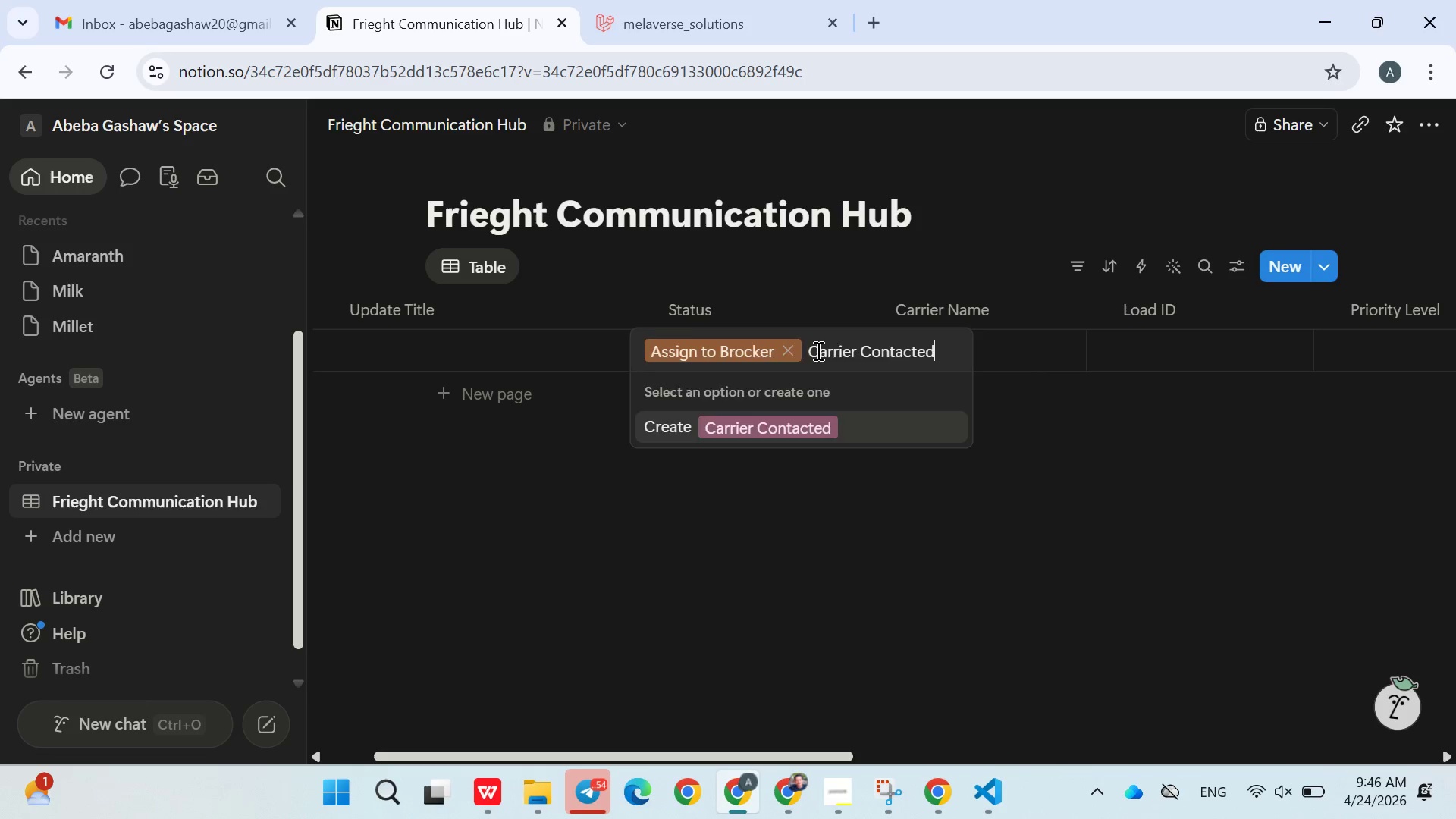 
key(Enter)
 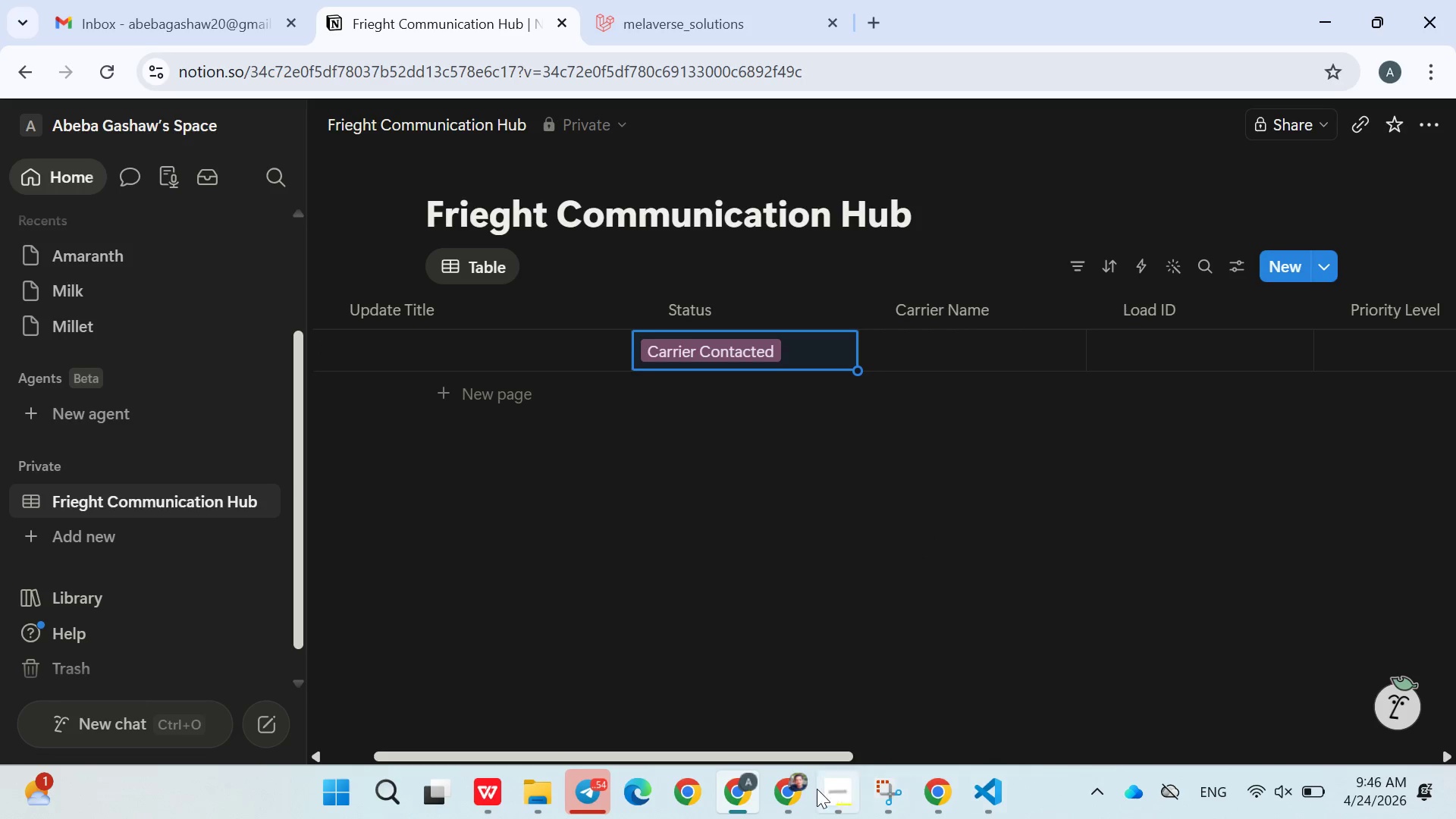 
left_click([789, 797])
 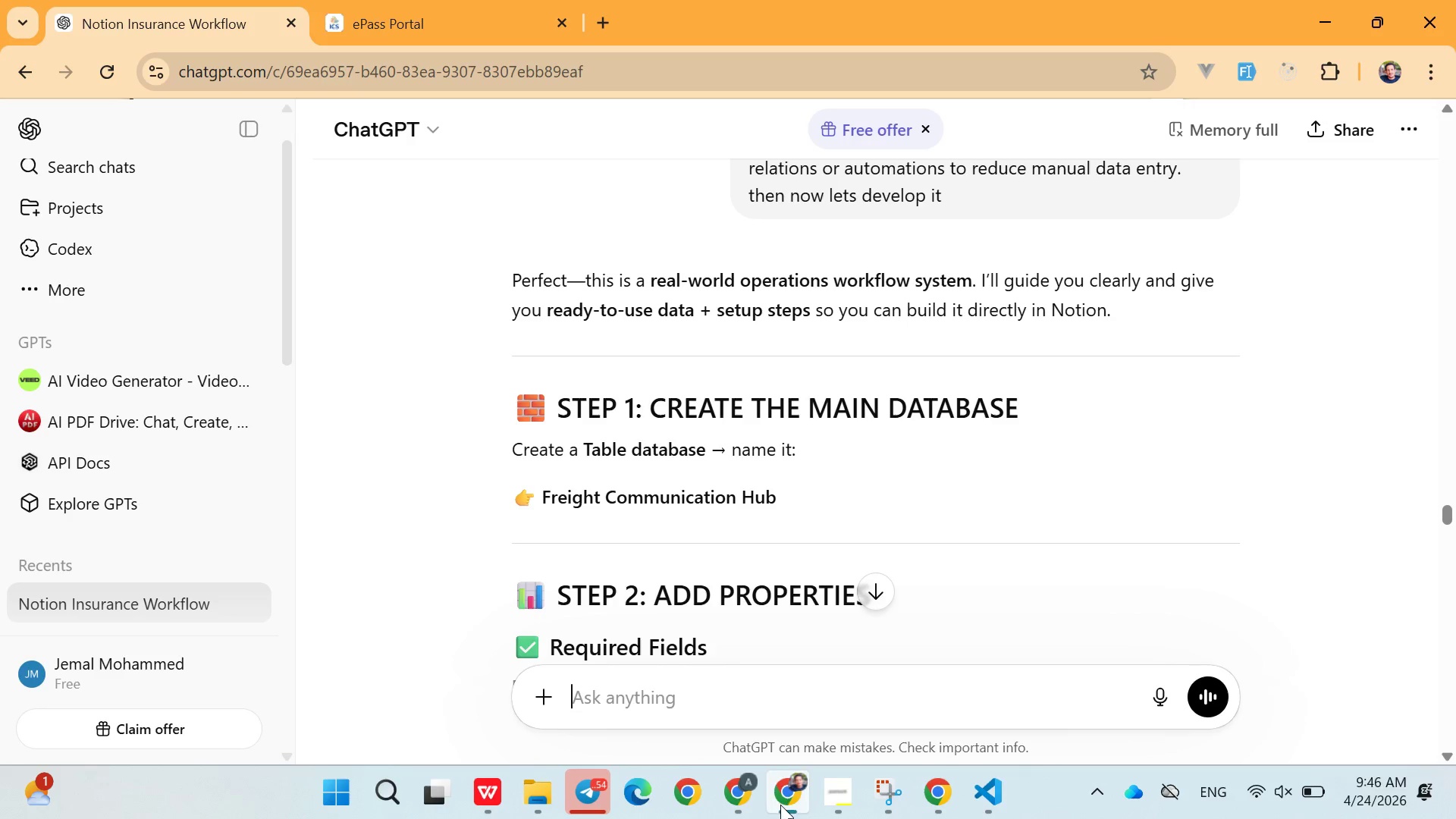 
left_click([781, 805])
 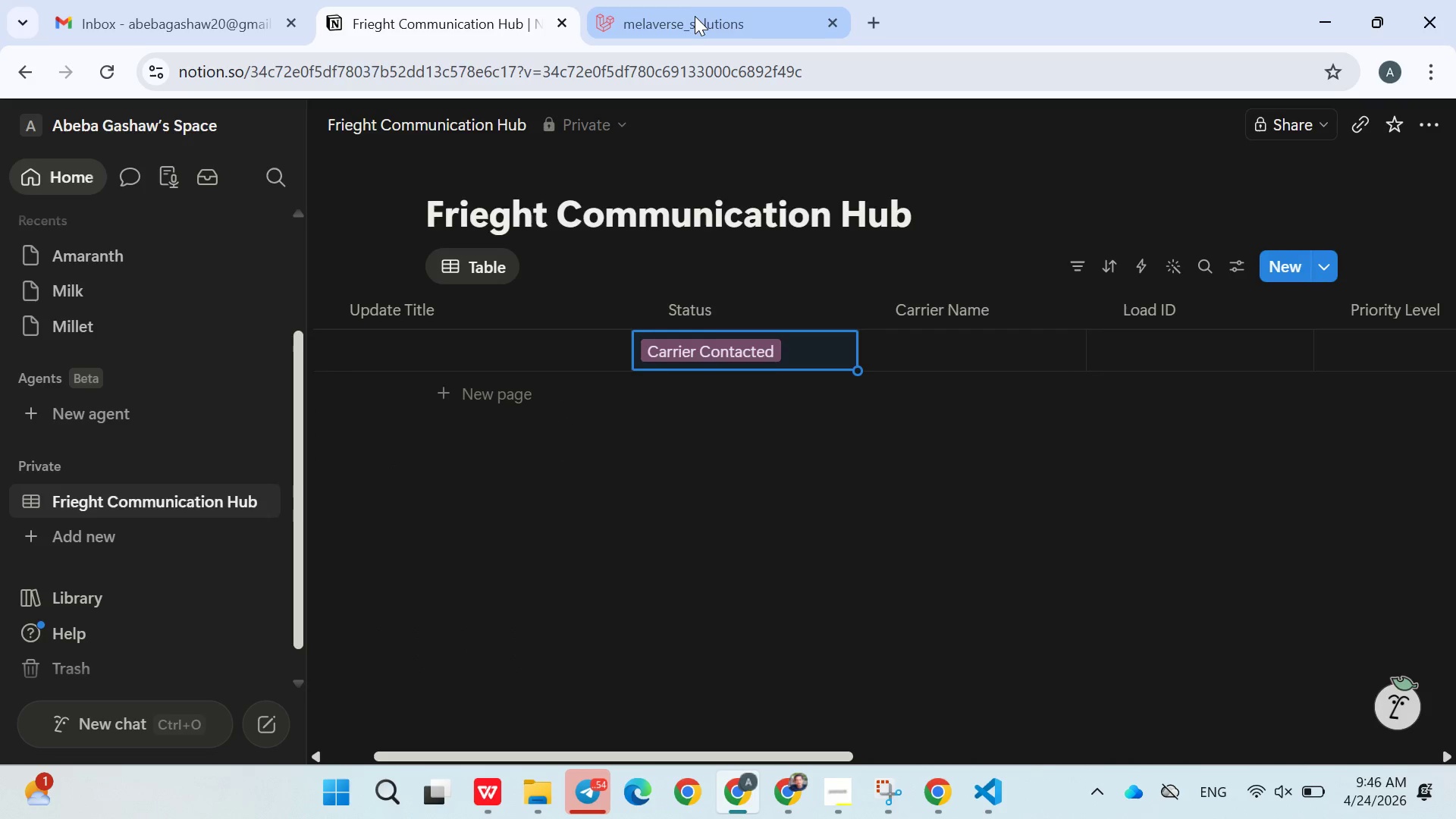 
left_click([695, 17])
 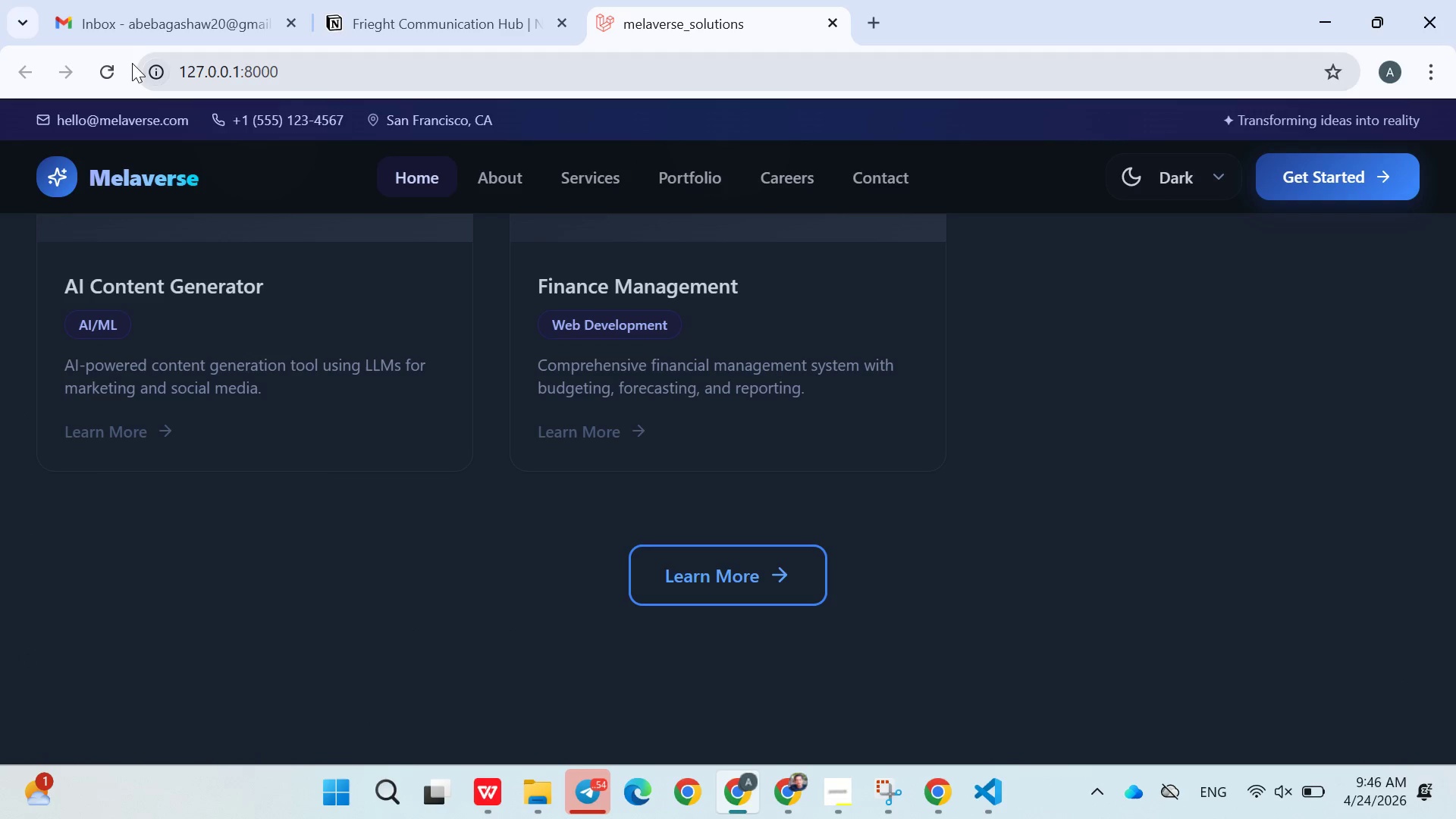 
left_click([120, 62])
 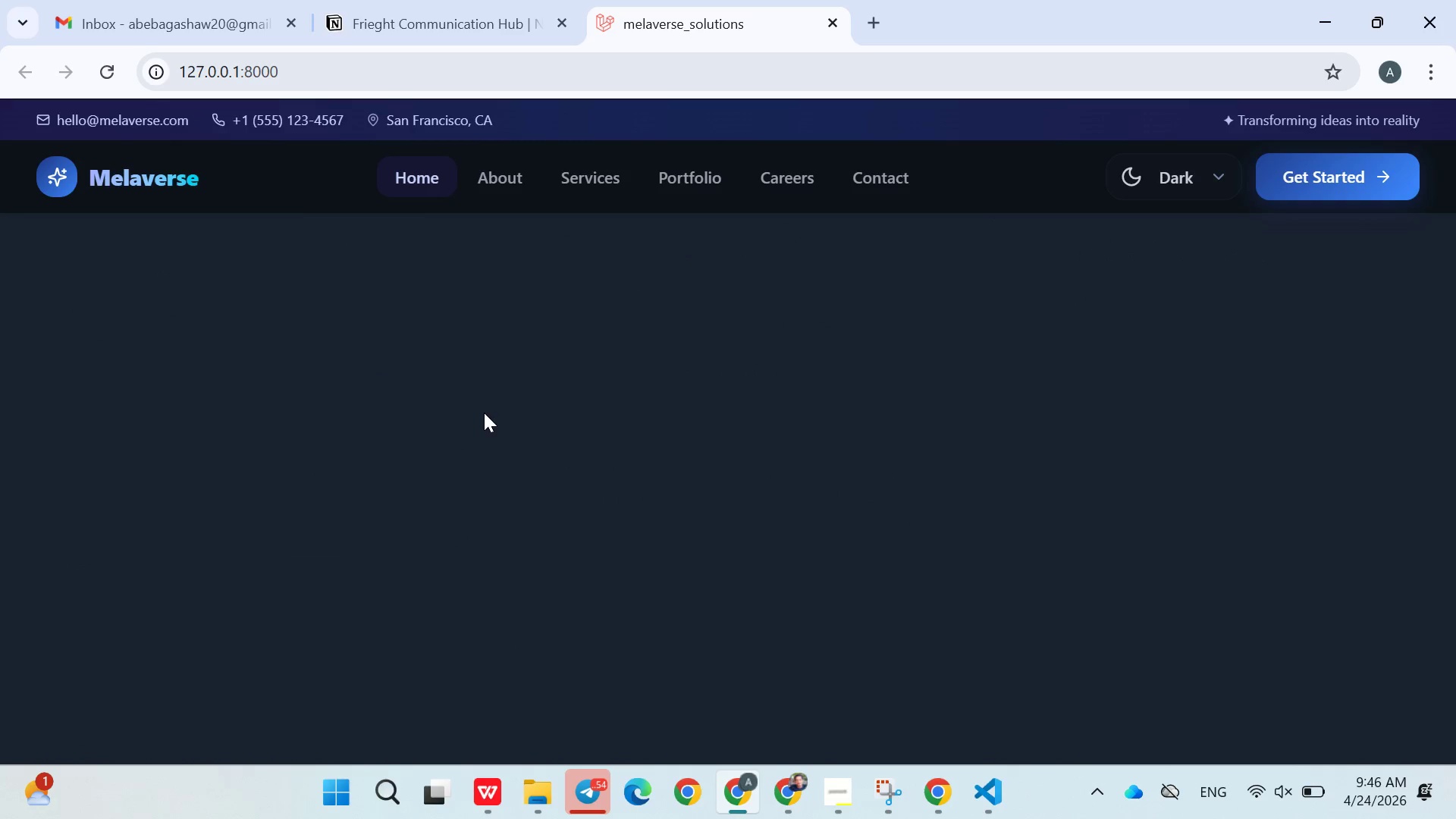 
scroll: coordinate [1003, 565], scroll_direction: up, amount: 54.0
 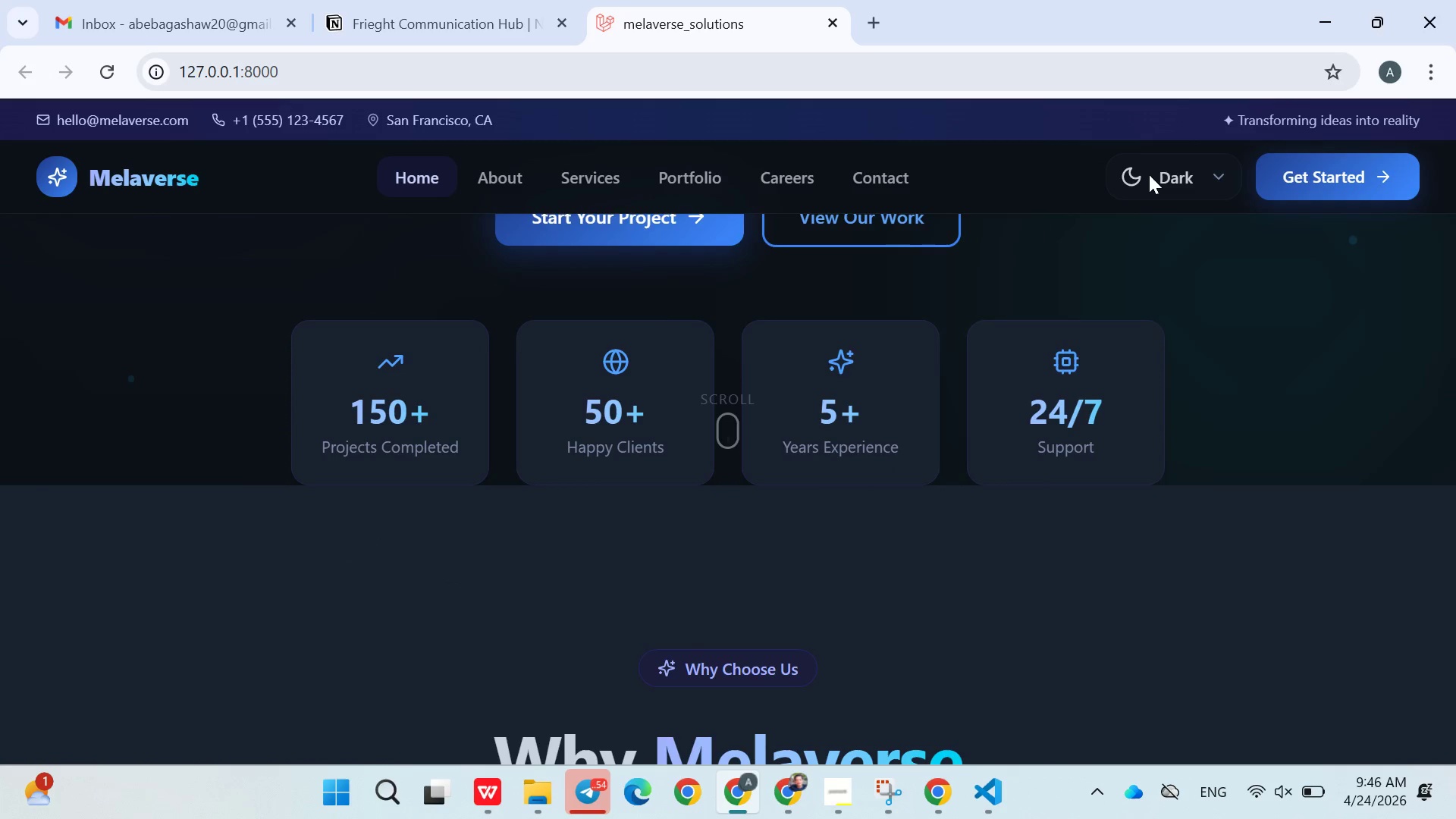 
left_click([1150, 173])
 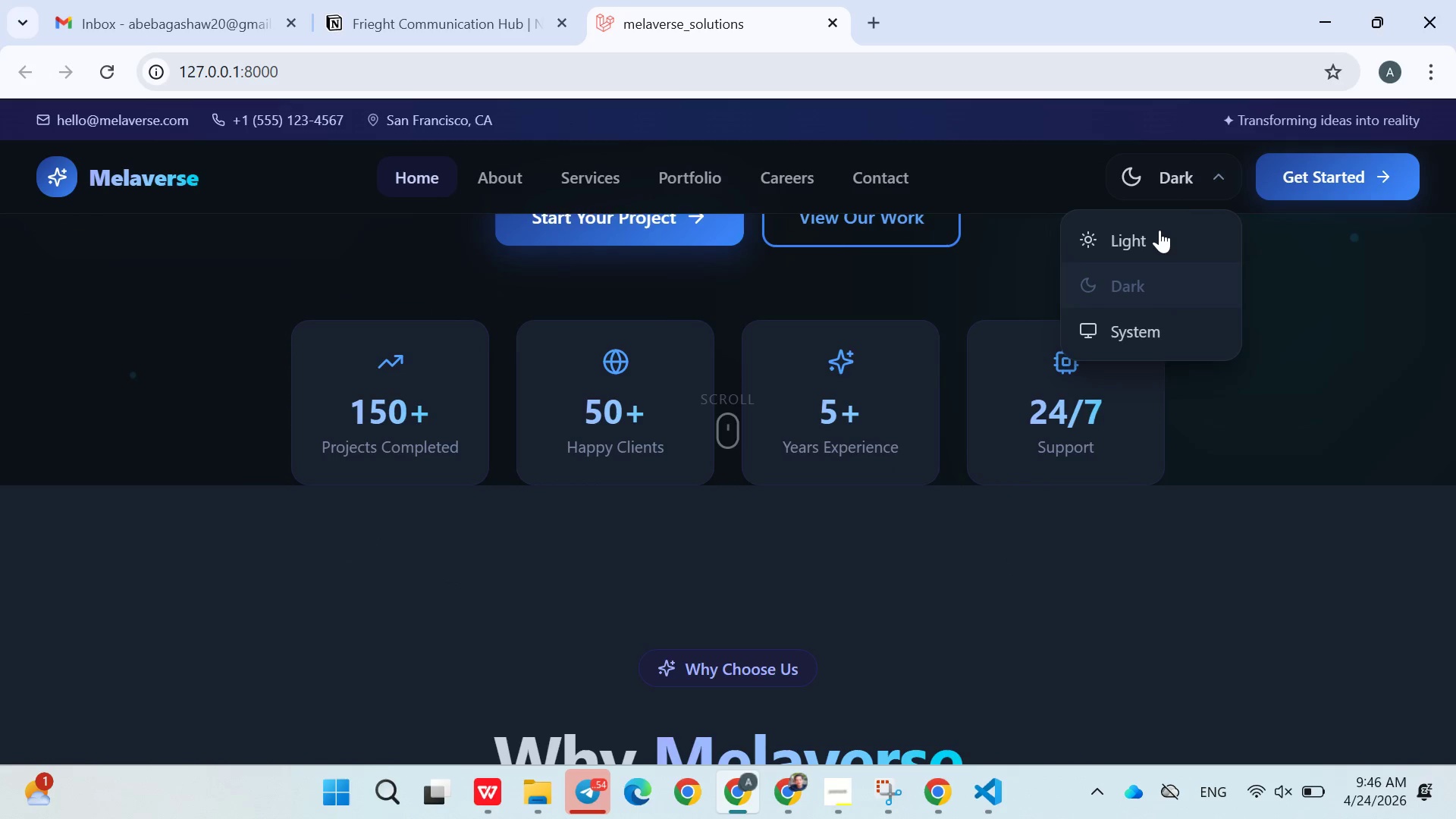 
left_click([1159, 230])
 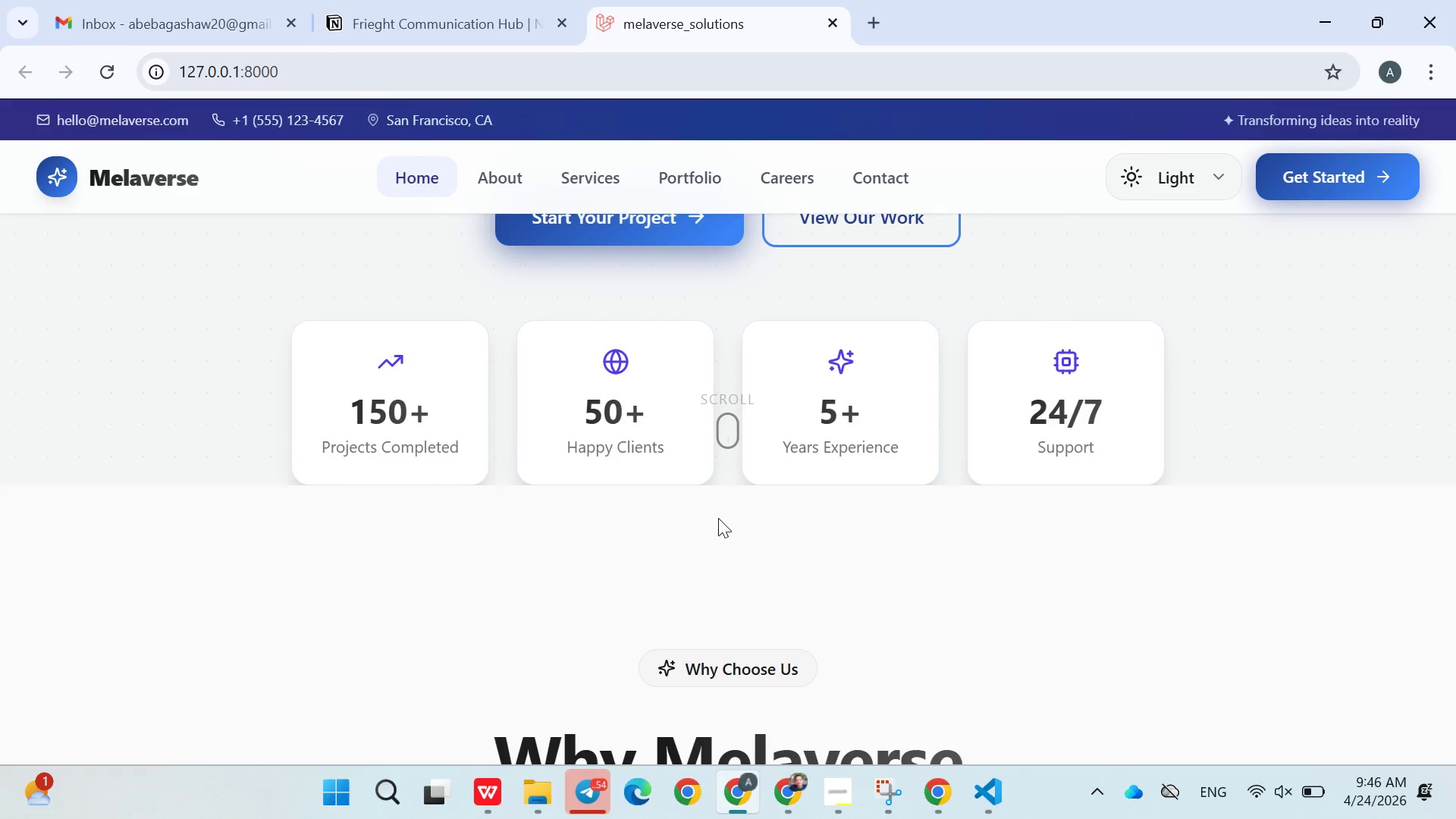 
scroll: coordinate [717, 519], scroll_direction: up, amount: 18.0
 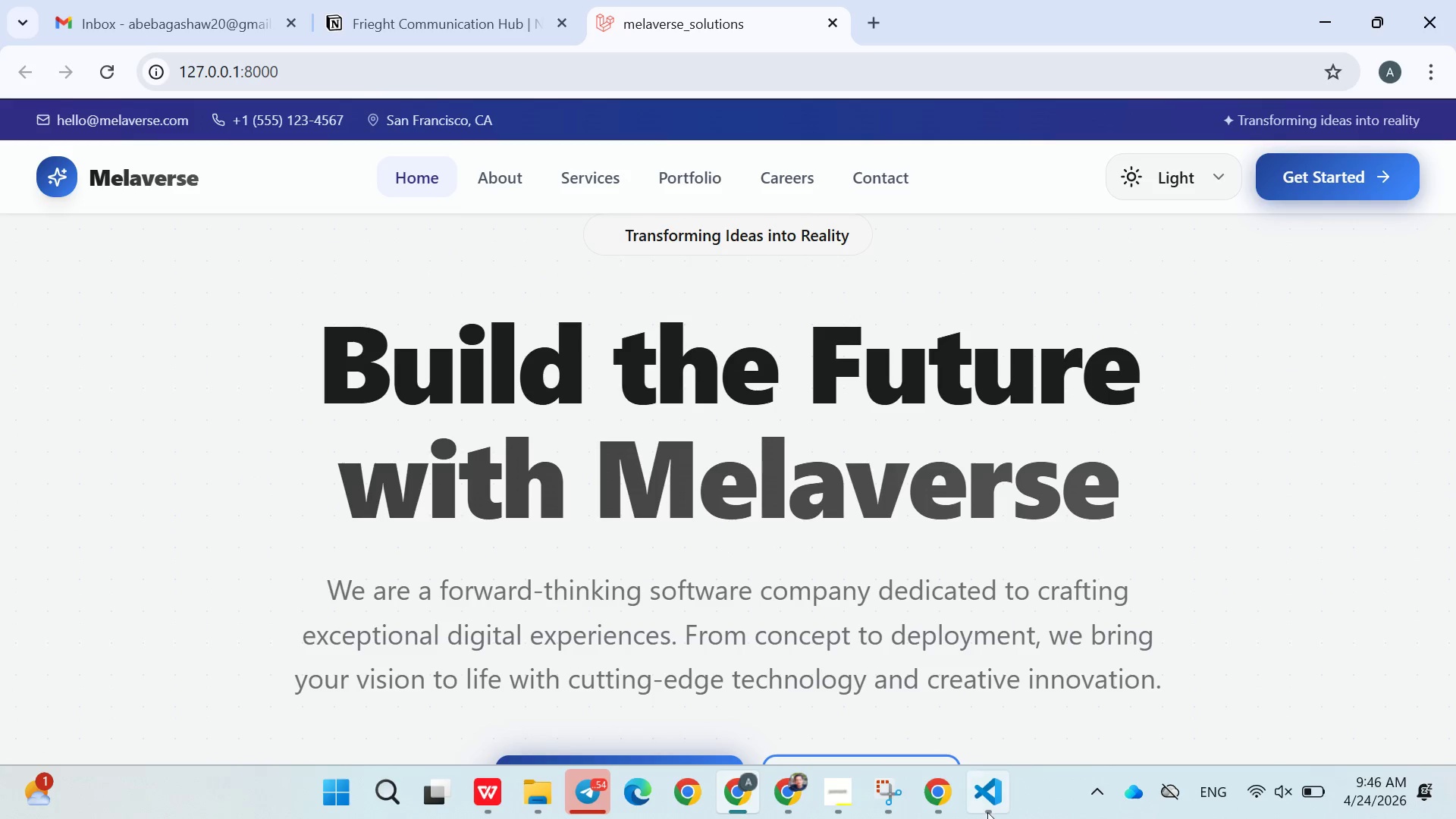 
left_click([992, 812])
 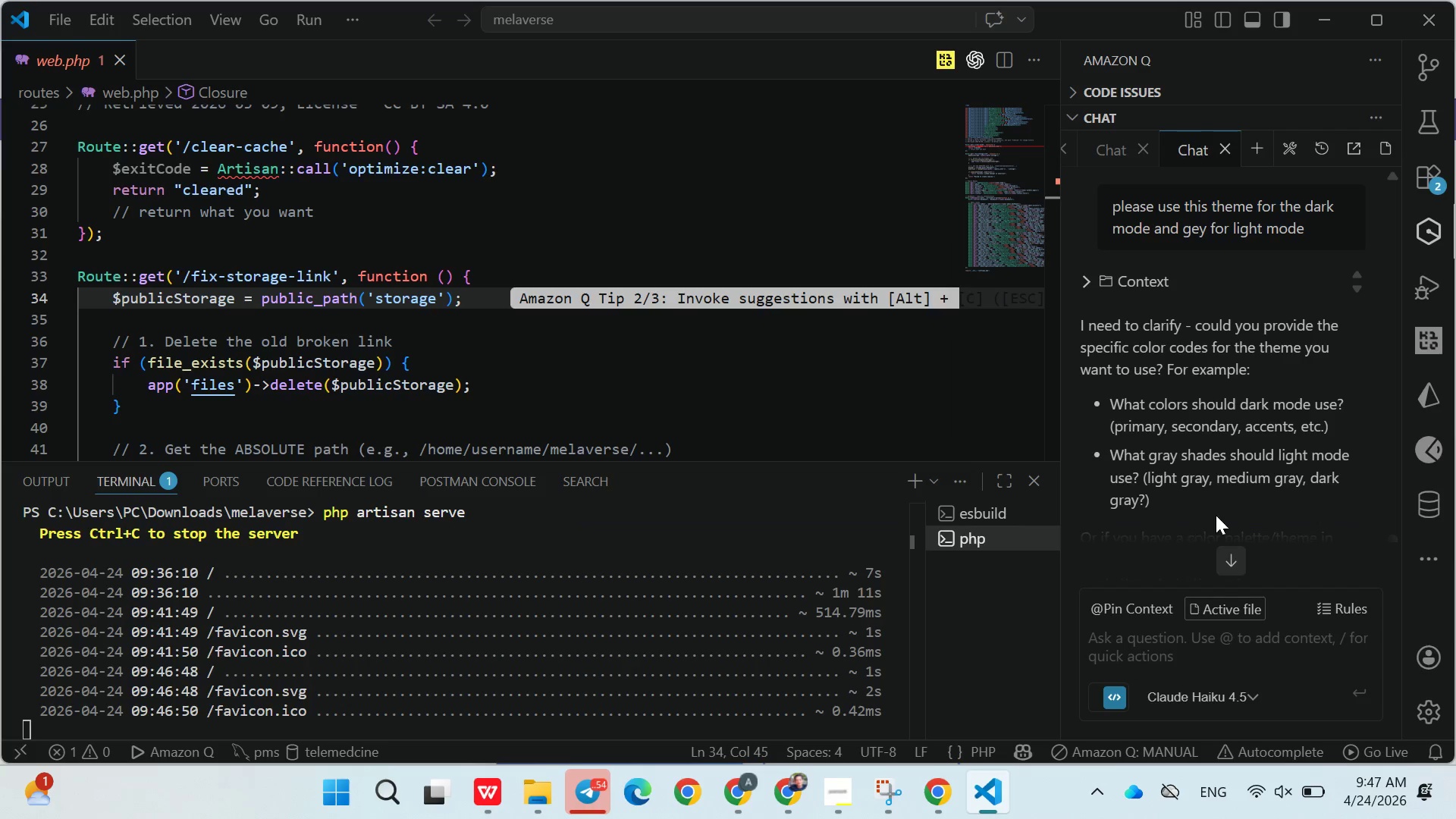 
scroll: coordinate [1166, 475], scroll_direction: down, amount: 8.0
 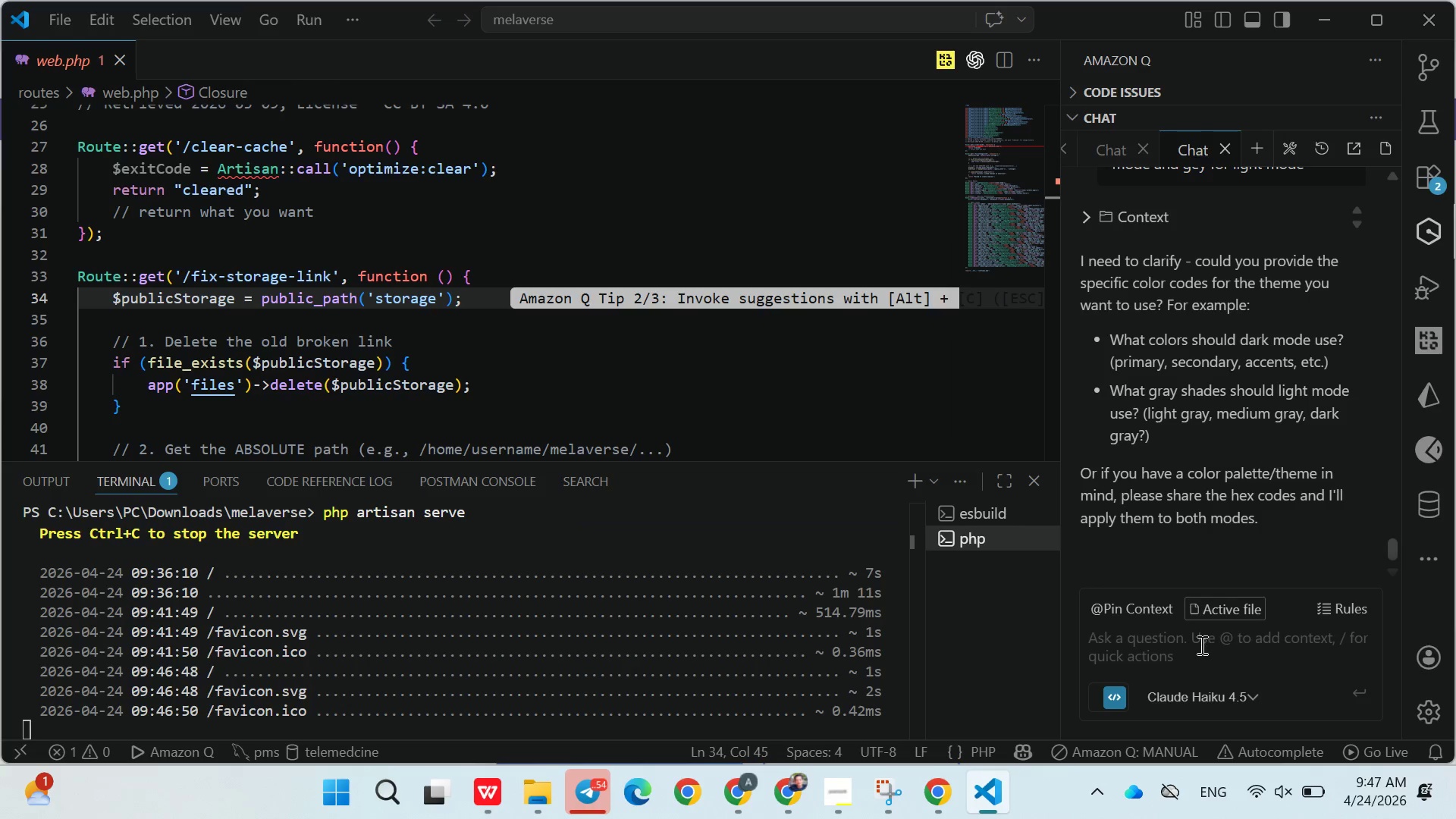 
key(Meta+V)
 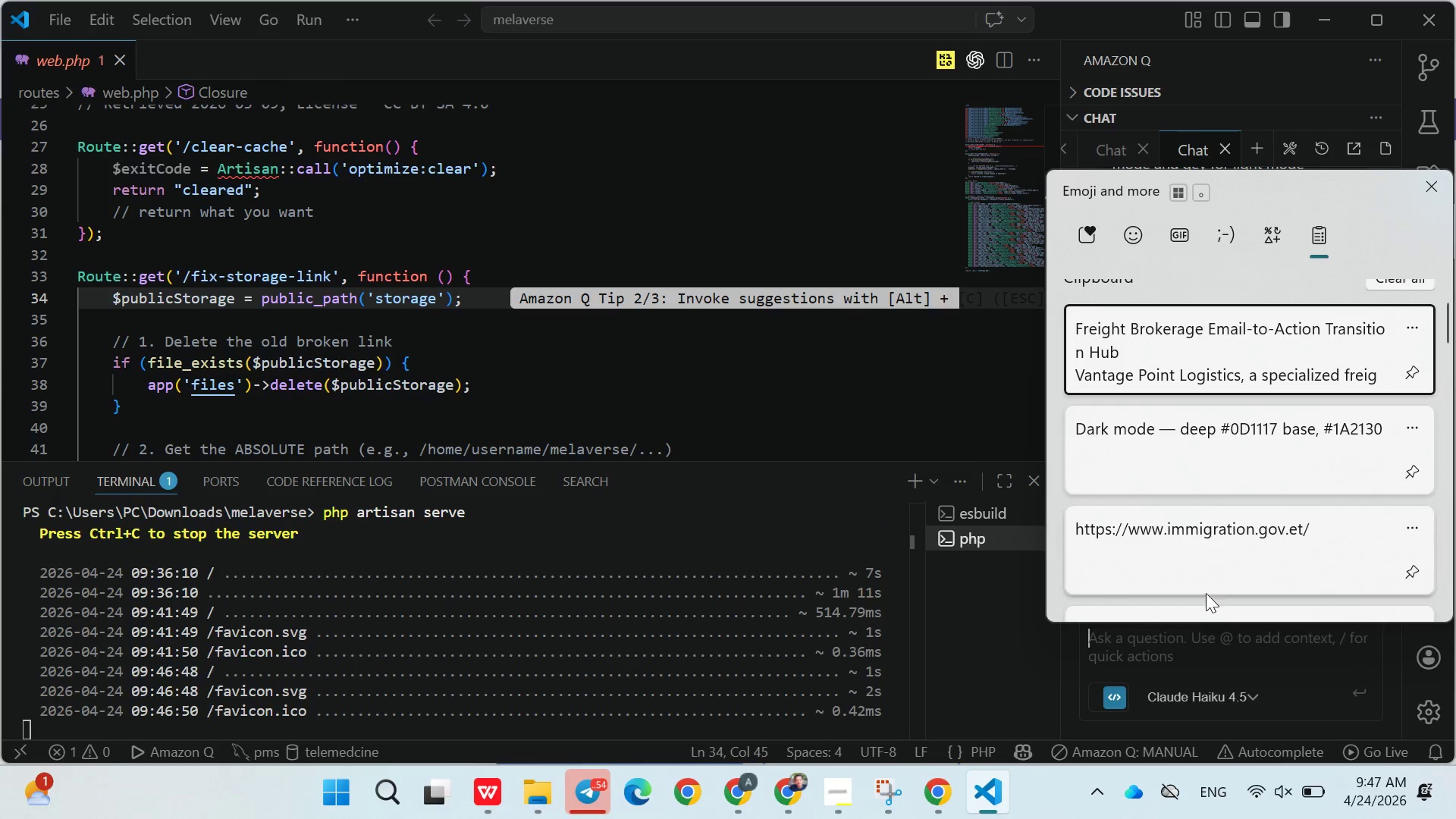 
left_click([1174, 638])
 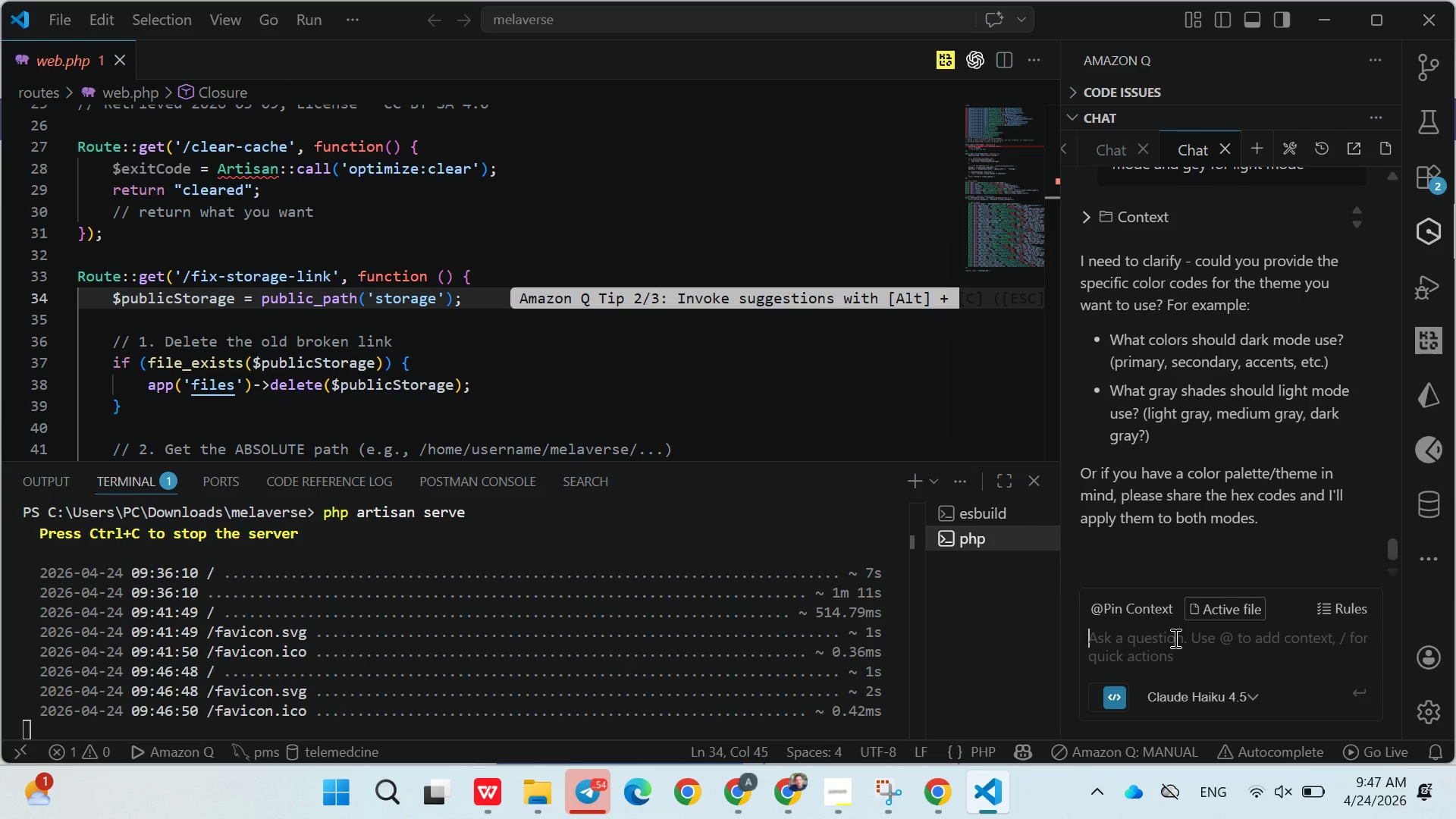 
key(Meta+V)
 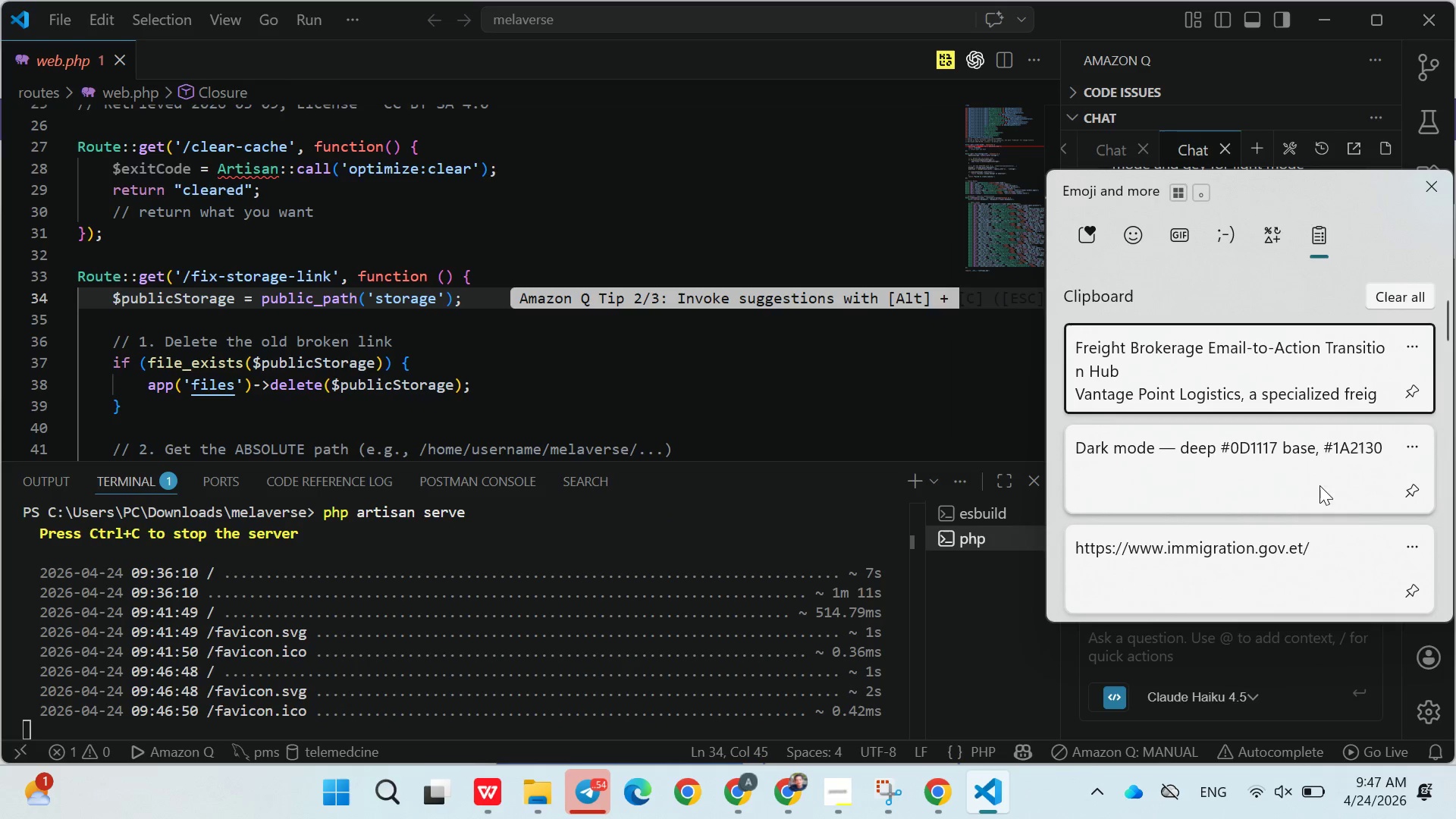 
left_click([1269, 450])
 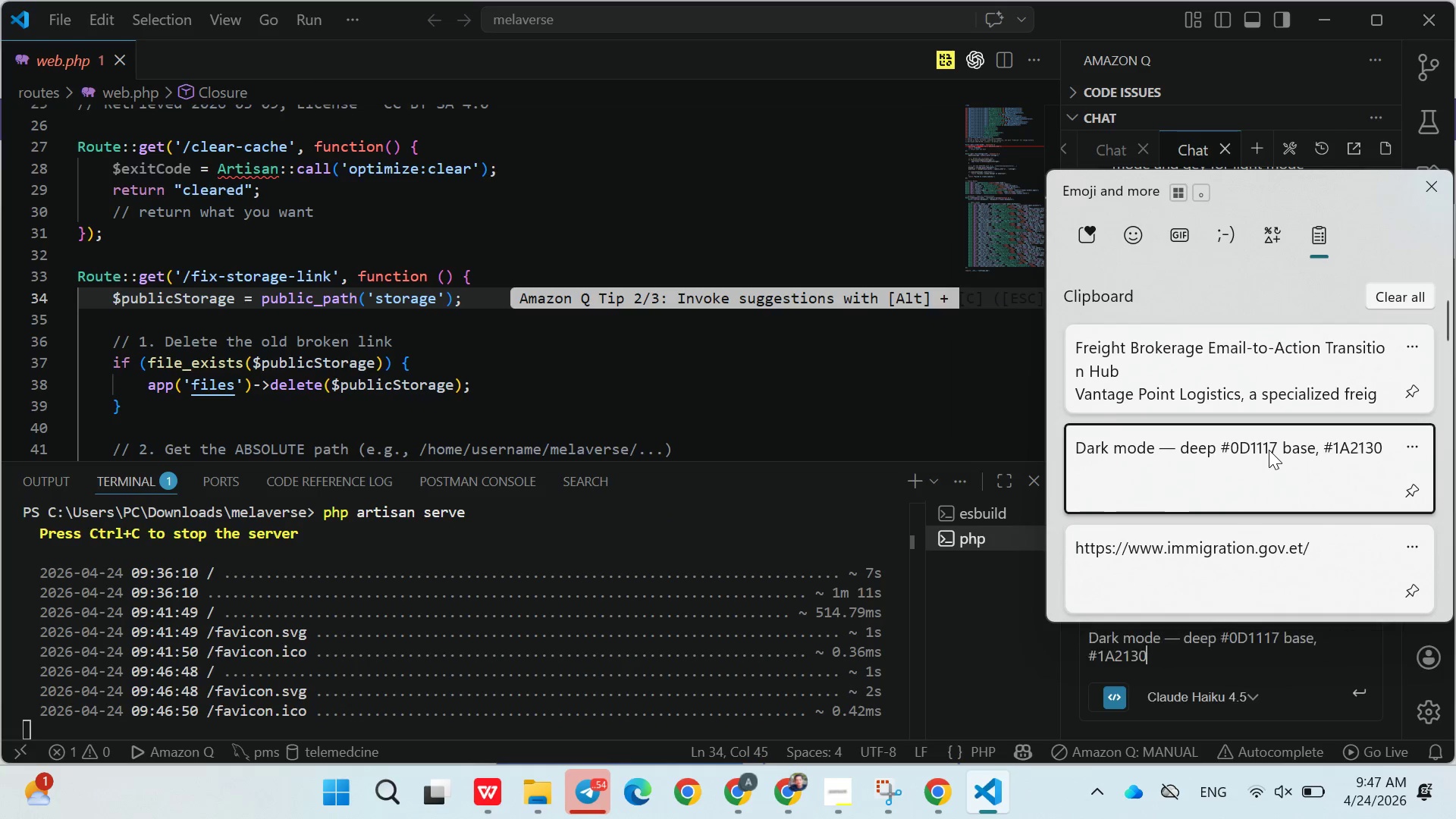 
key(Control+ControlLeft)
 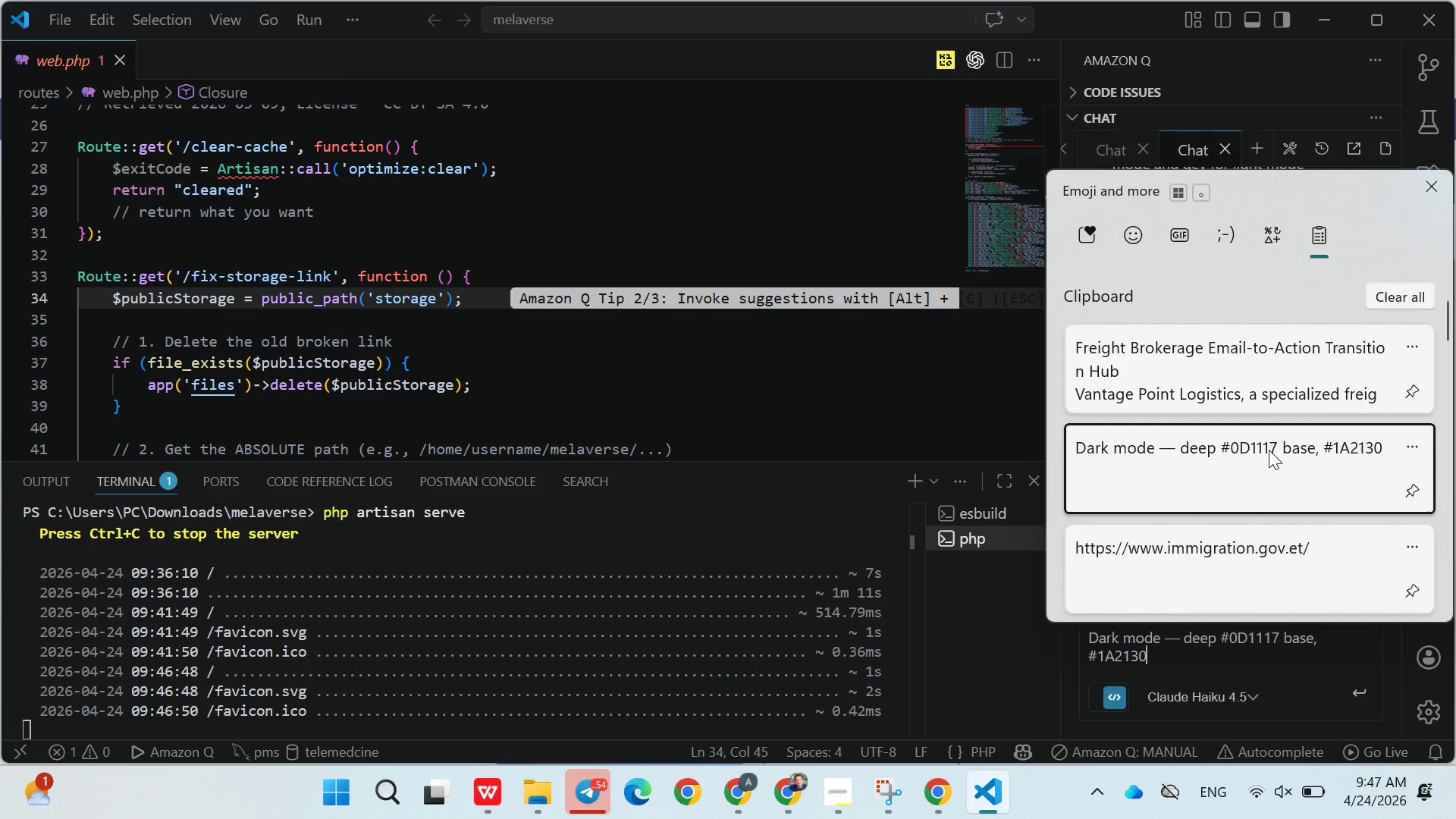 
type(  here is)
 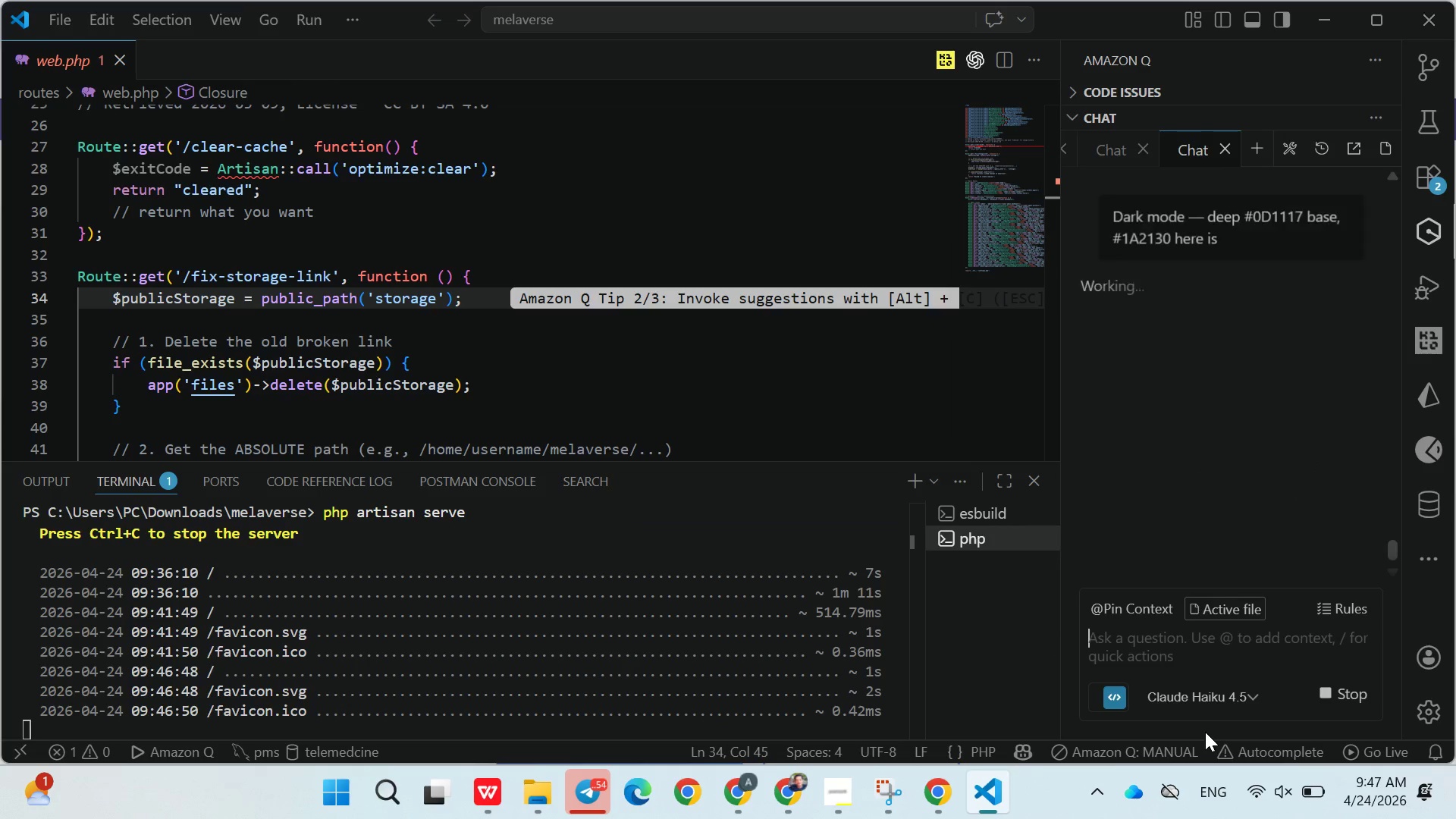 
key(Enter)
 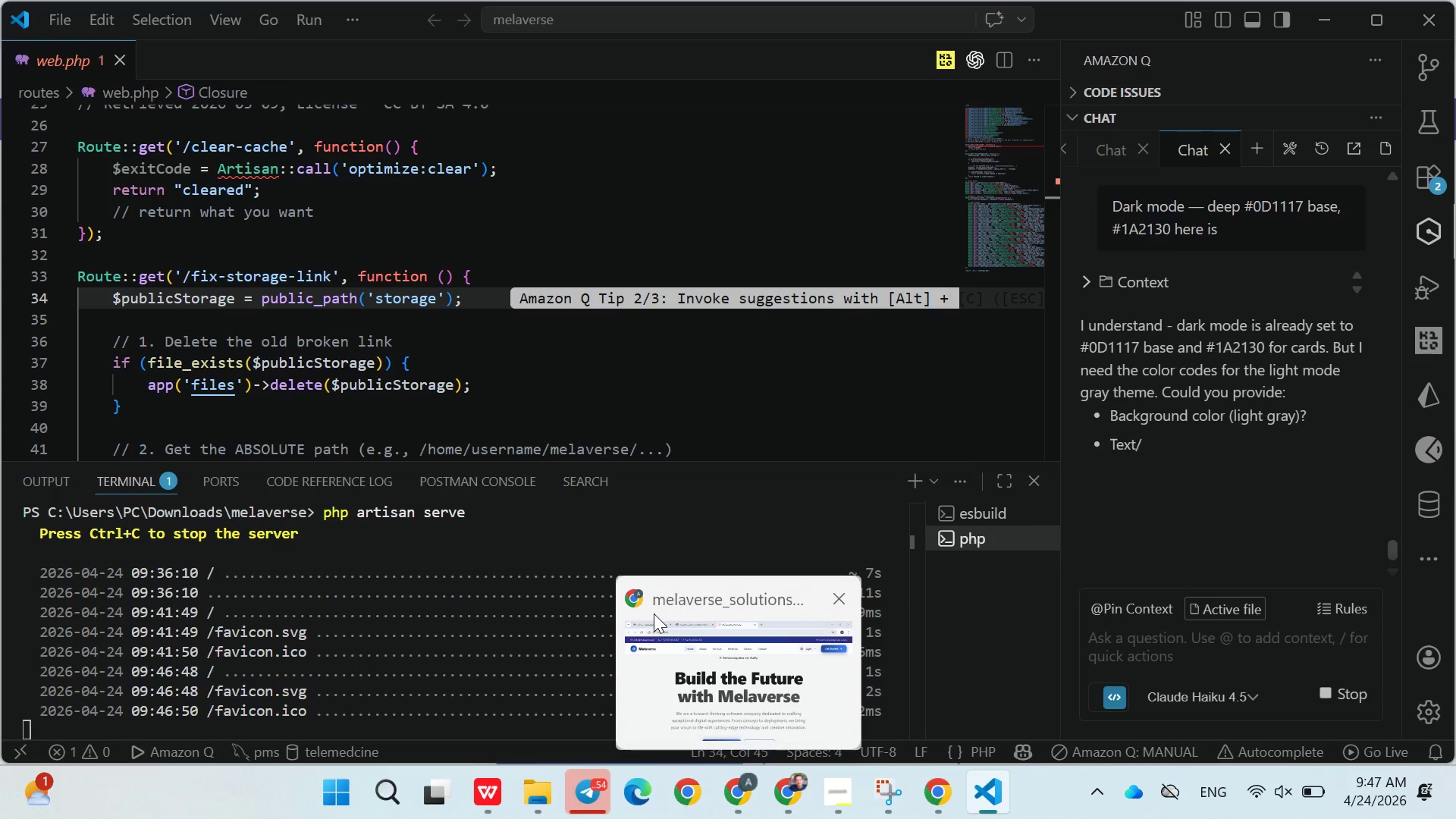 
left_click([711, 664])
 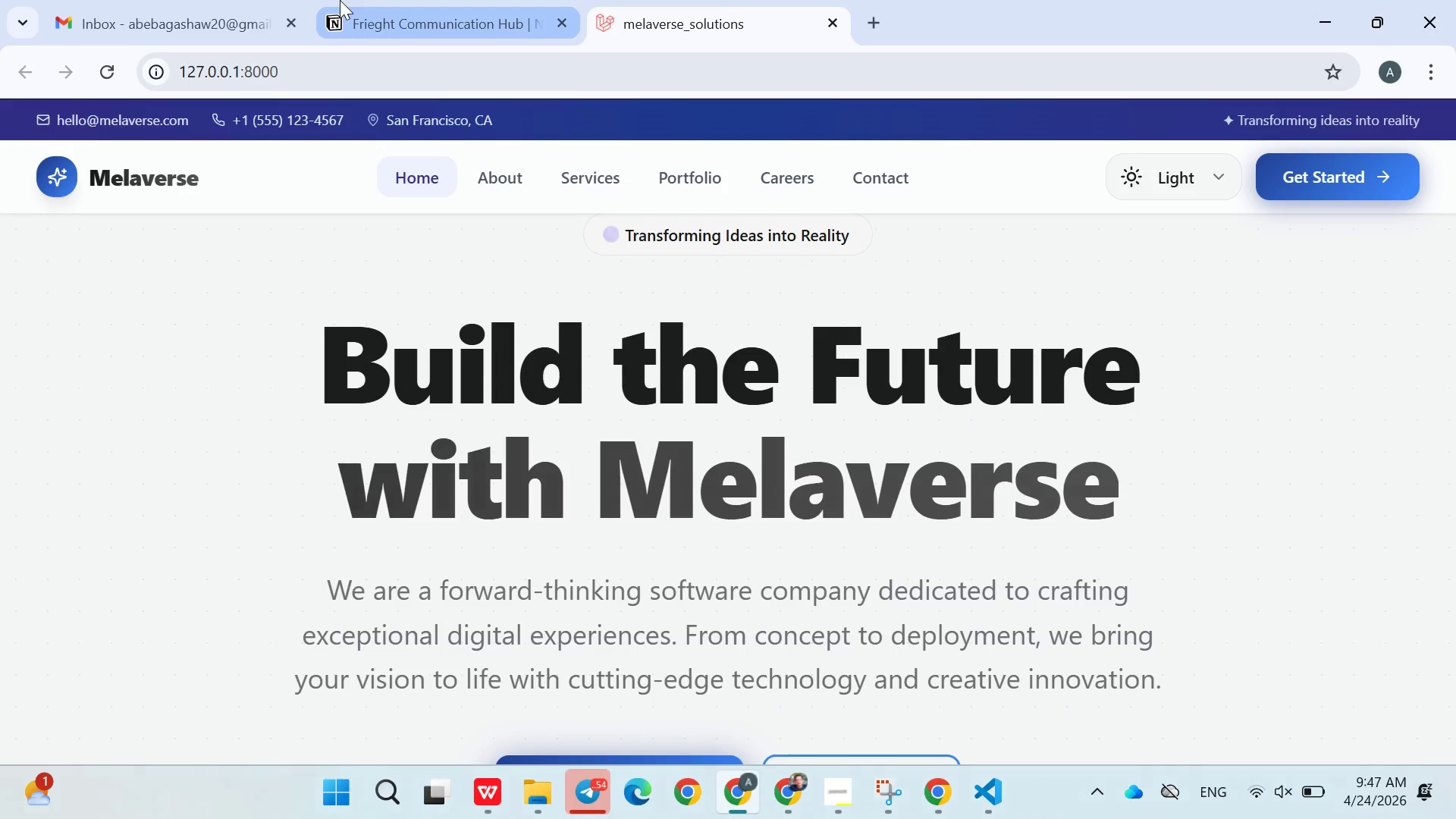 
left_click([340, 0])
 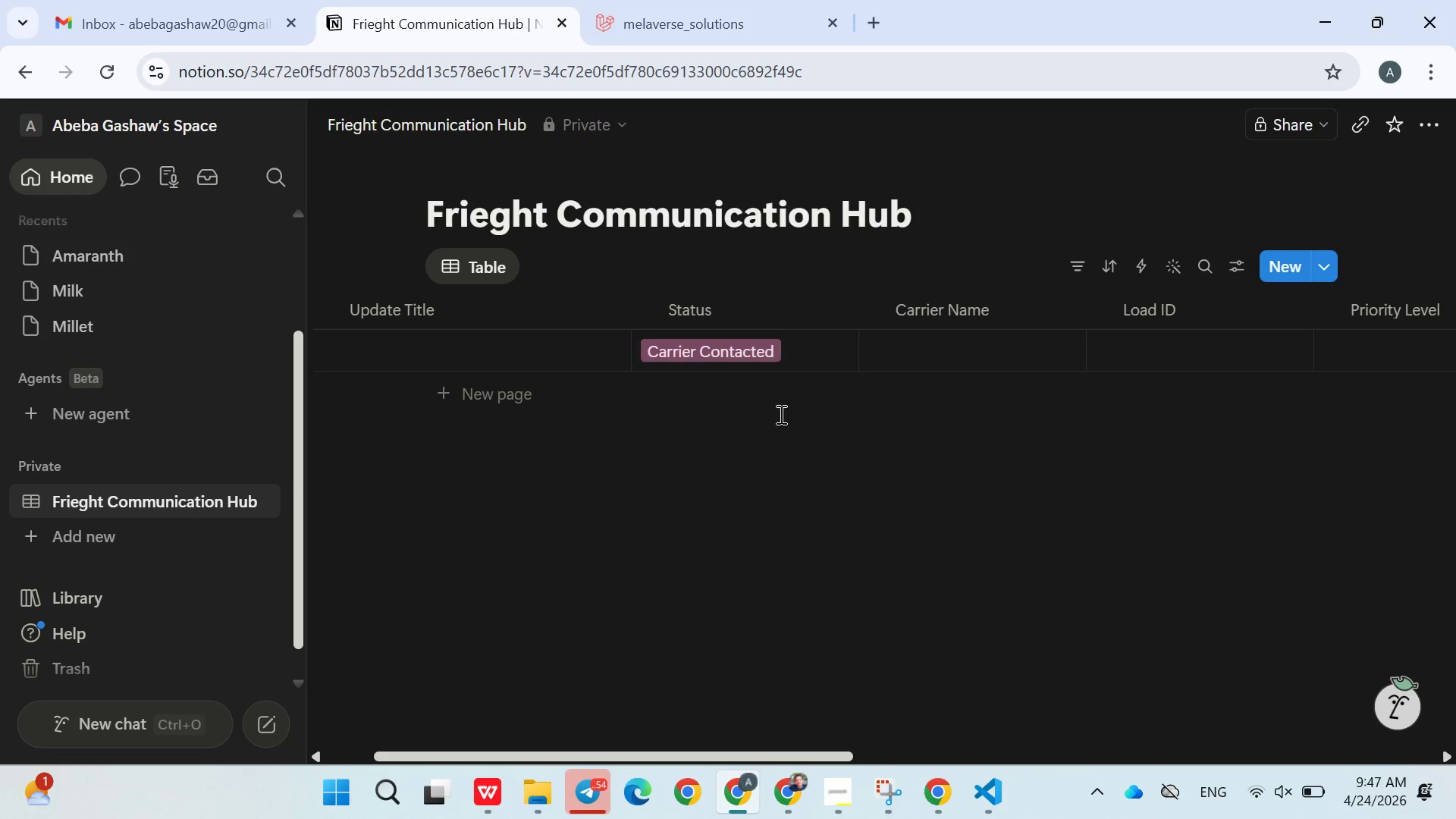 
double_click([806, 358])
 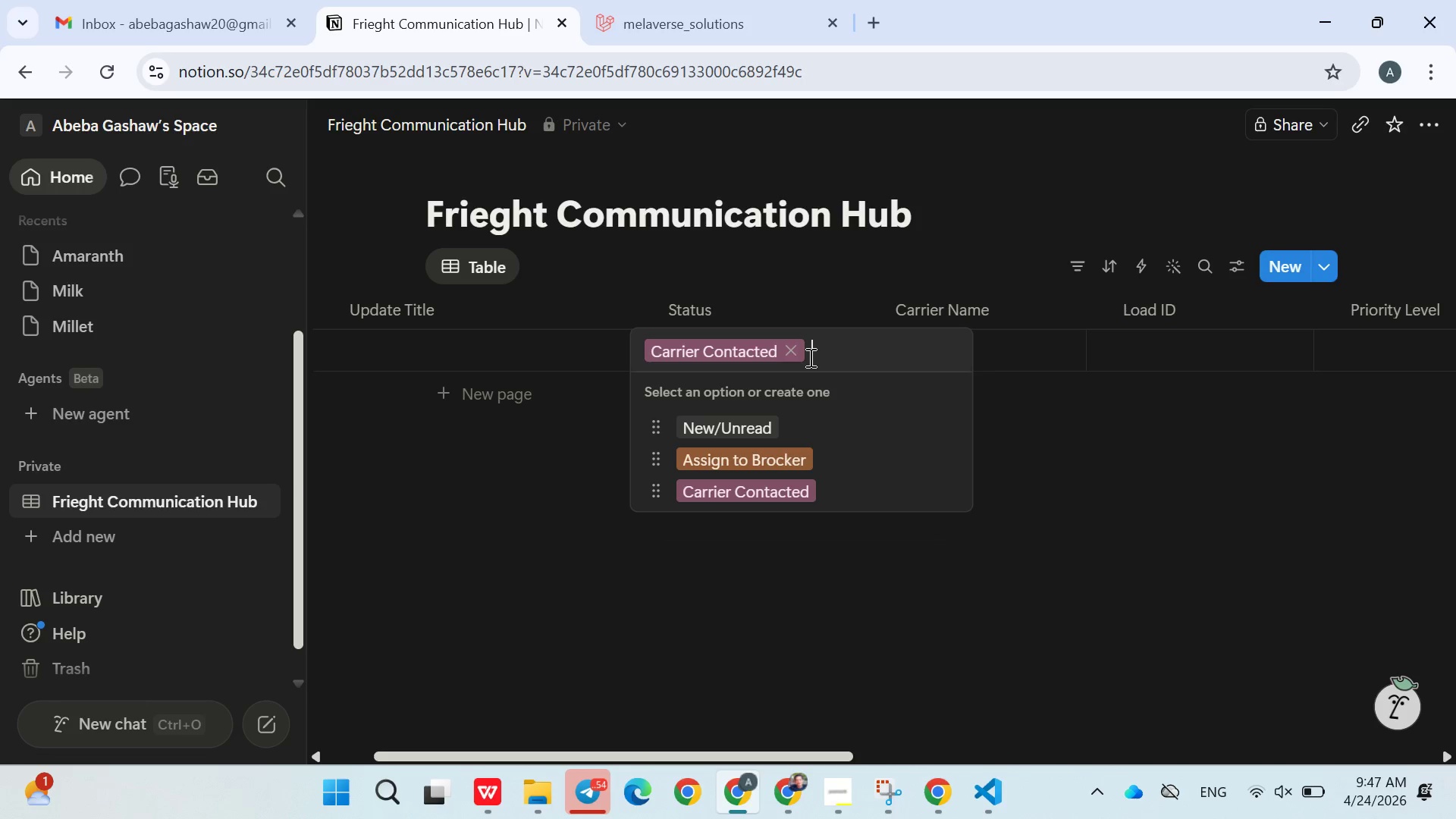 
type(Updat)
 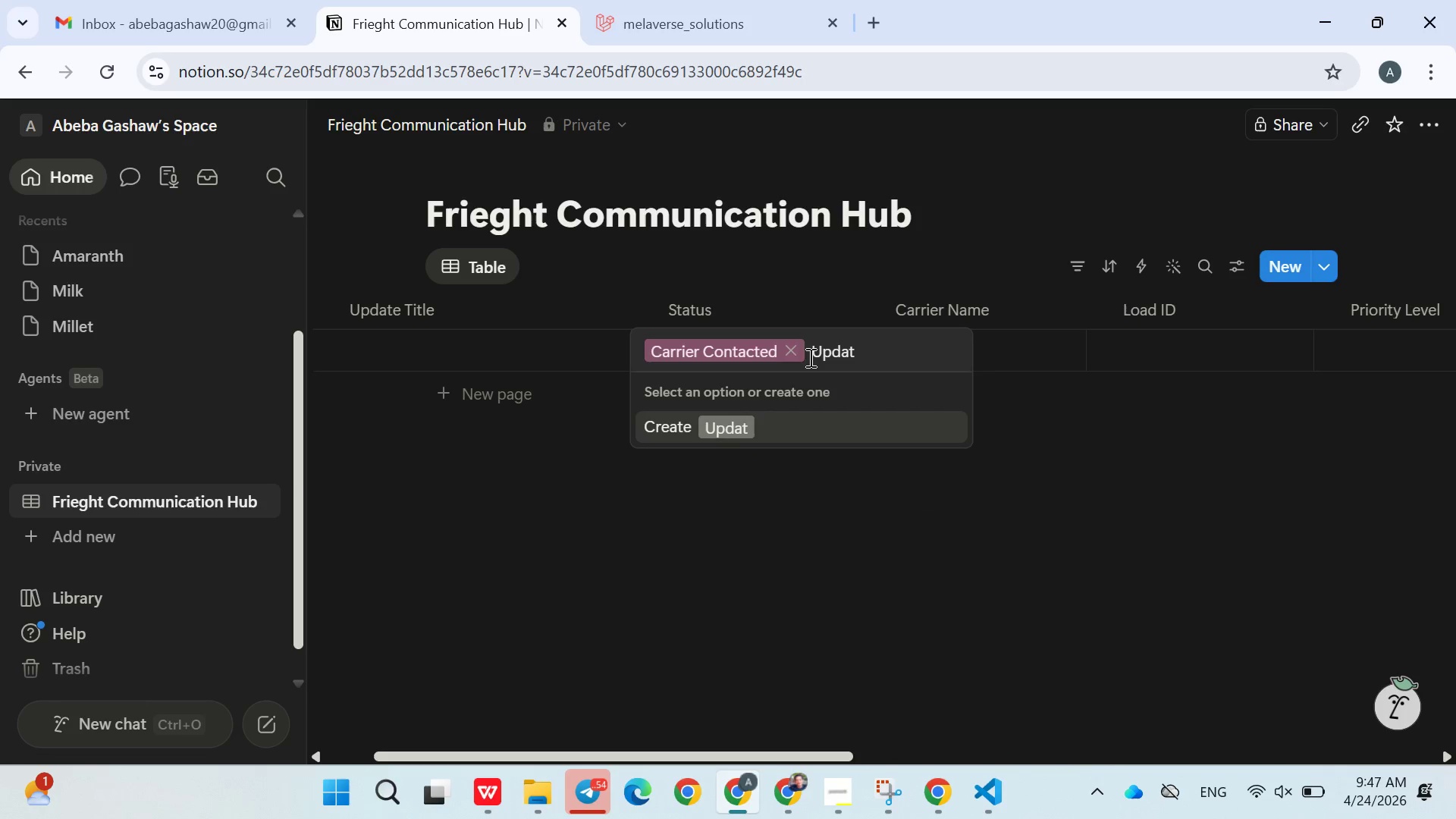 
type(e Logged)
 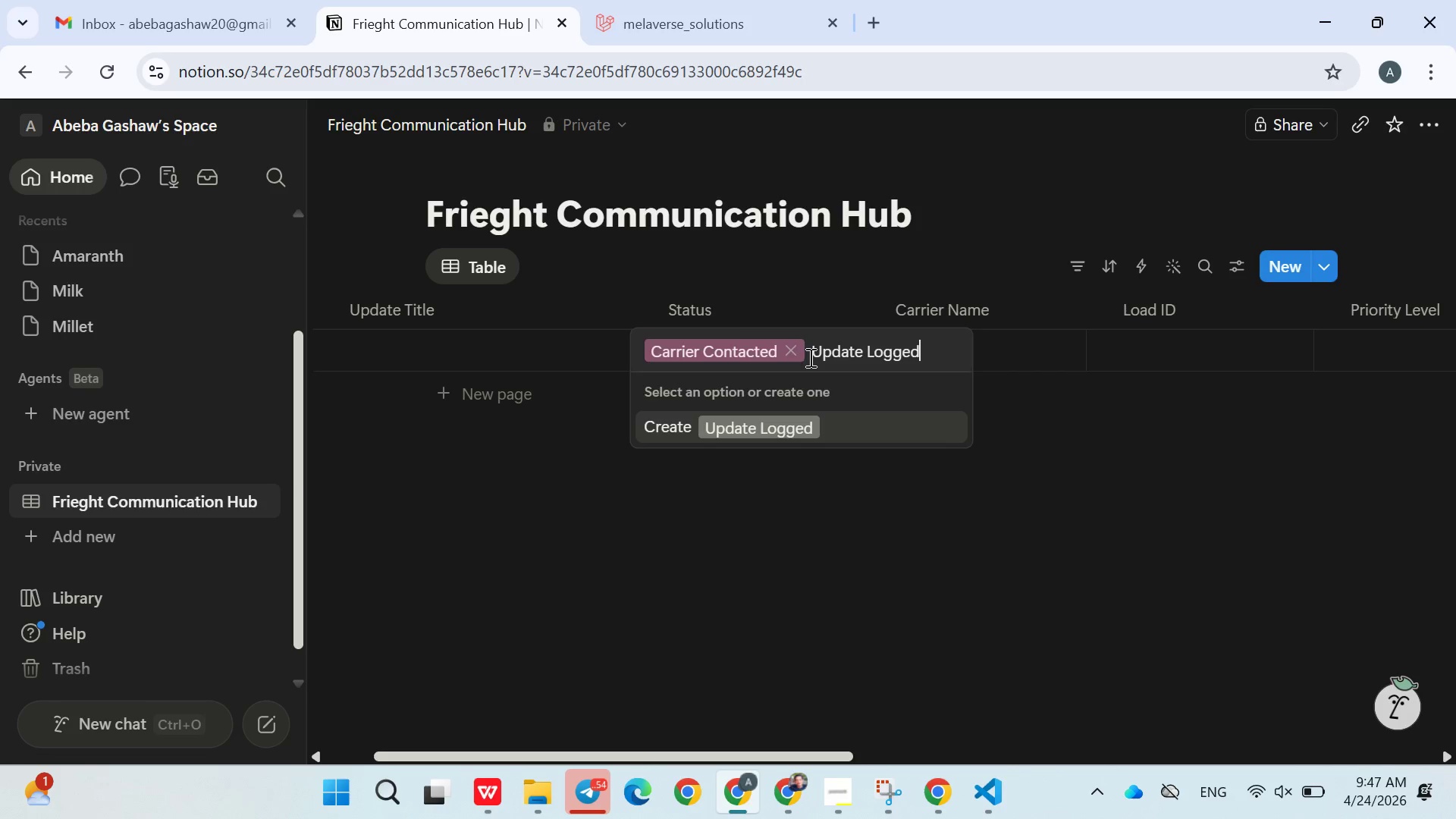 
key(Enter)
 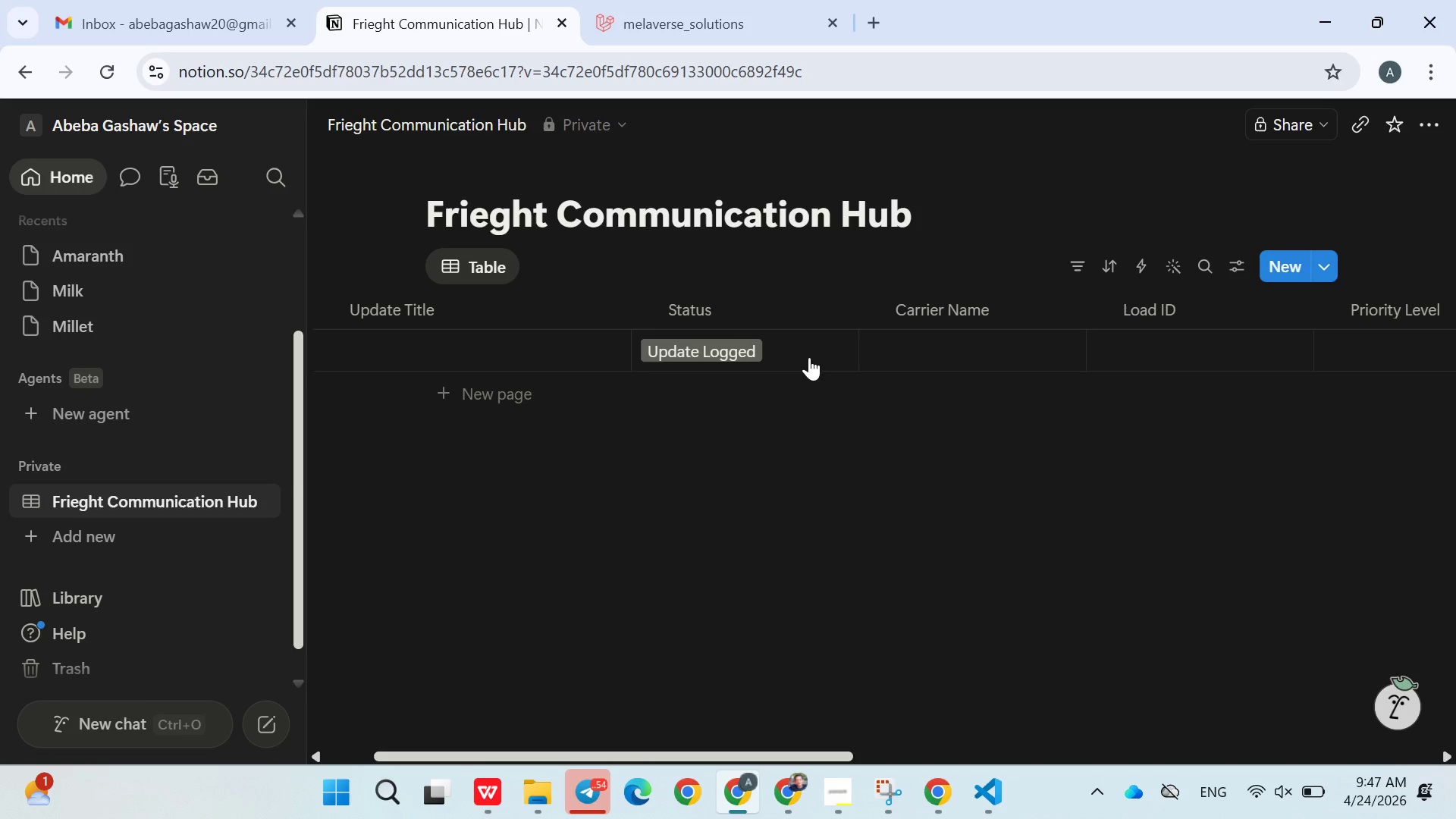 
left_click([809, 357])
 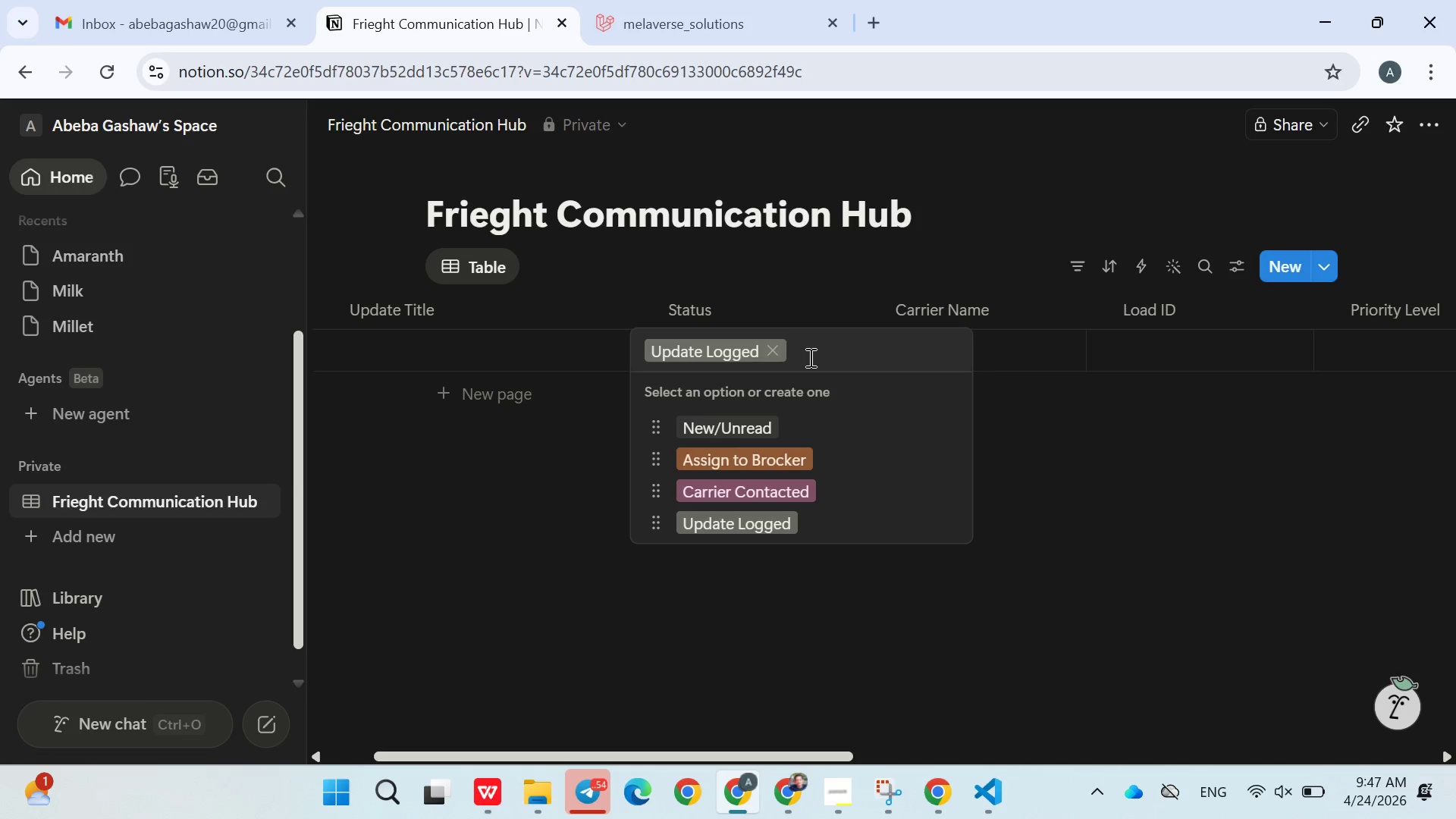 
type(Waiting Confirmation)
 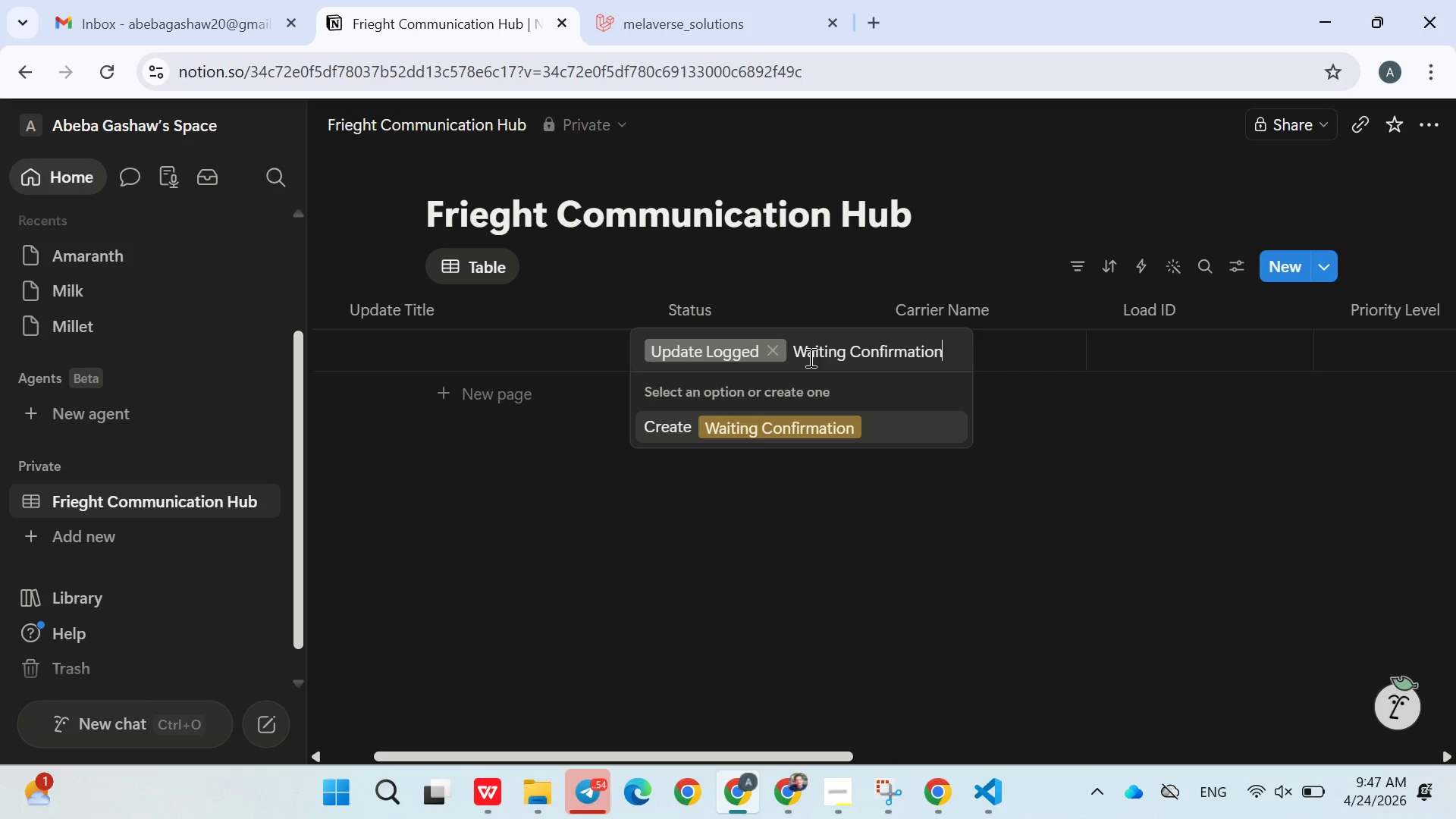 
key(Enter)
 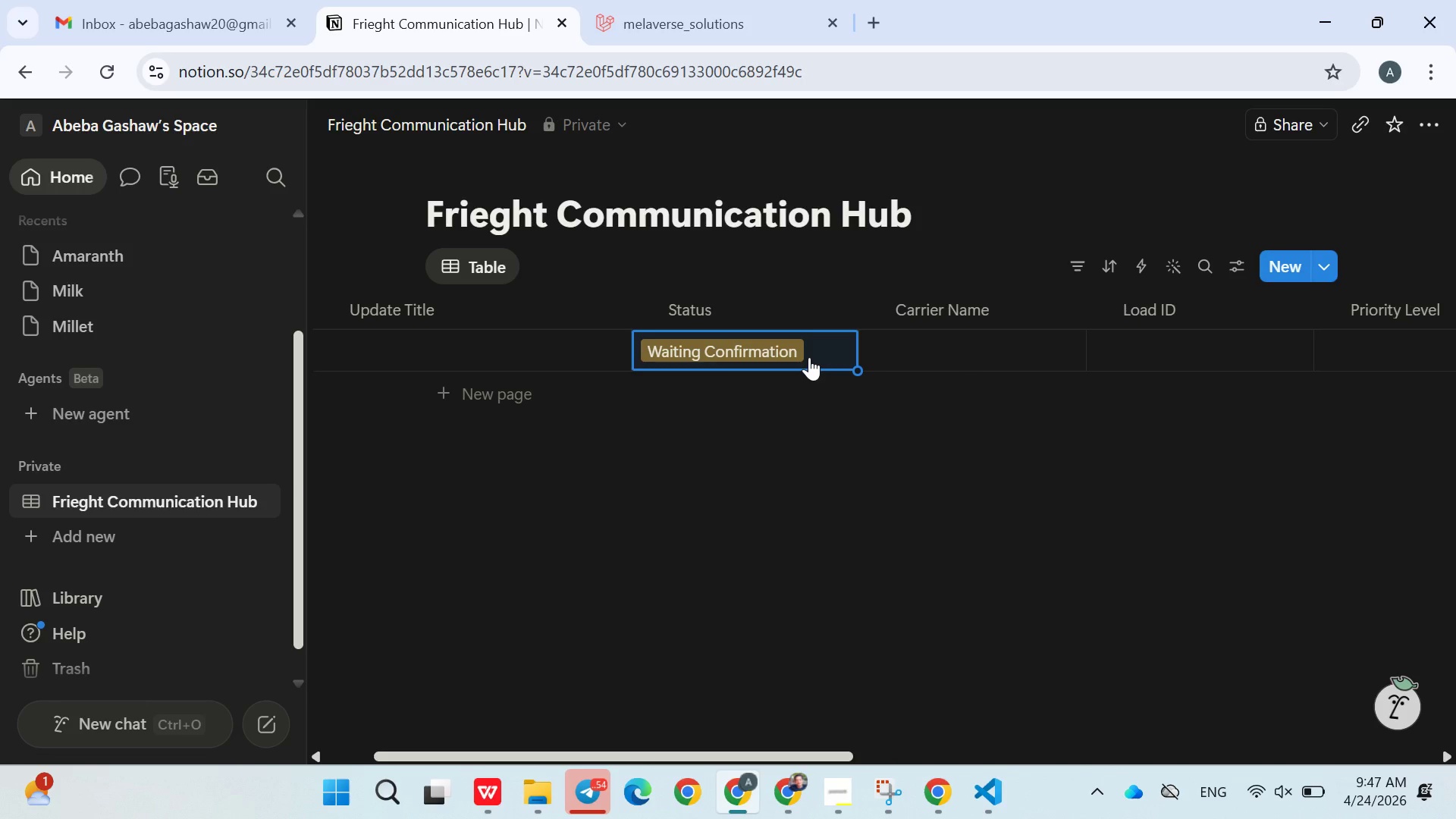 
type(Archive)
 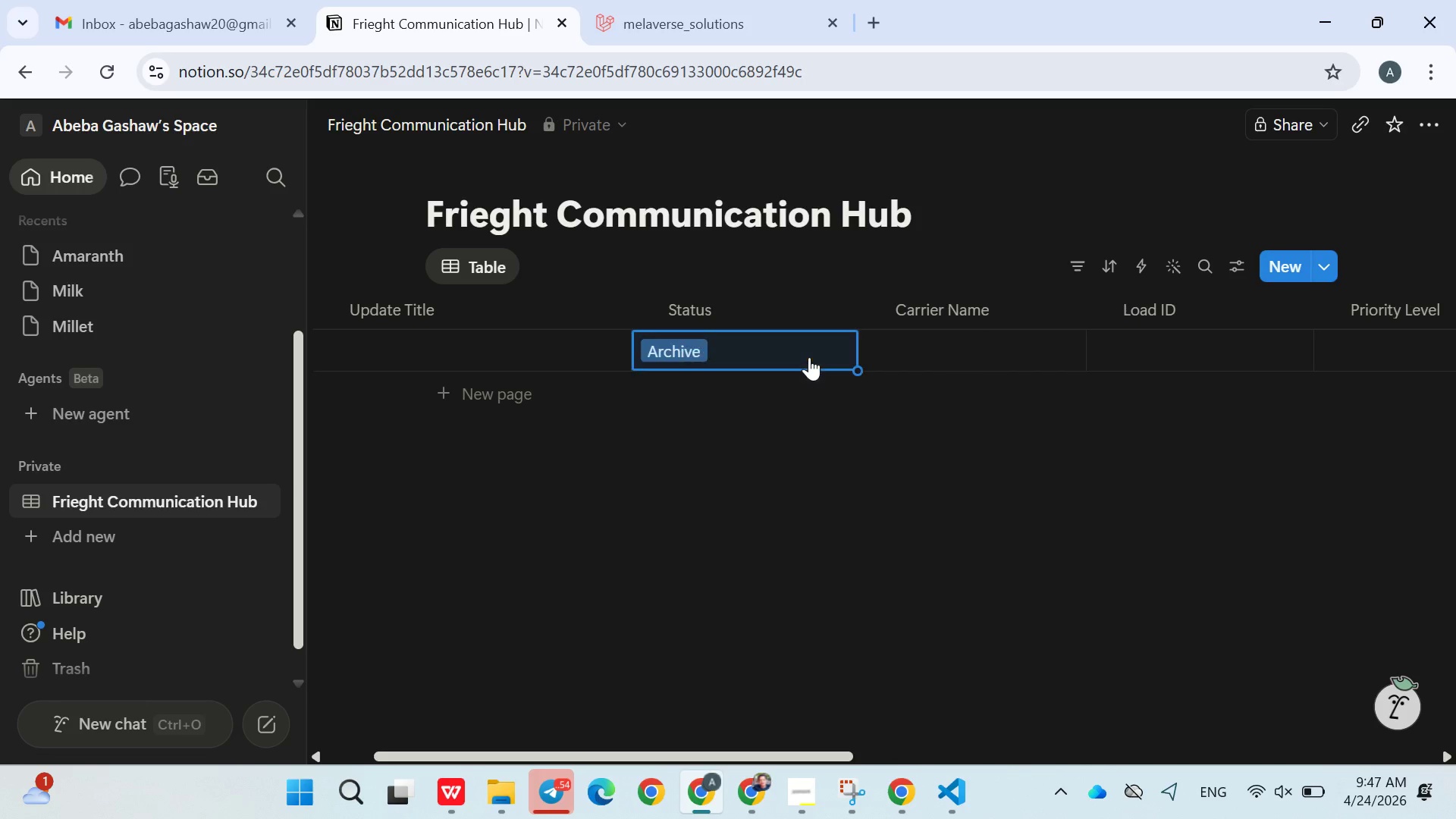 
key(Enter)
 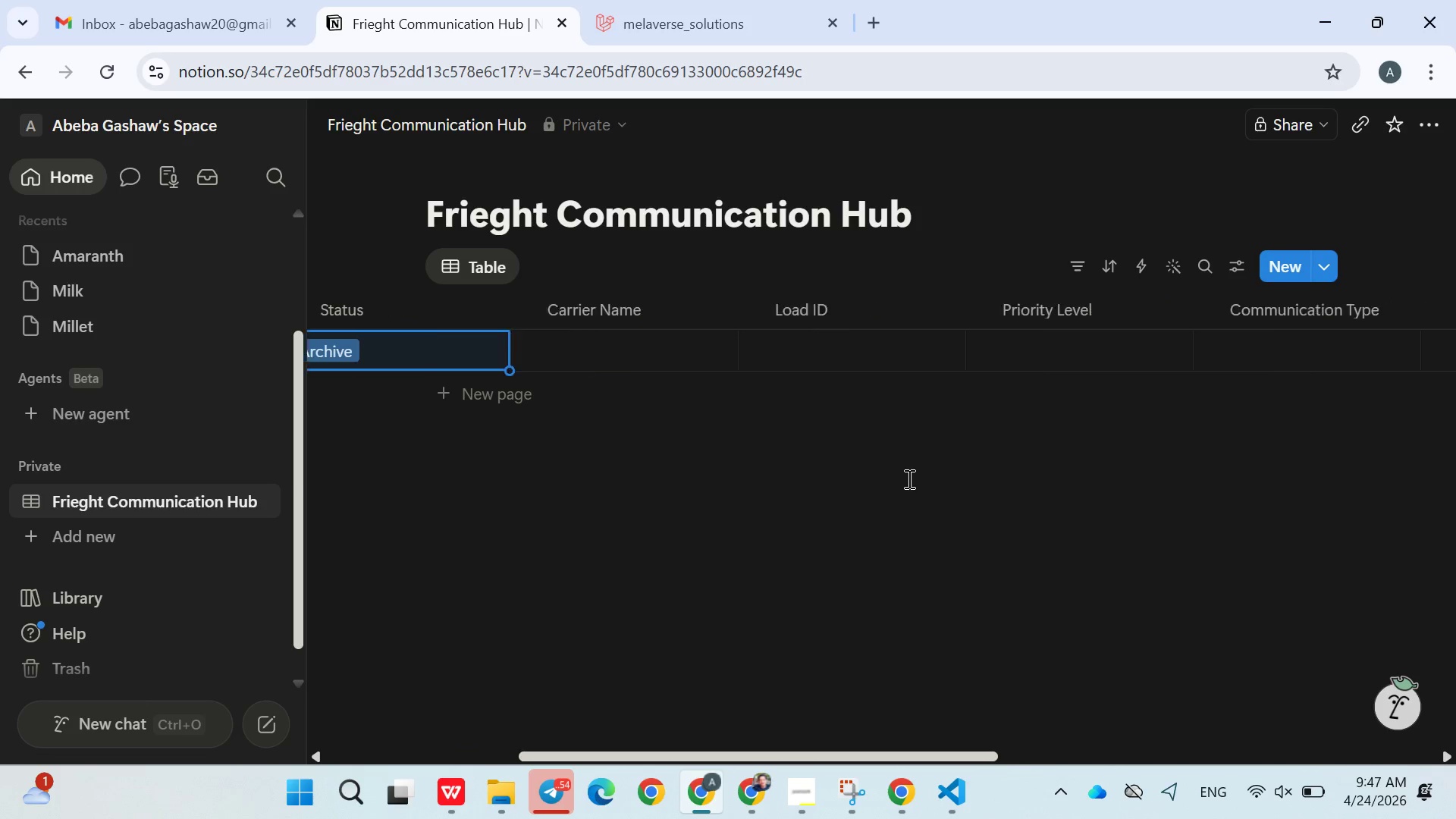 
wait(6.33)
 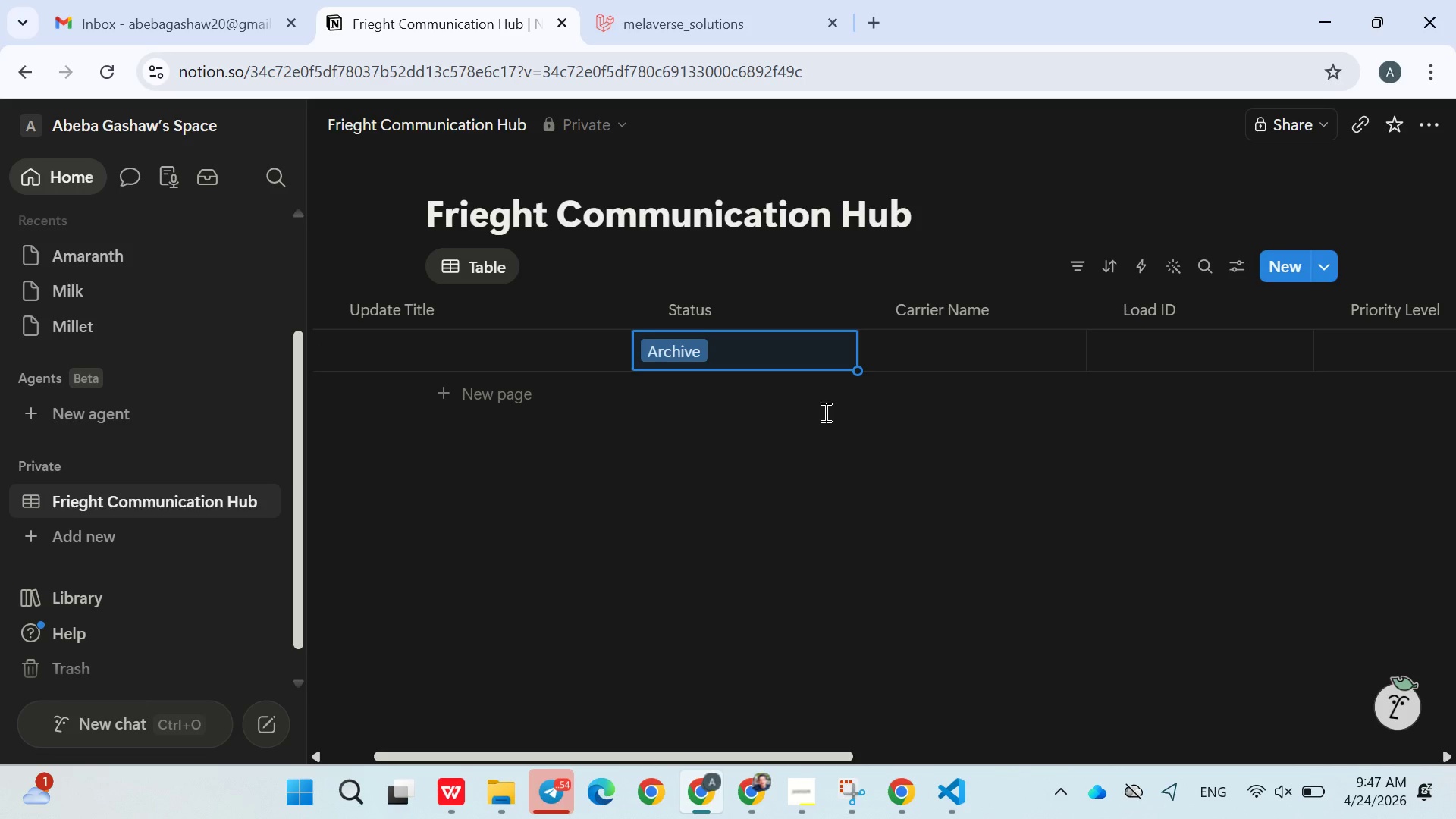 
left_click([966, 358])
 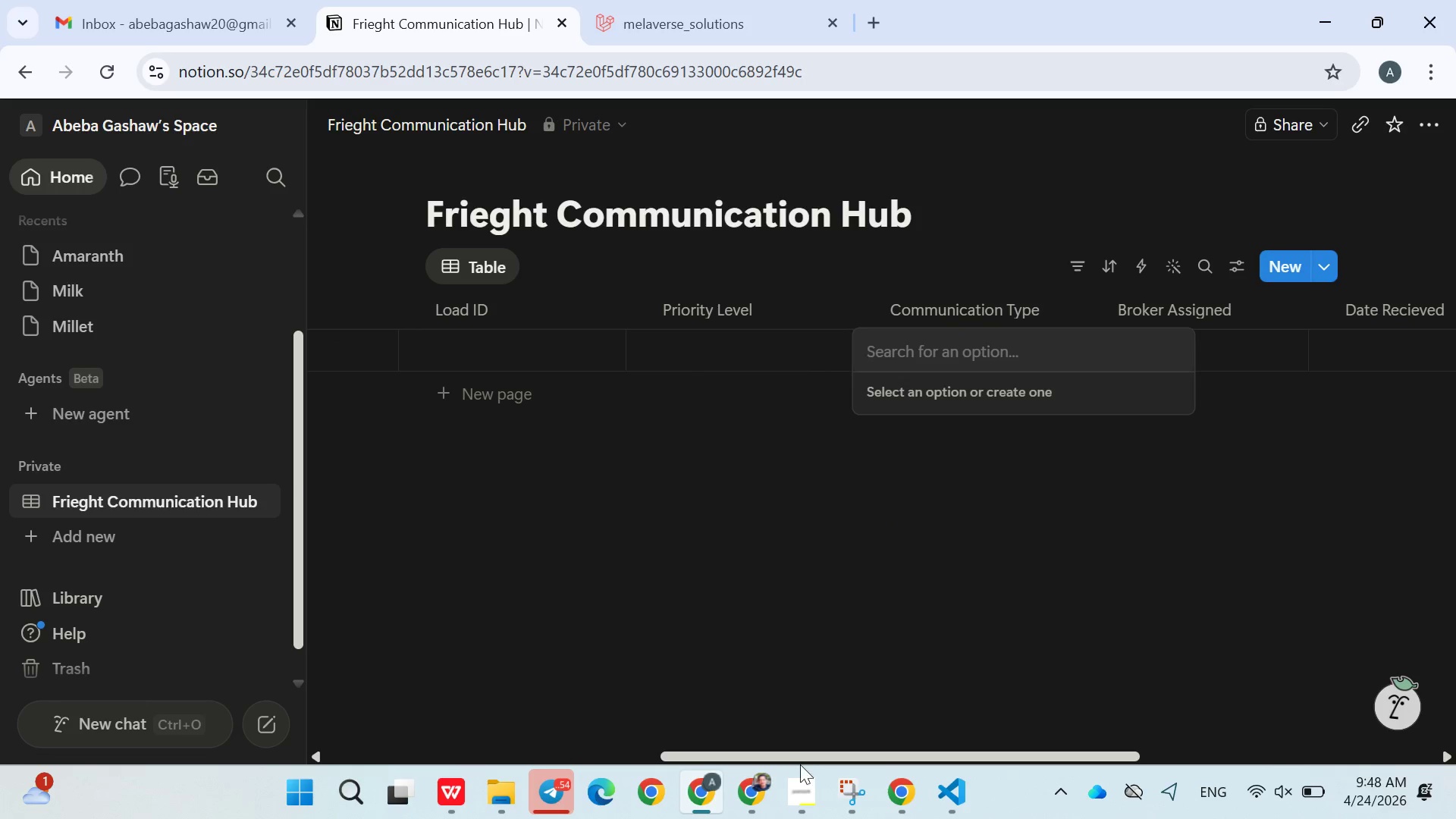 
left_click([783, 808])